 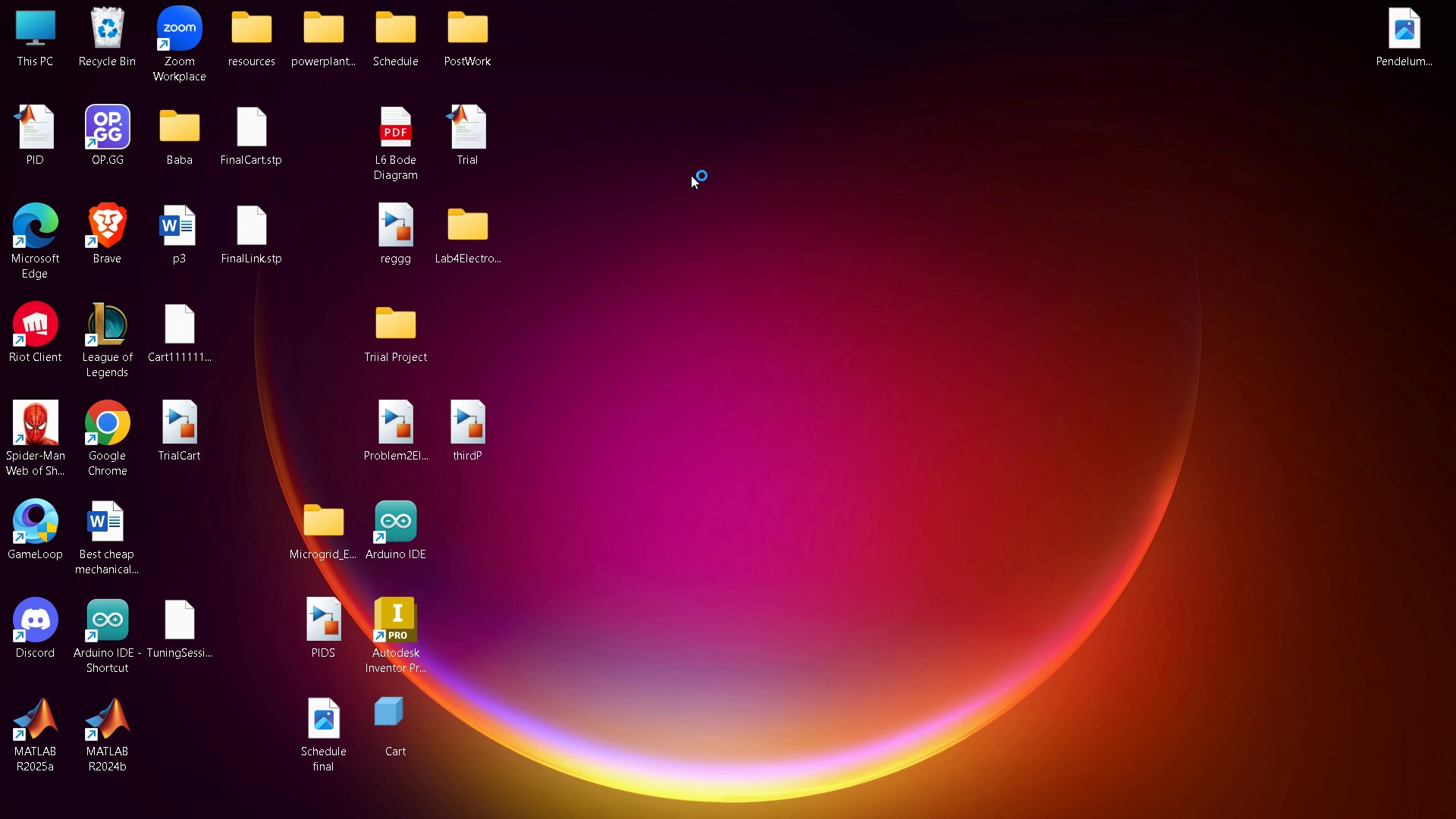 
left_click([173, 212])
 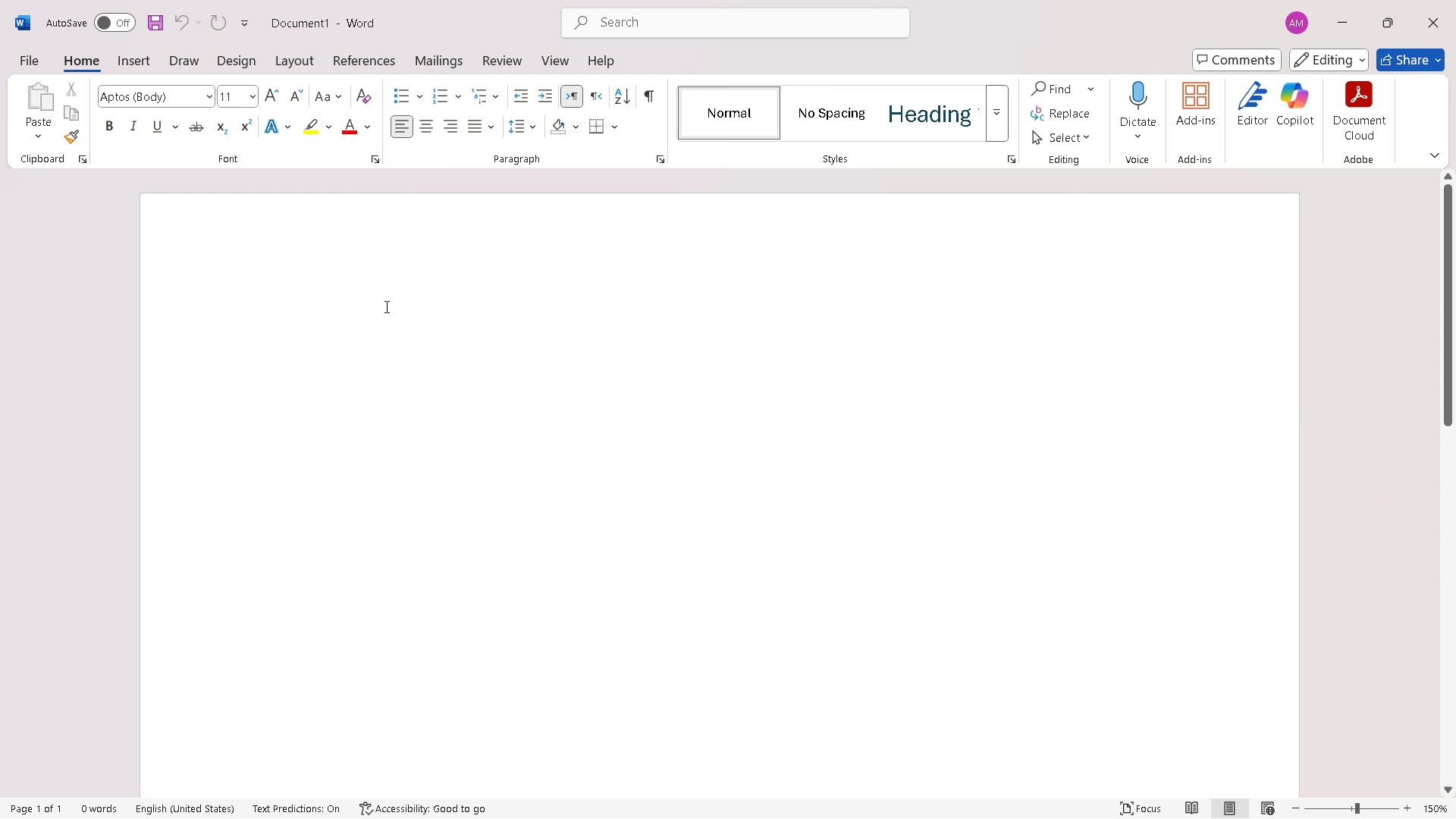 
type(Hi)
key(Backspace)
key(Backspace)
type(Hi)
key(Backspace)
key(Backspace)
type(hI THERE)
 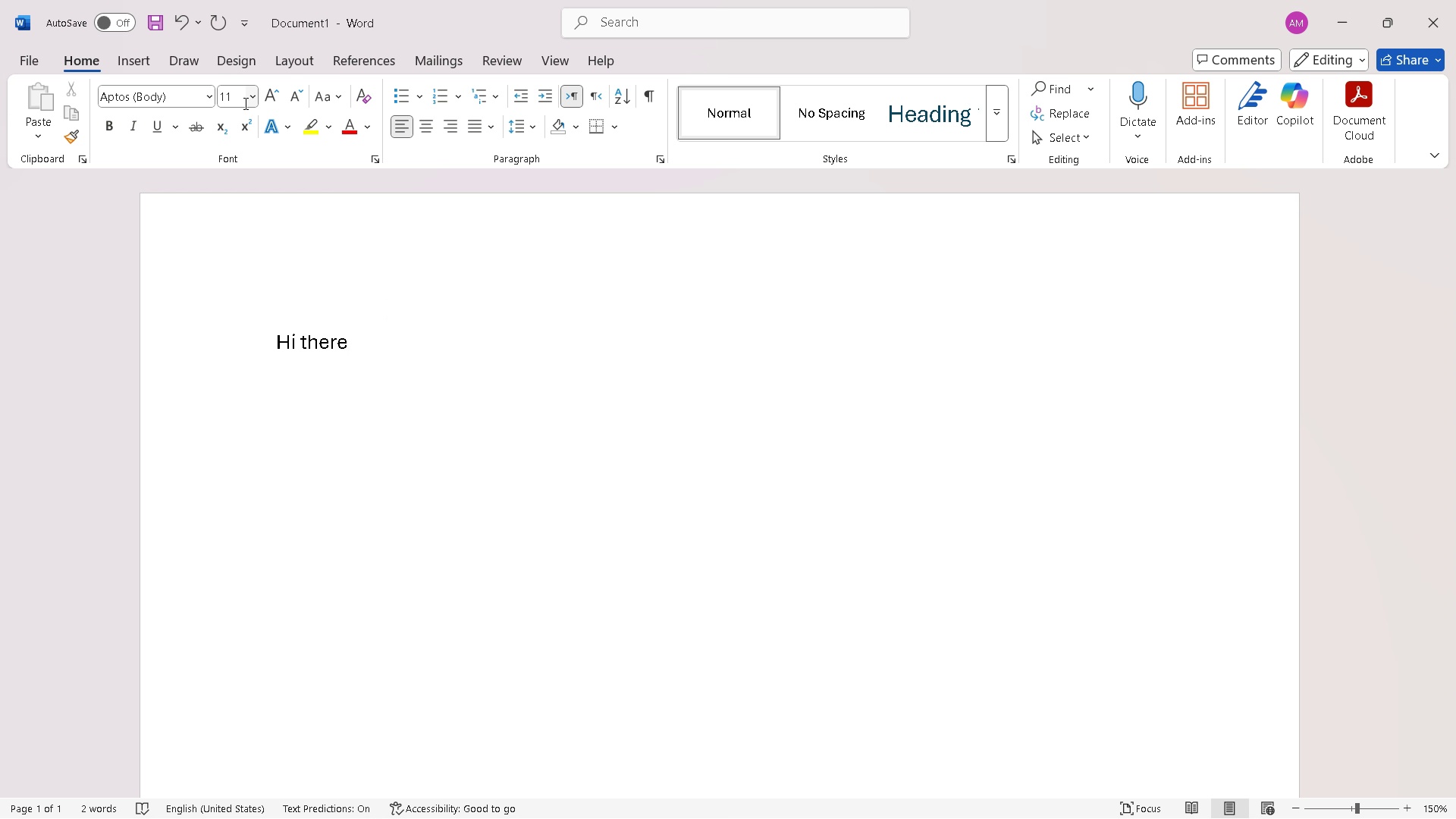 
left_click([250, 100])
 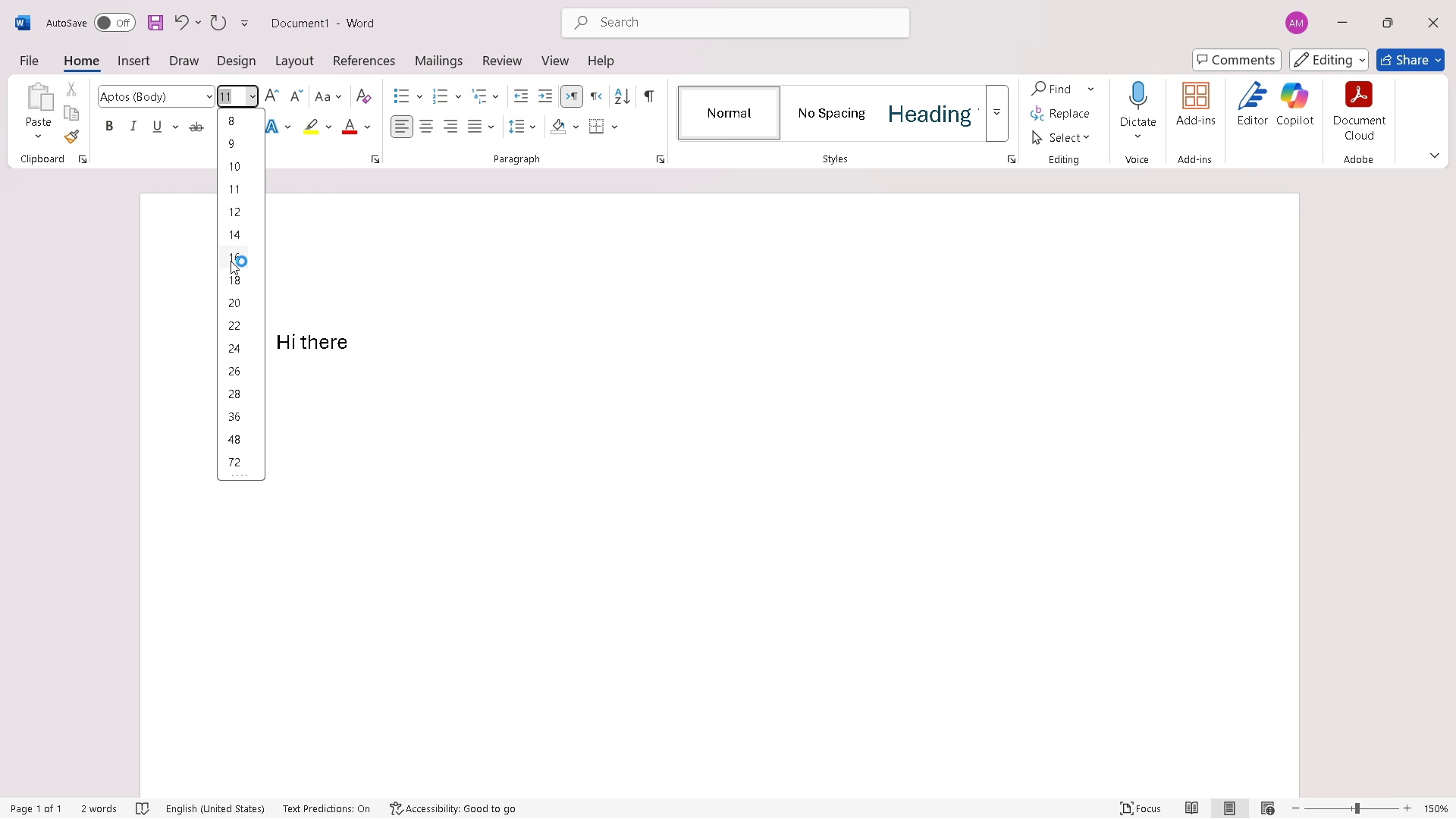 
left_click([231, 261])
 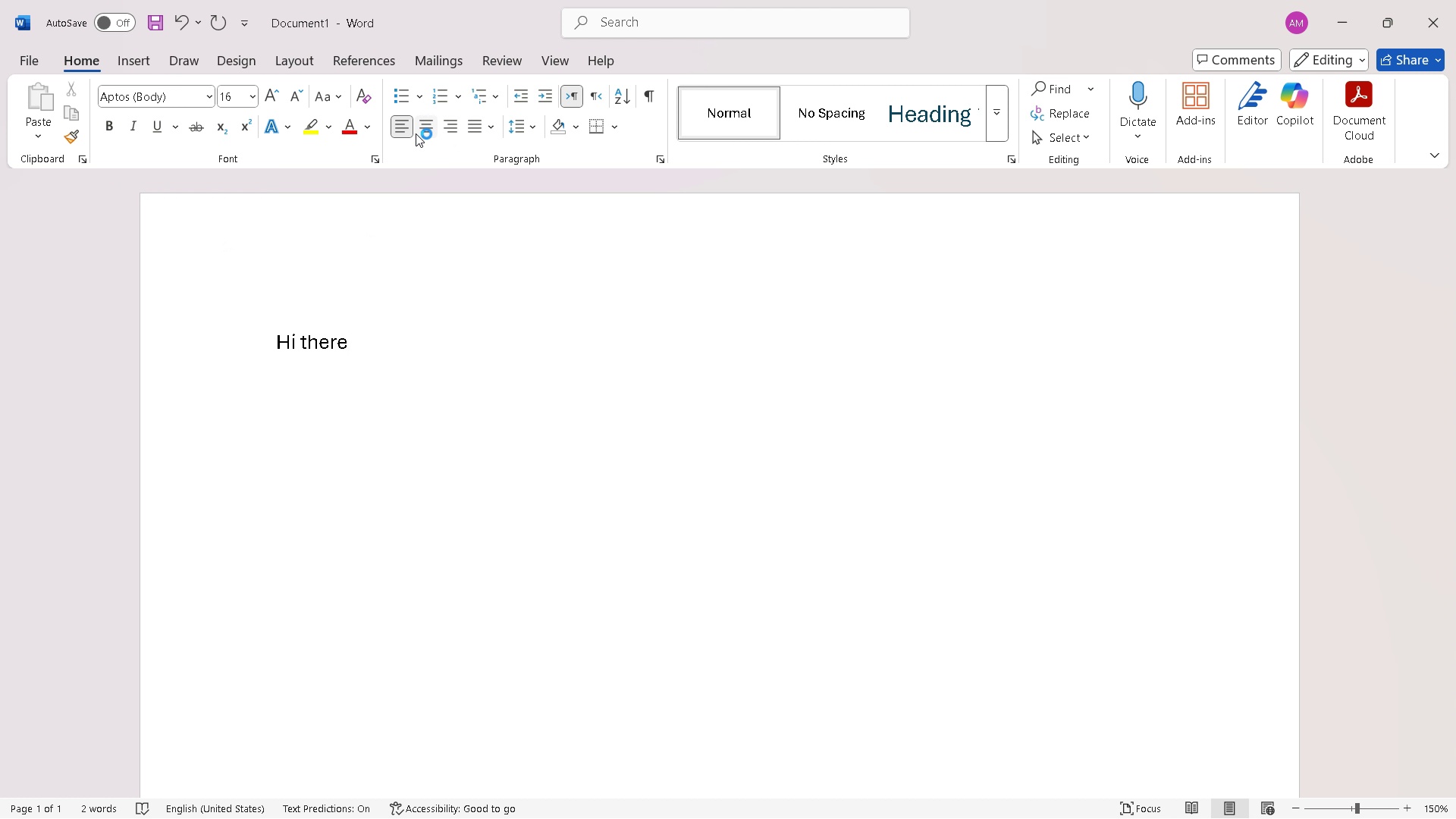 
left_click_drag(start_coordinate=[763, 334], to_coordinate=[577, 342])
 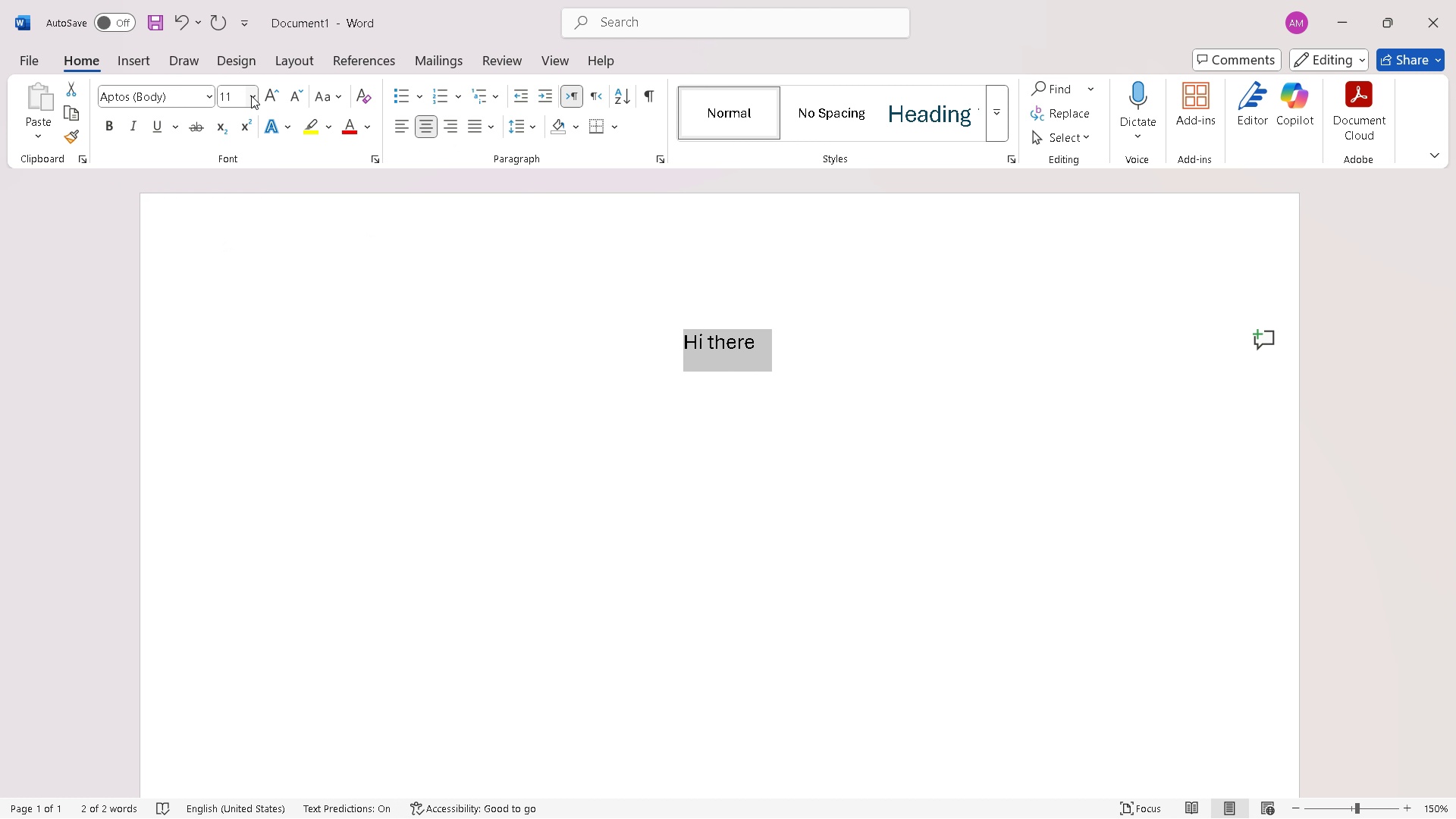 
left_click([251, 96])
 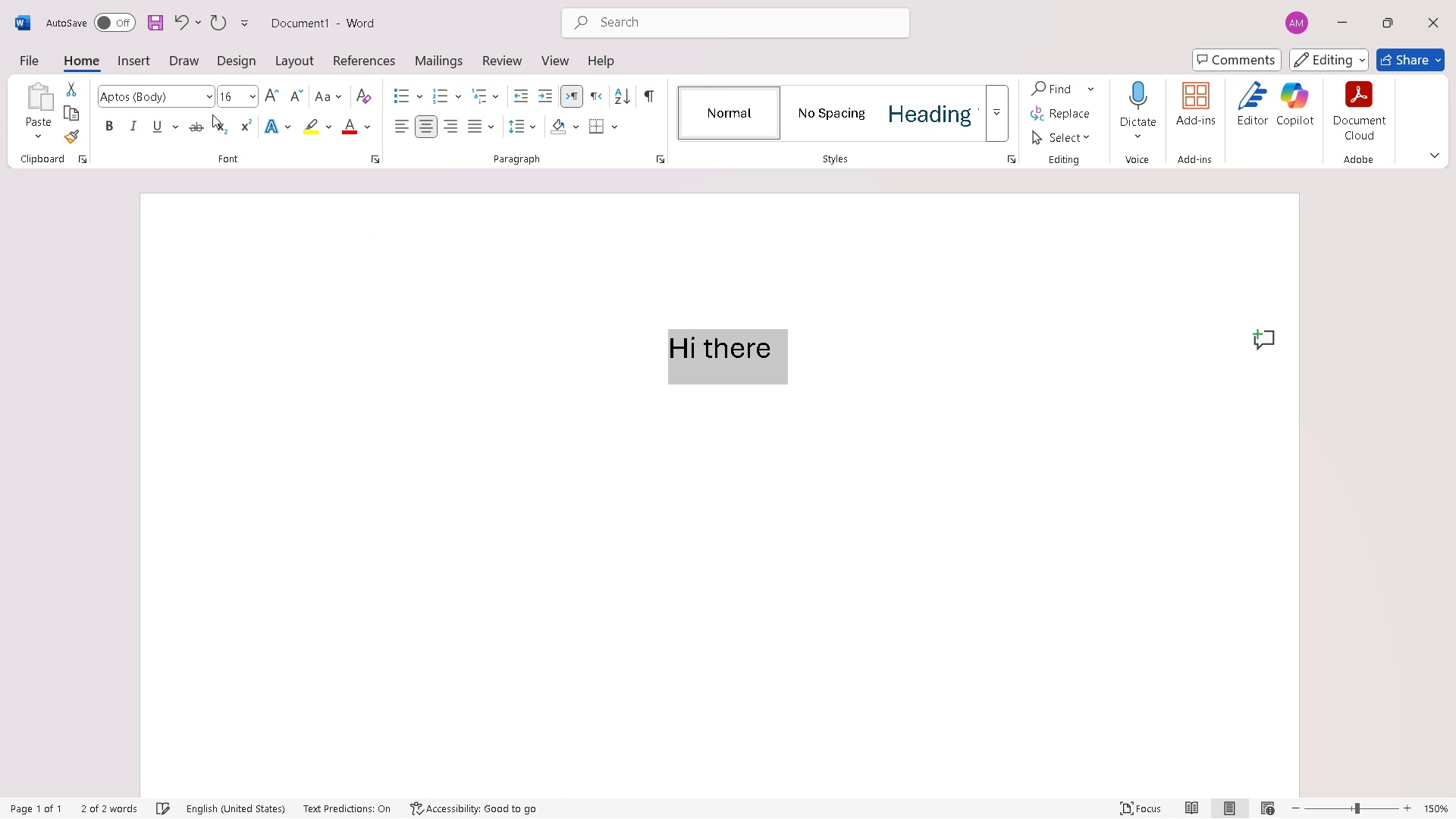 
left_click([210, 105])
 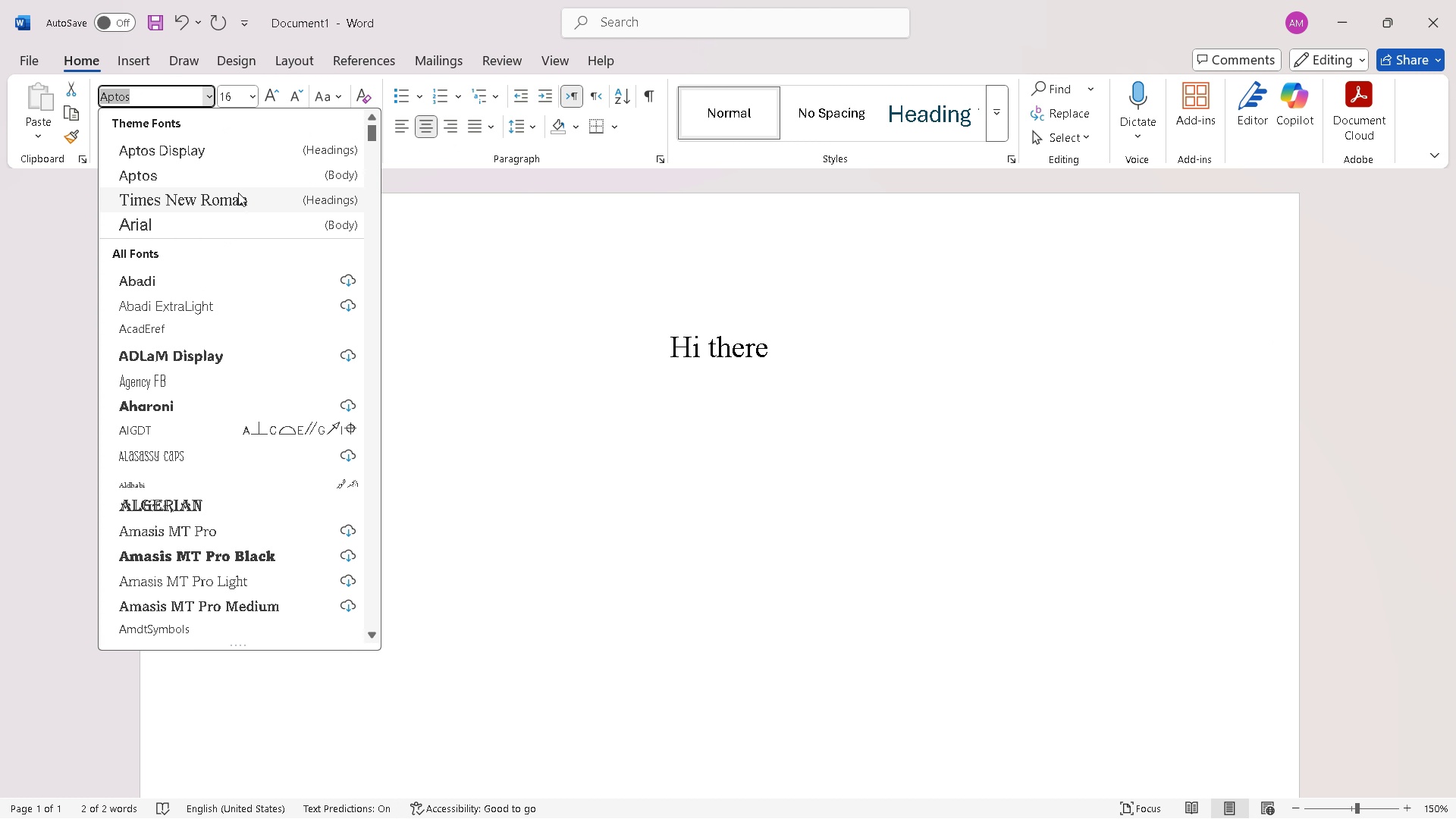 
left_click([238, 194])
 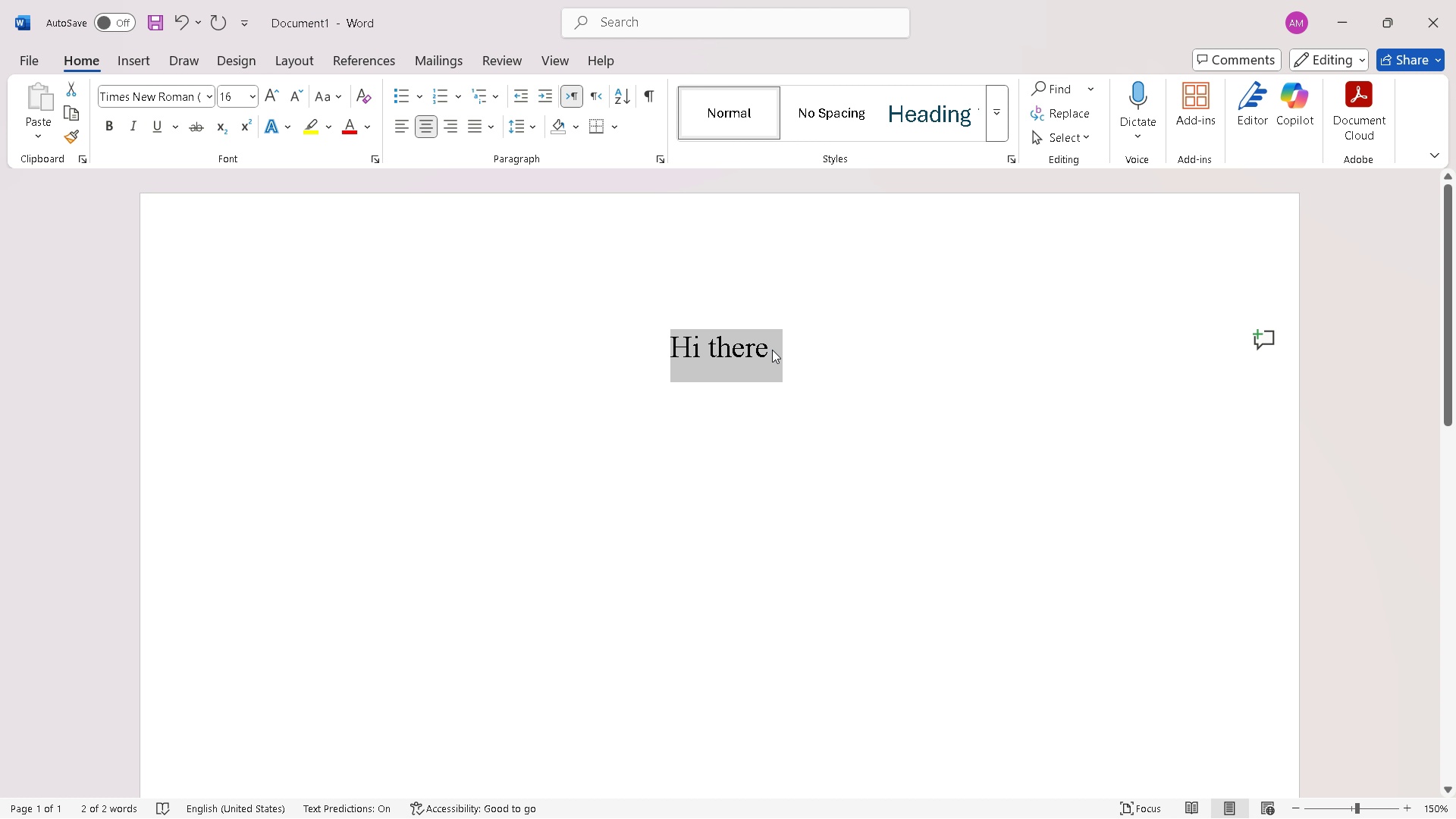 
left_click([773, 350])
 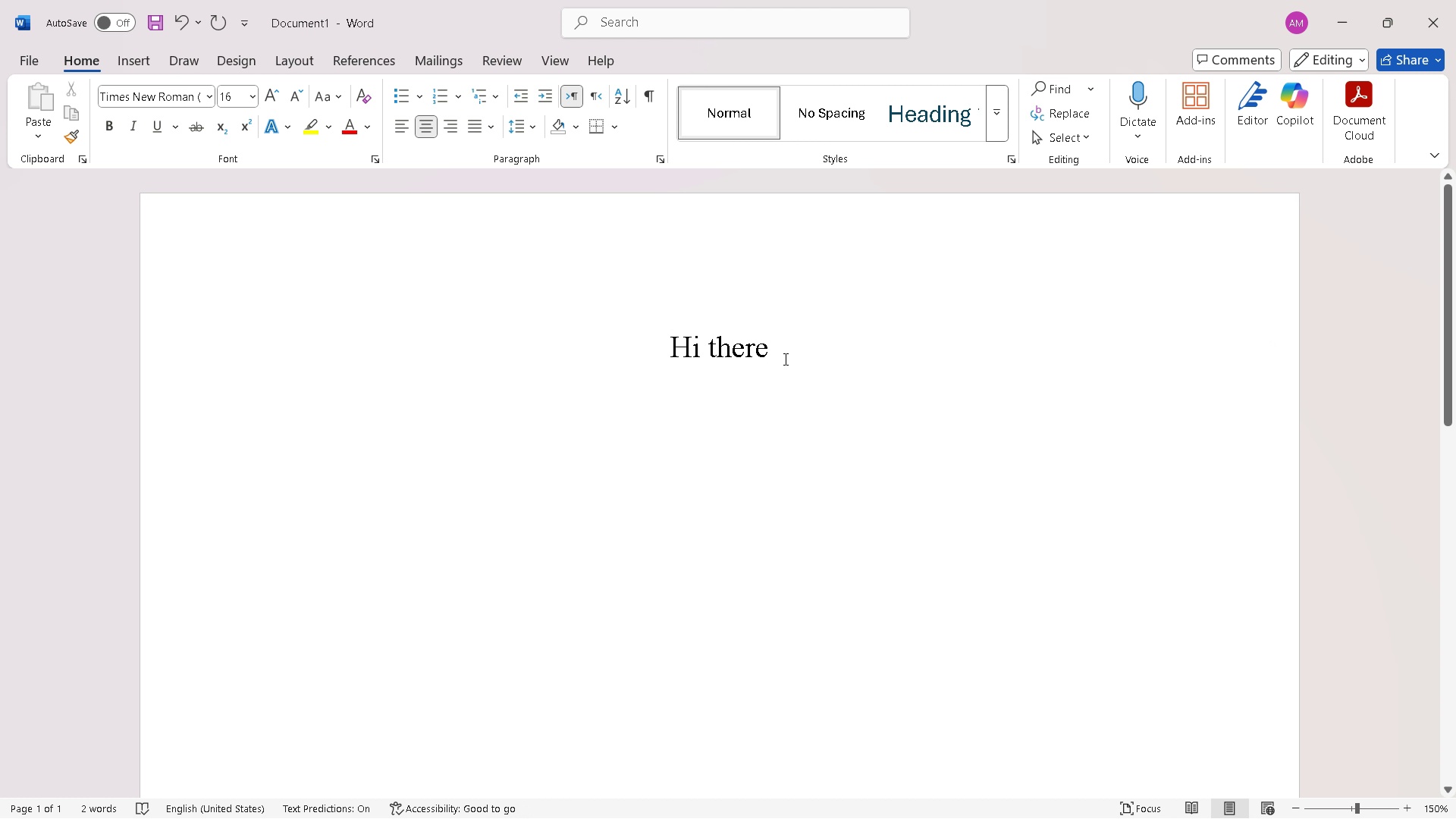 
key(Enter)
 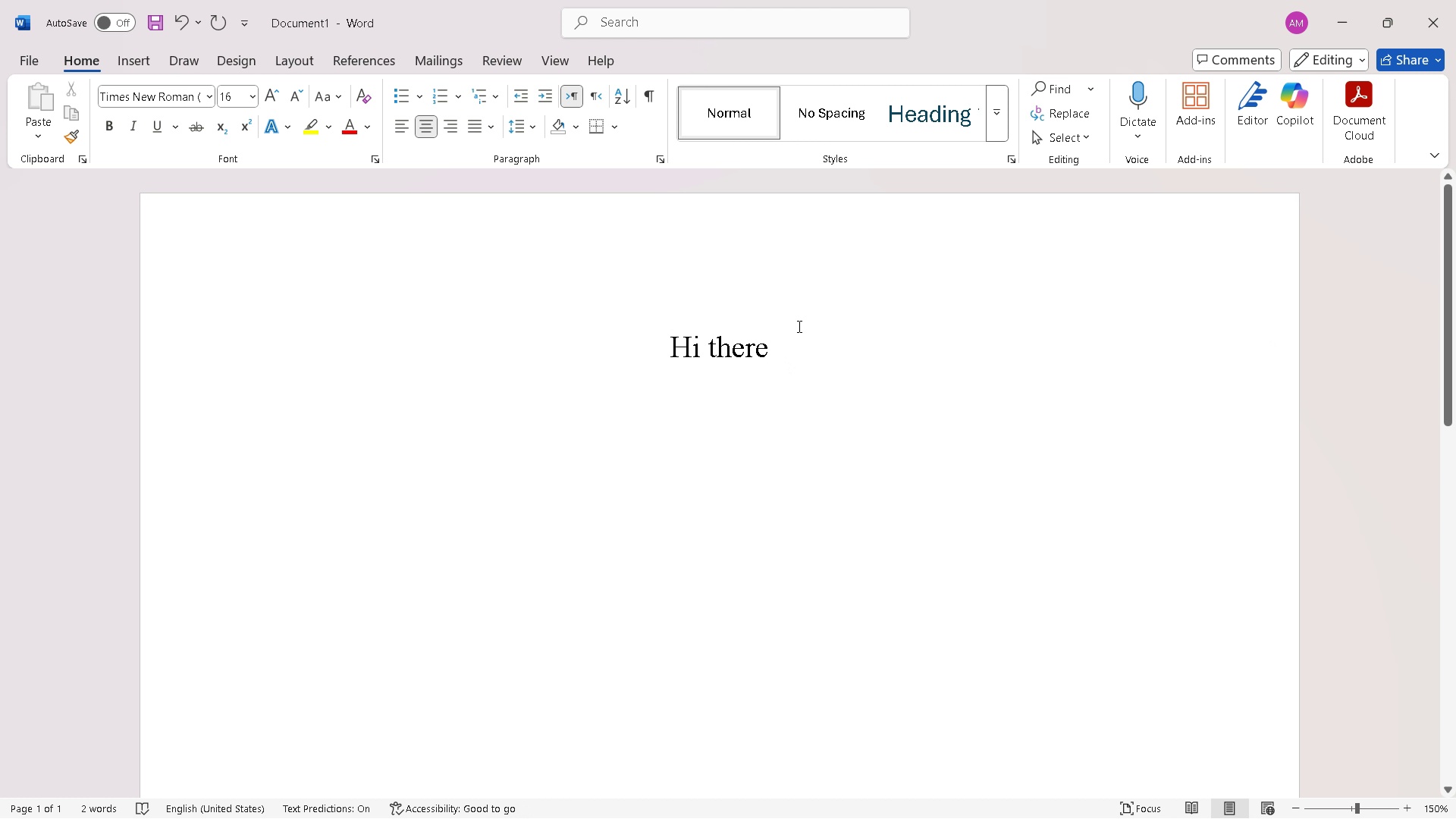 
left_click([780, 356])
 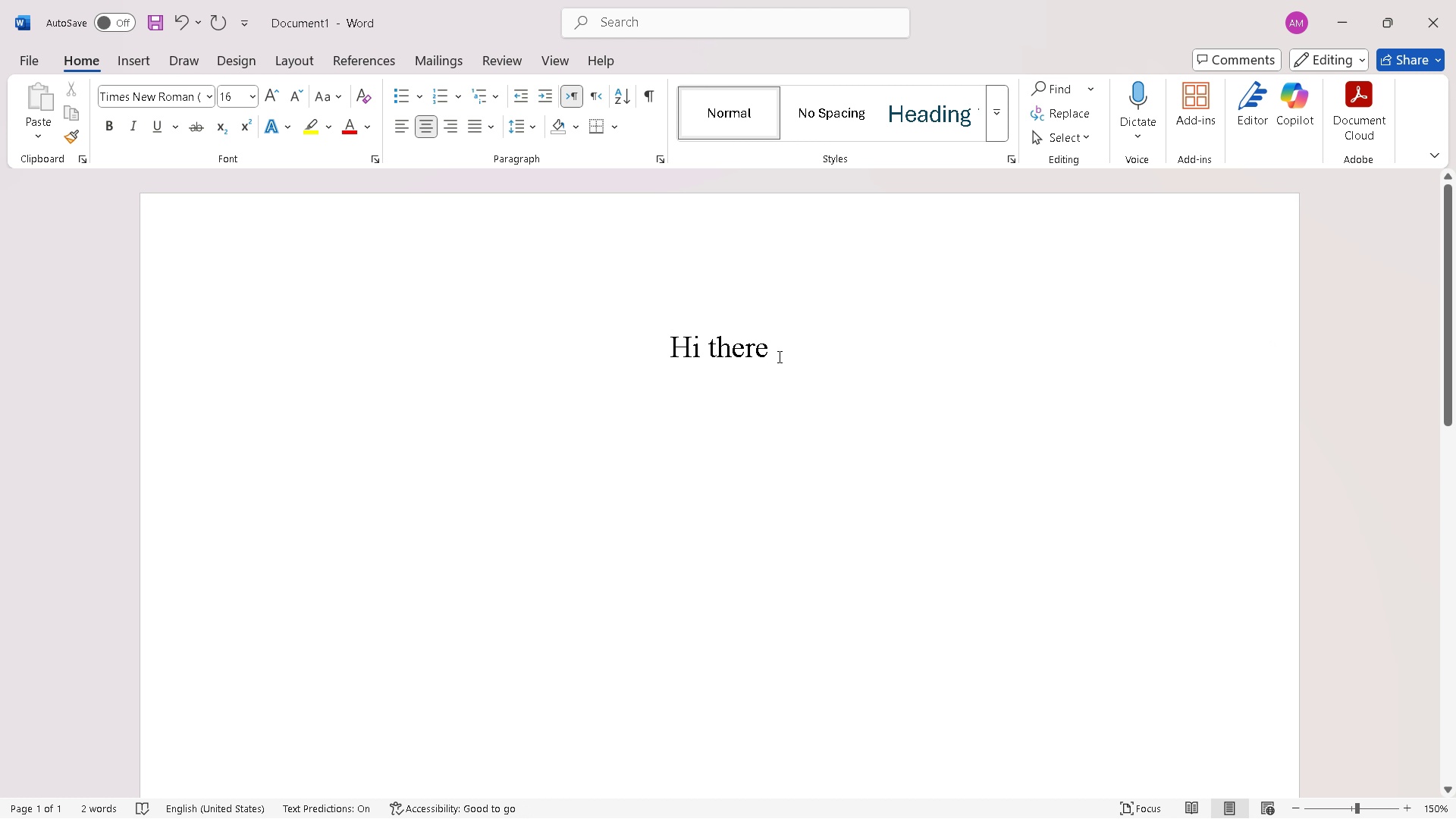 
key(Backspace)
key(Backspace)
key(Backspace)
key(Backspace)
key(Backspace)
key(Backspace)
key(Backspace)
key(Backspace)
type(Modeling a pp)
key(Backspace)
type(endulum moving on a a)
key(Backspace)
type(cart on matlab)
 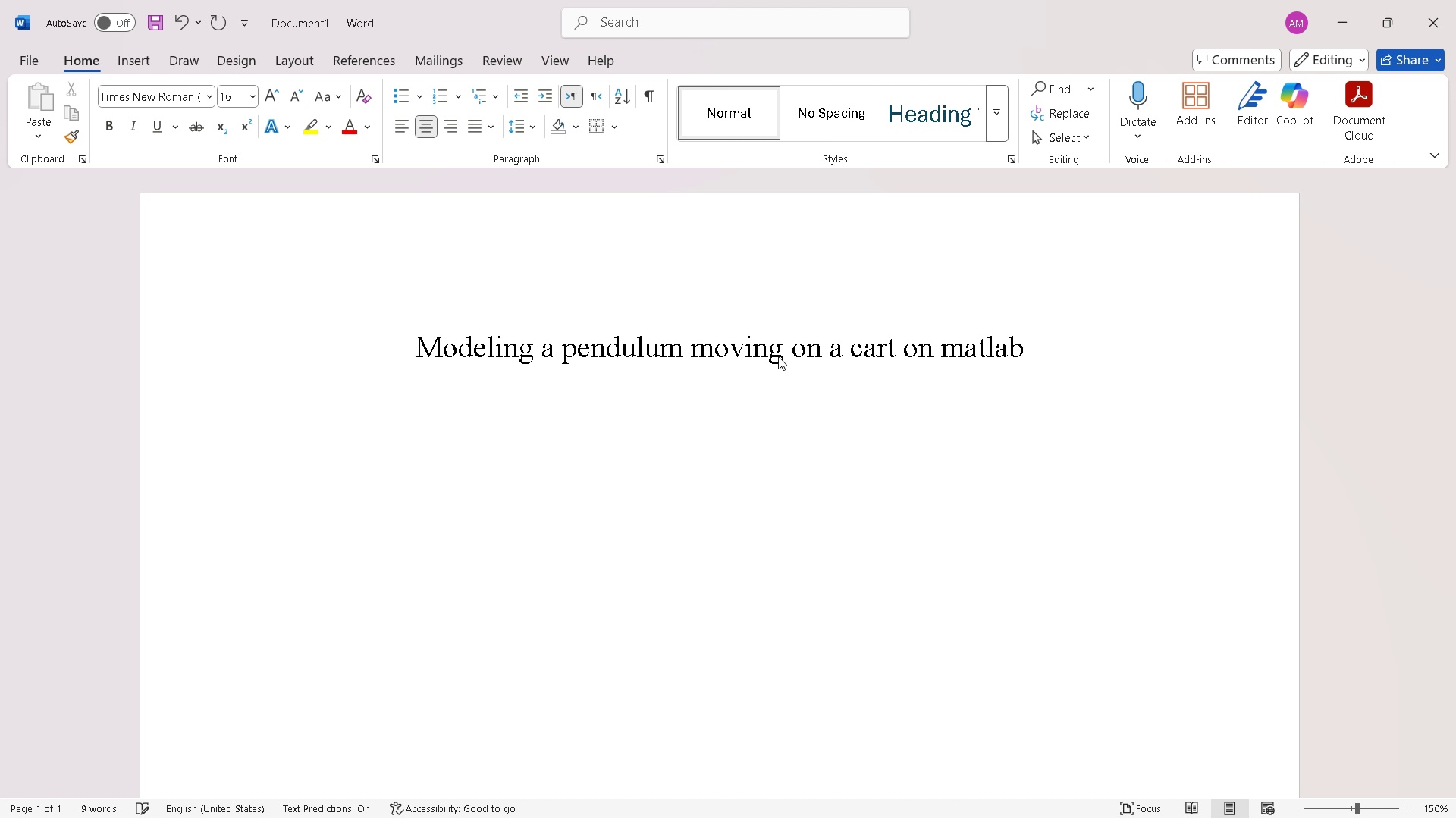 
key(Enter)
 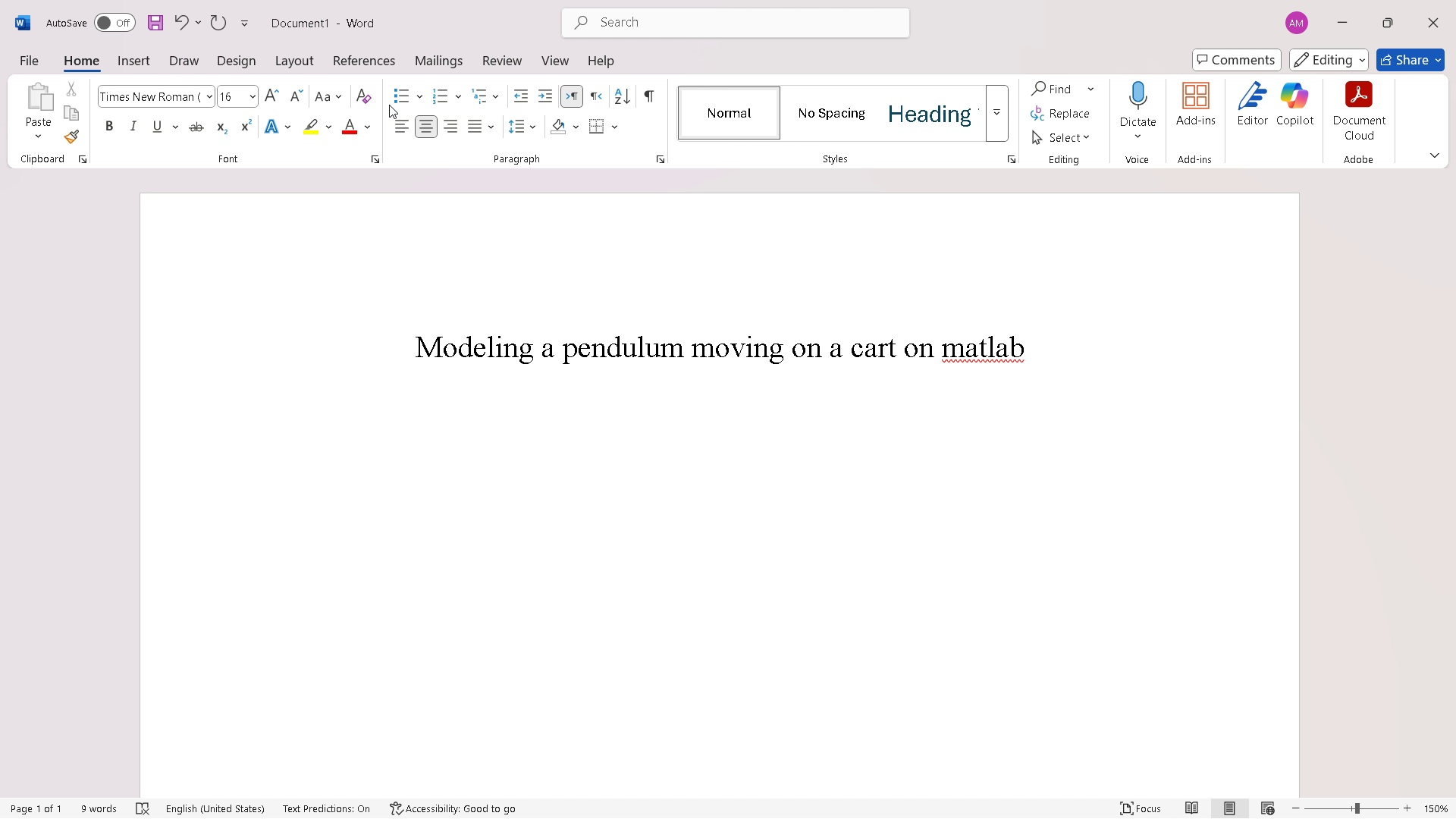 
left_click([407, 127])
 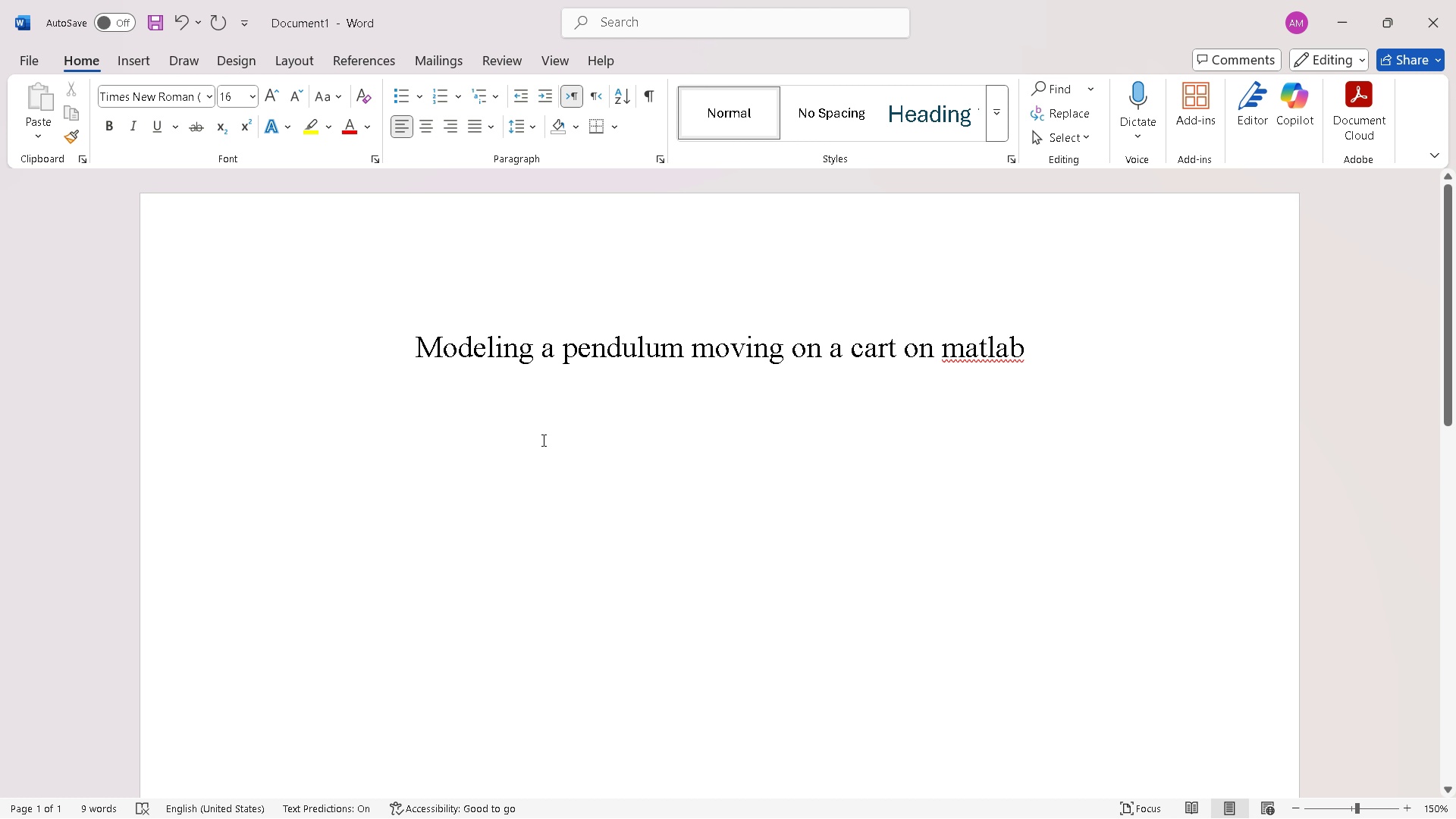 
type(hi there,,)
key(Backspace)
type( we will start theis)
key(Backspace)
key(Backspace)
key(Backspace)
type(is proju)
key(Backspace)
type(ect in three maio)
key(Backspace)
type(n steo)
key(Backspace)
type(ps:)
 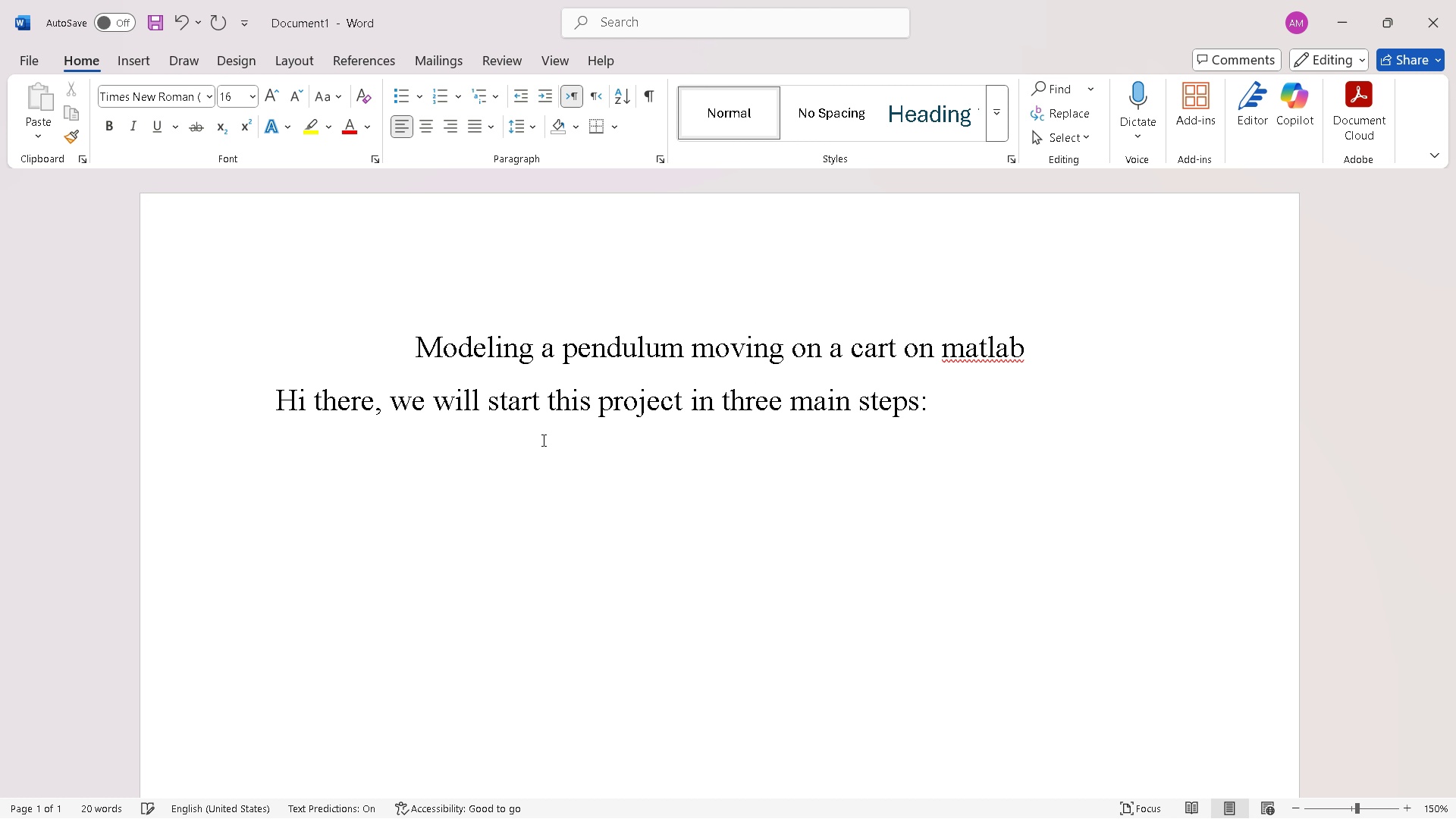 
key(Enter)
 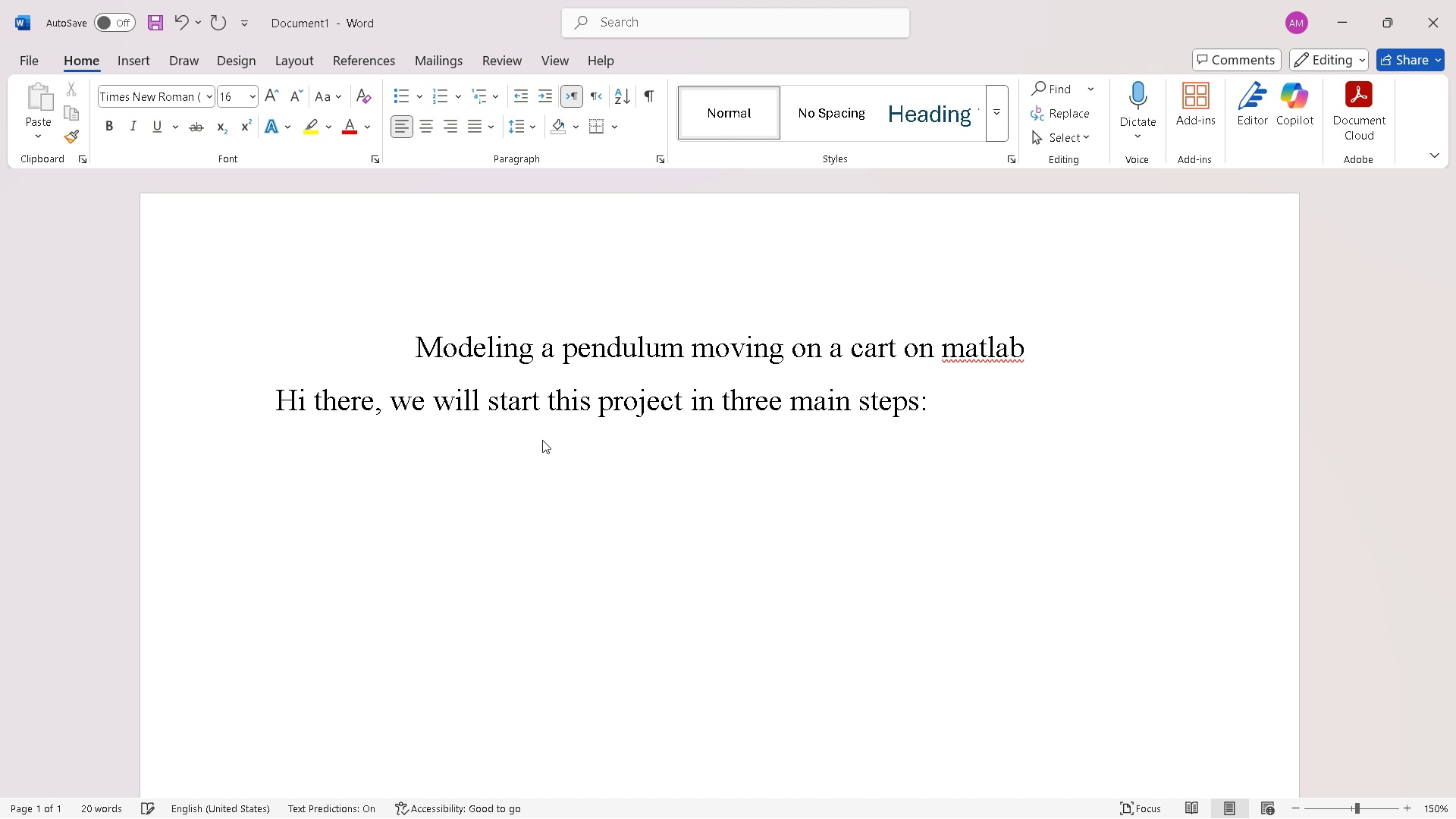 
type(FIr)
key(Backspace)
key(Backspace)
type(Ii)
key(Backspace)
key(Backspace)
type(irst step: Pun)
key(Backspace)
type(t and implemet)
key(Backspace)
type(nt the necessary blocks in matlab and)
key(Backspace)
key(Backspace)
key(Backspace)
key(Backspace)
type( and we will explain the pu)
key(Tab)
type( ec)
key(Backspace)
type(ach block in brief)
 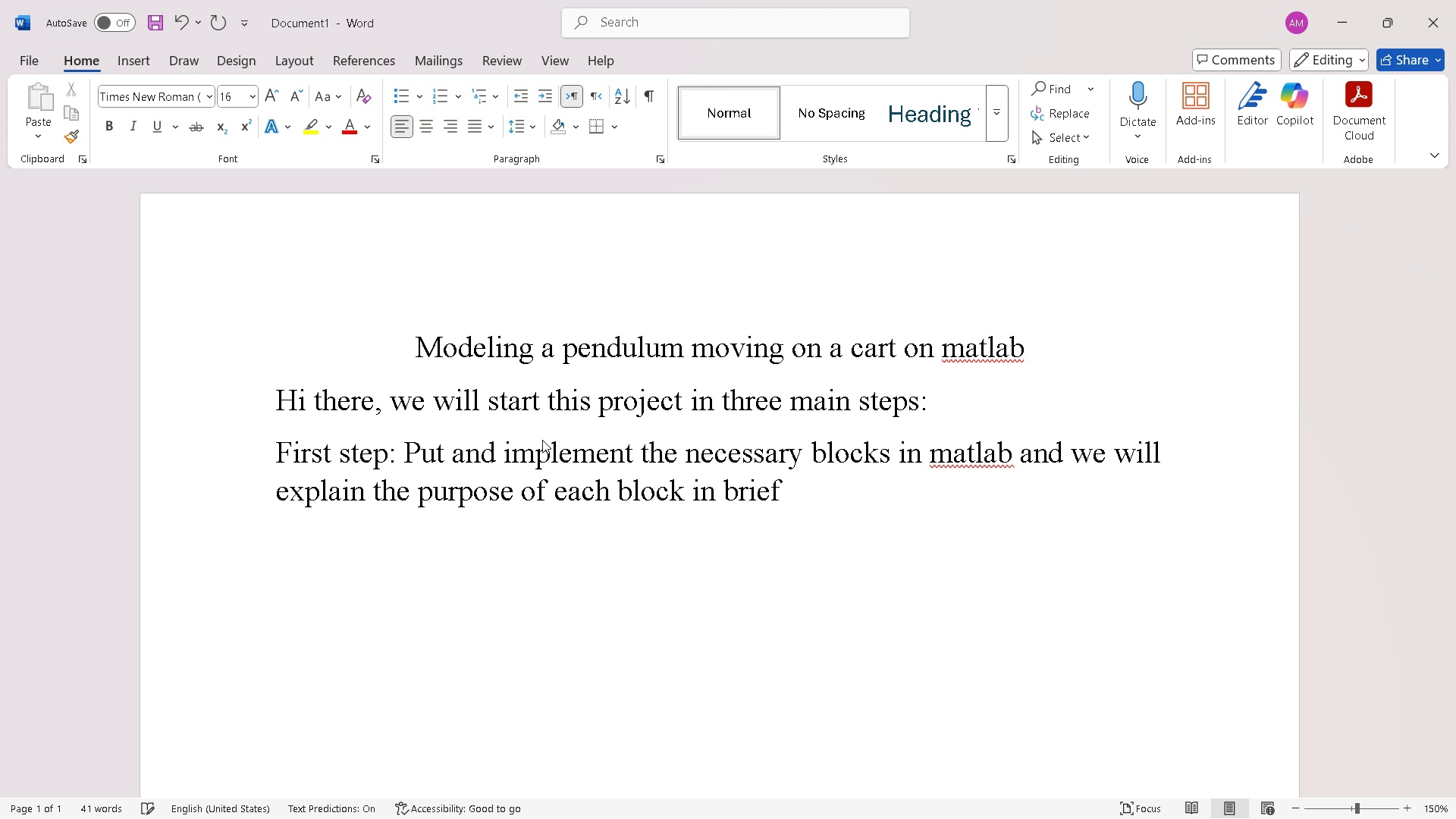 
key(Enter)
 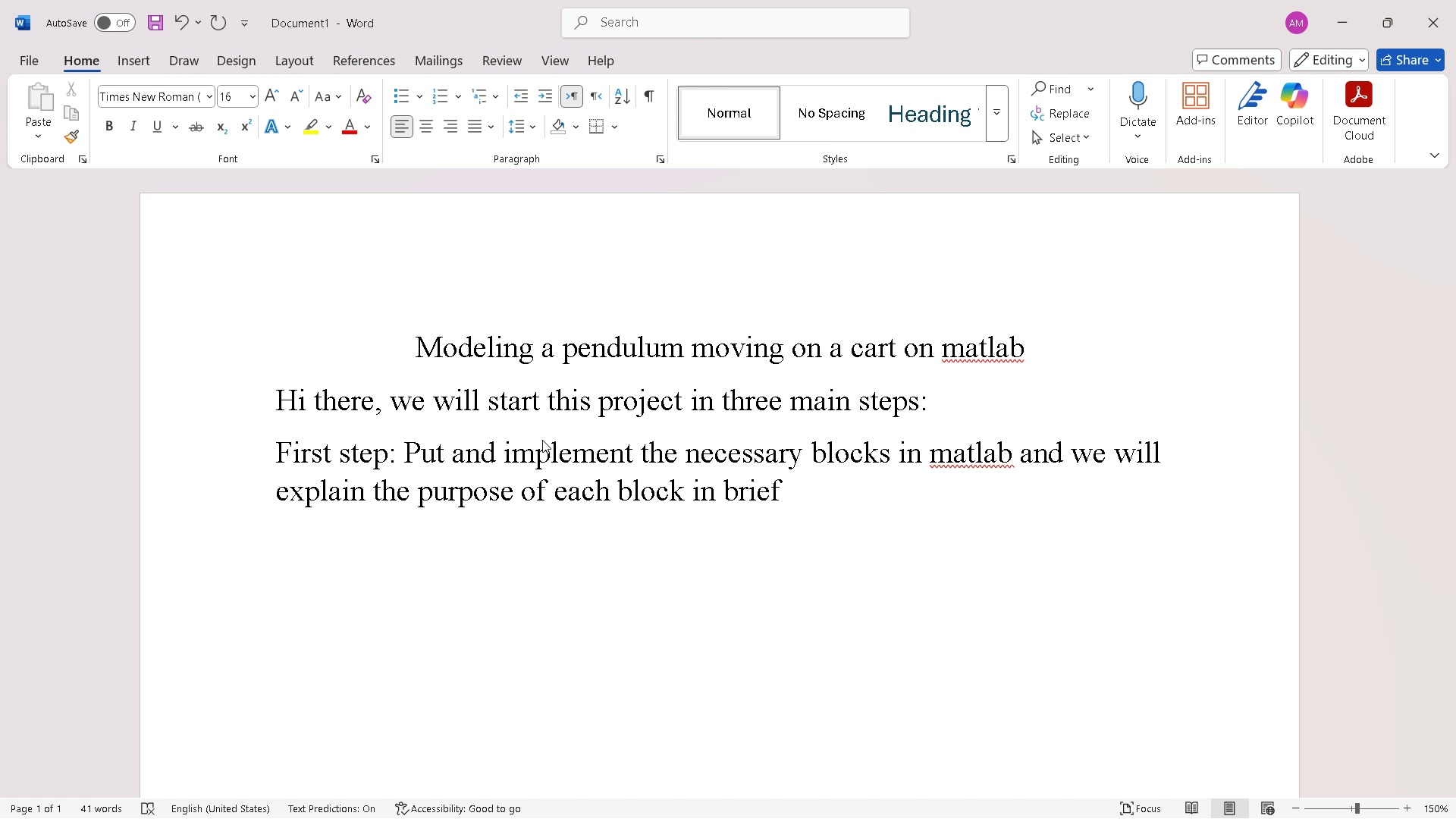 
type(Seco)
key(Tab)
type(: draw a)
key(Backspace)
type(the cart and an)
key(Backspace)
key(Backspace)
type(the Pendulum o)
key(Backspace)
type(in autos)
key(Backspace)
type(desk inventor and expoet)
key(Backspace)
key(Backspace)
type(rt the drawing a)
key(Backspace)
type(in )
key(Backspace)
key(Backspace)
key(Backspace)
type(in the matlab and p)
key(Backspace)
type(change the necessary frams)
key(Backspace)
type(es ane)
key(Backspace)
type(d their relations to each other to insure proper implemn)
key(Backspace)
type(entsa)
key(Backspace)
key(Backspace)
type(at)
key(Tab)
type( the system,)
 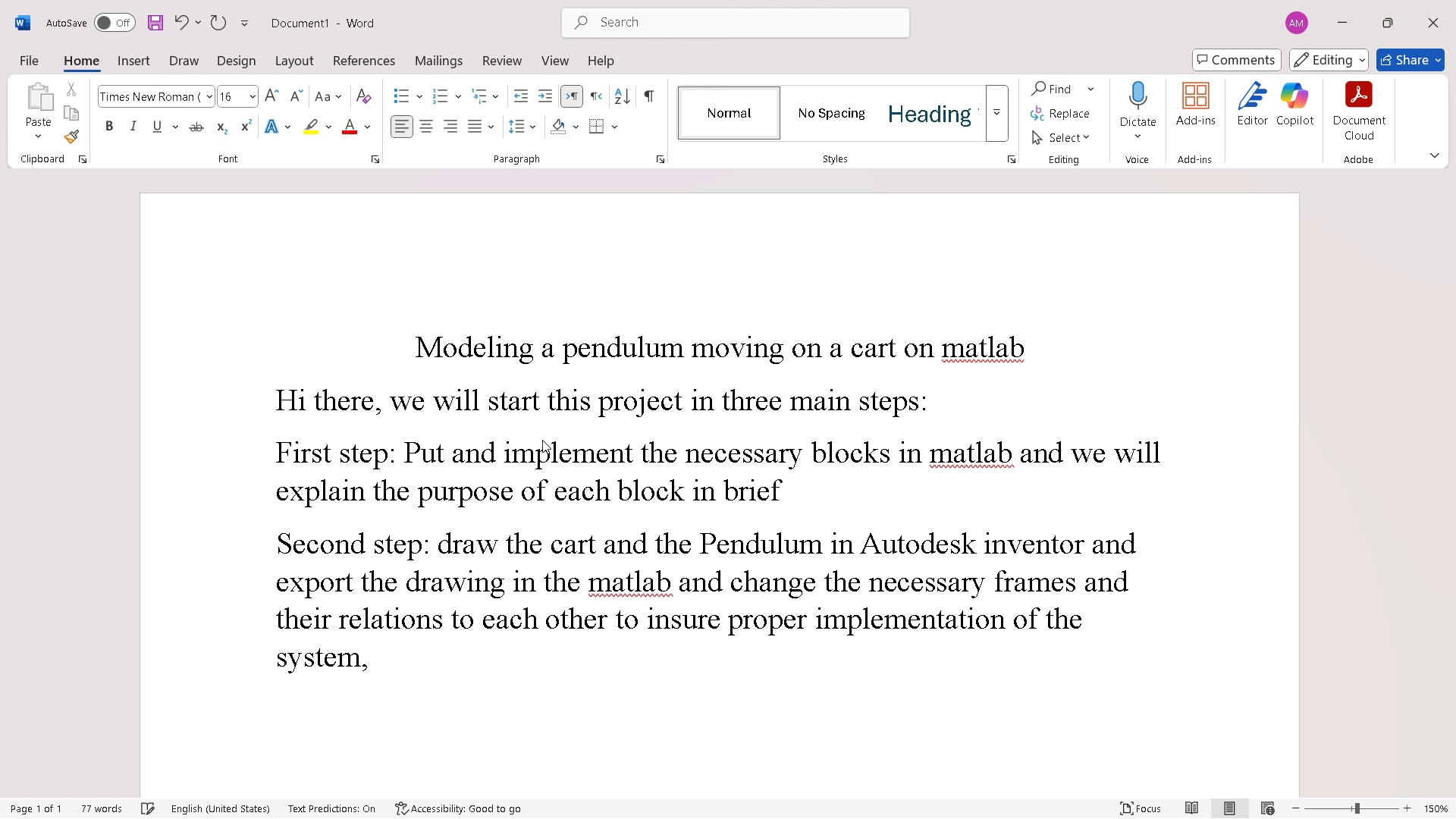 
key(Enter)
 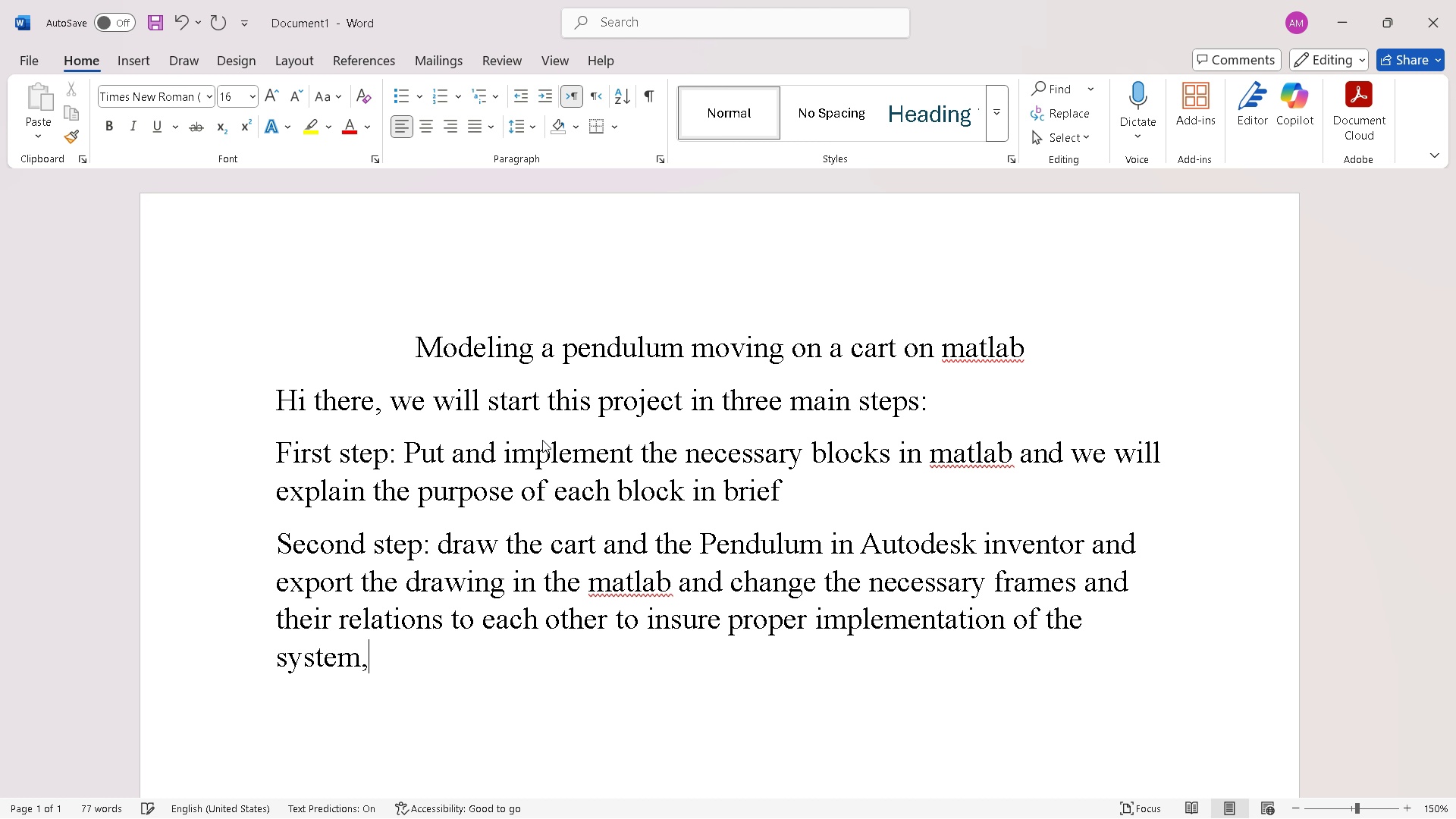 
key(Backspace)
 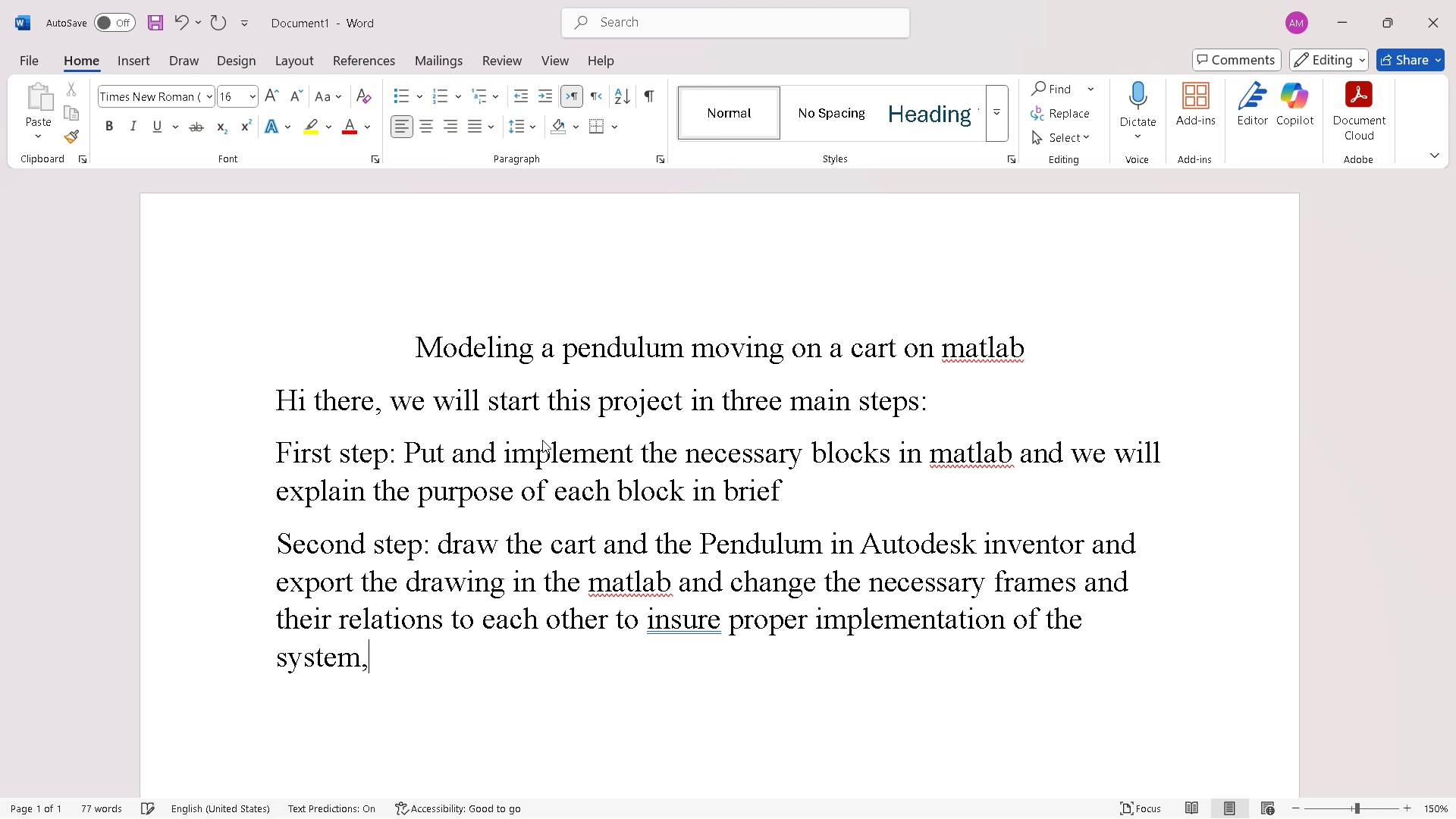 
key(Backspace)
 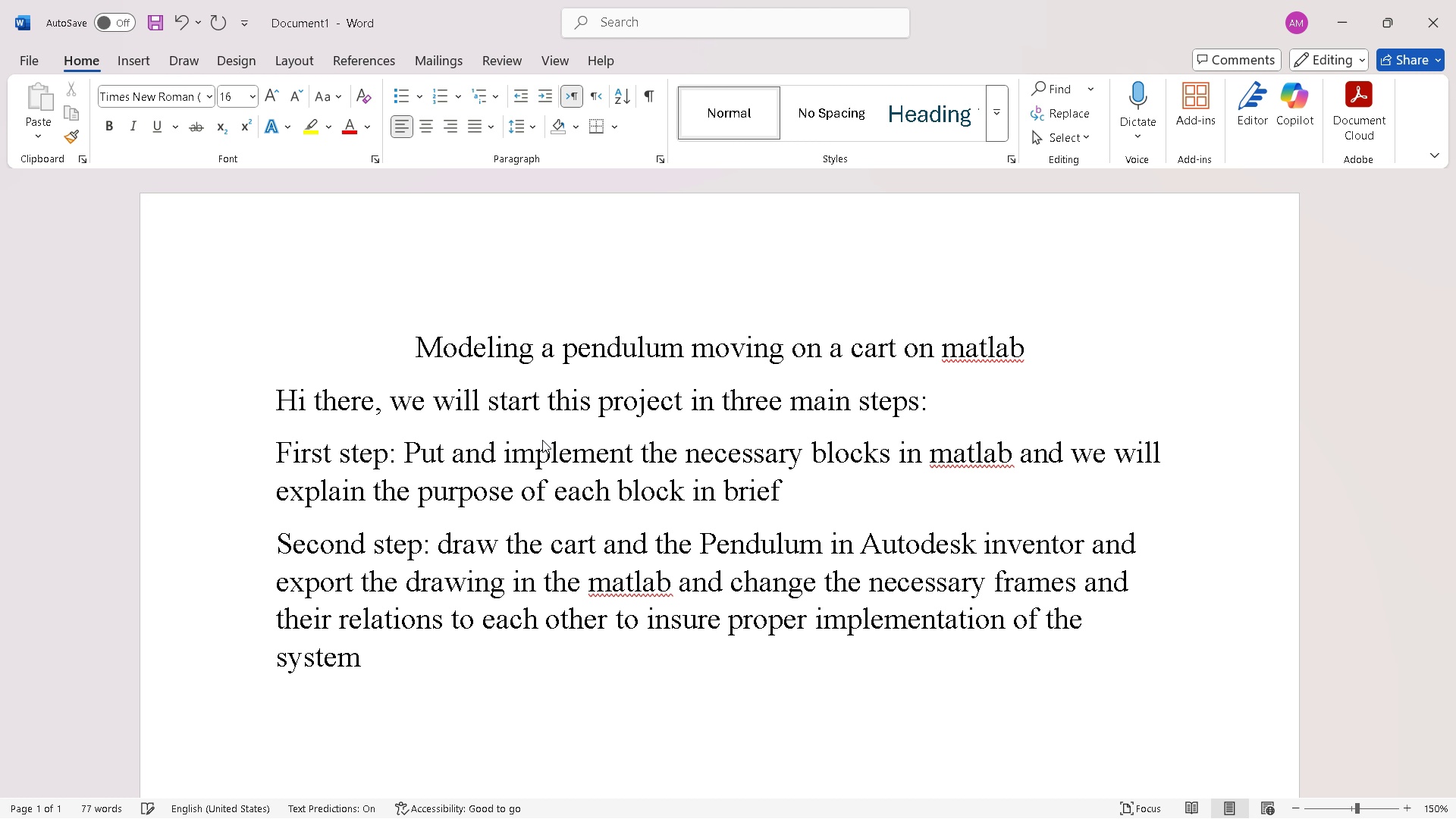 
key(Enter)
 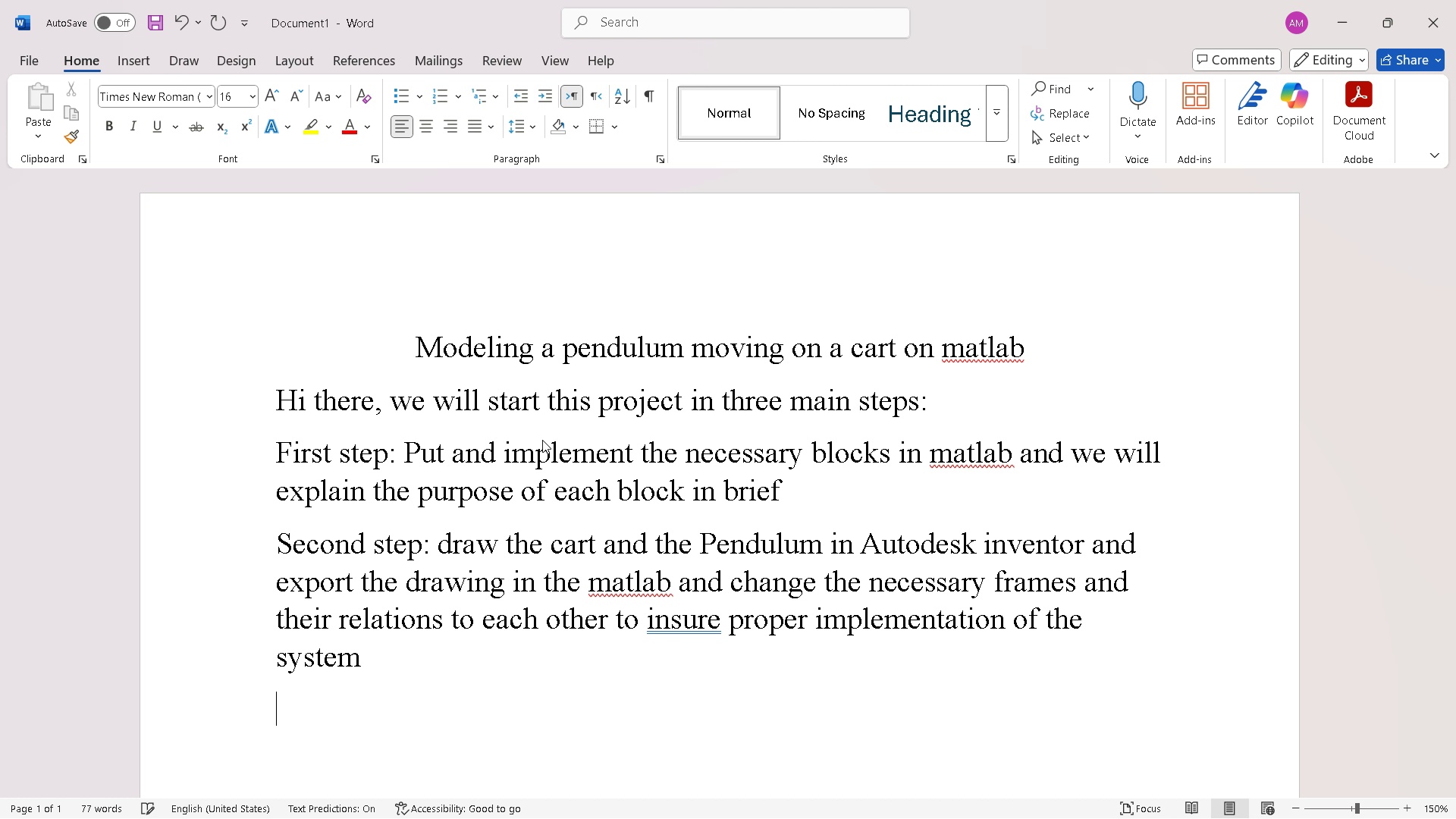 
type(Third step: scope the reu)
key(Backspace)
type(quio)
key(Backspace)
type(red output an)
key(Backspace)
key(Backspace)
type(which is )
 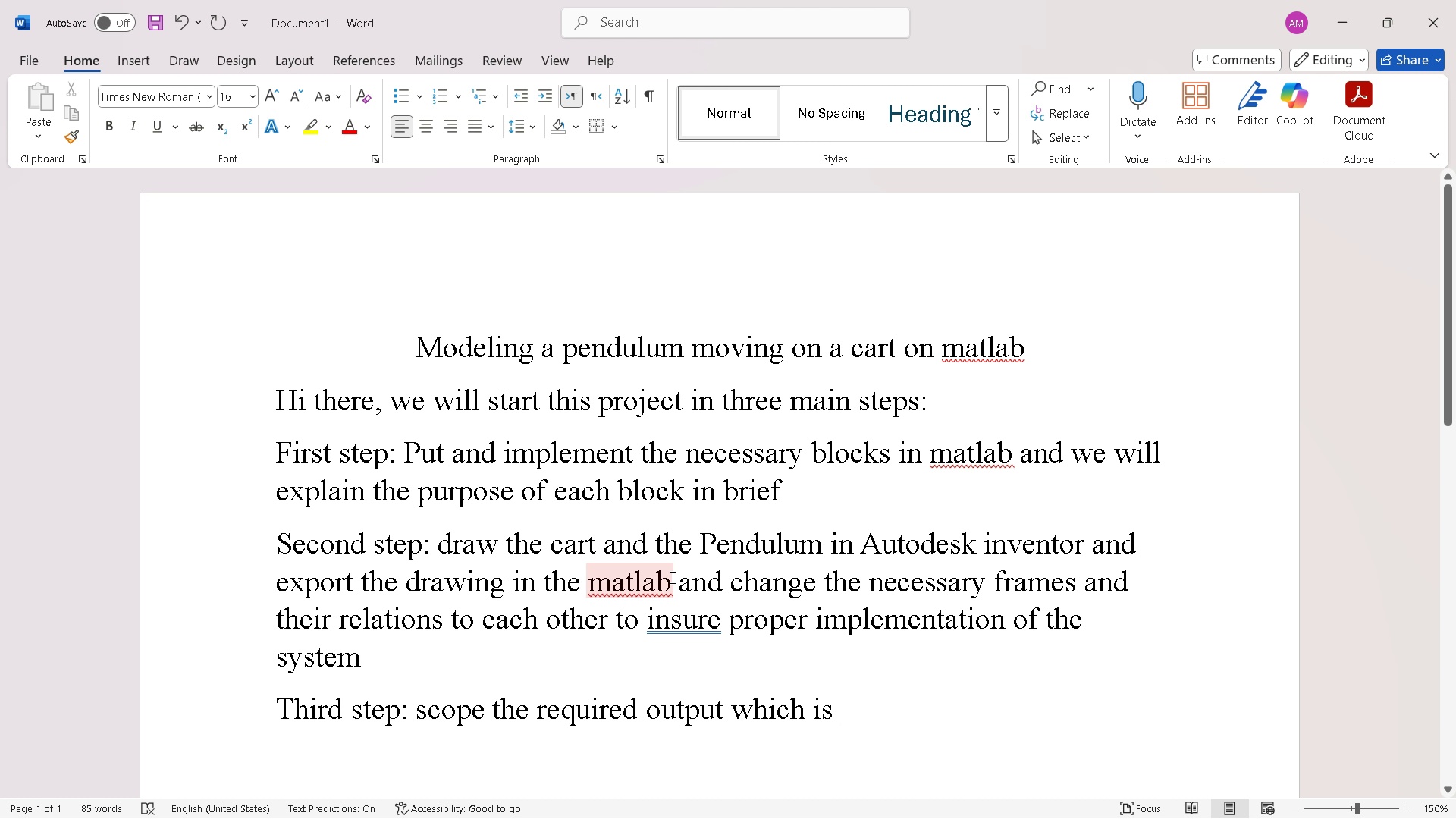 
right_click([654, 585])
 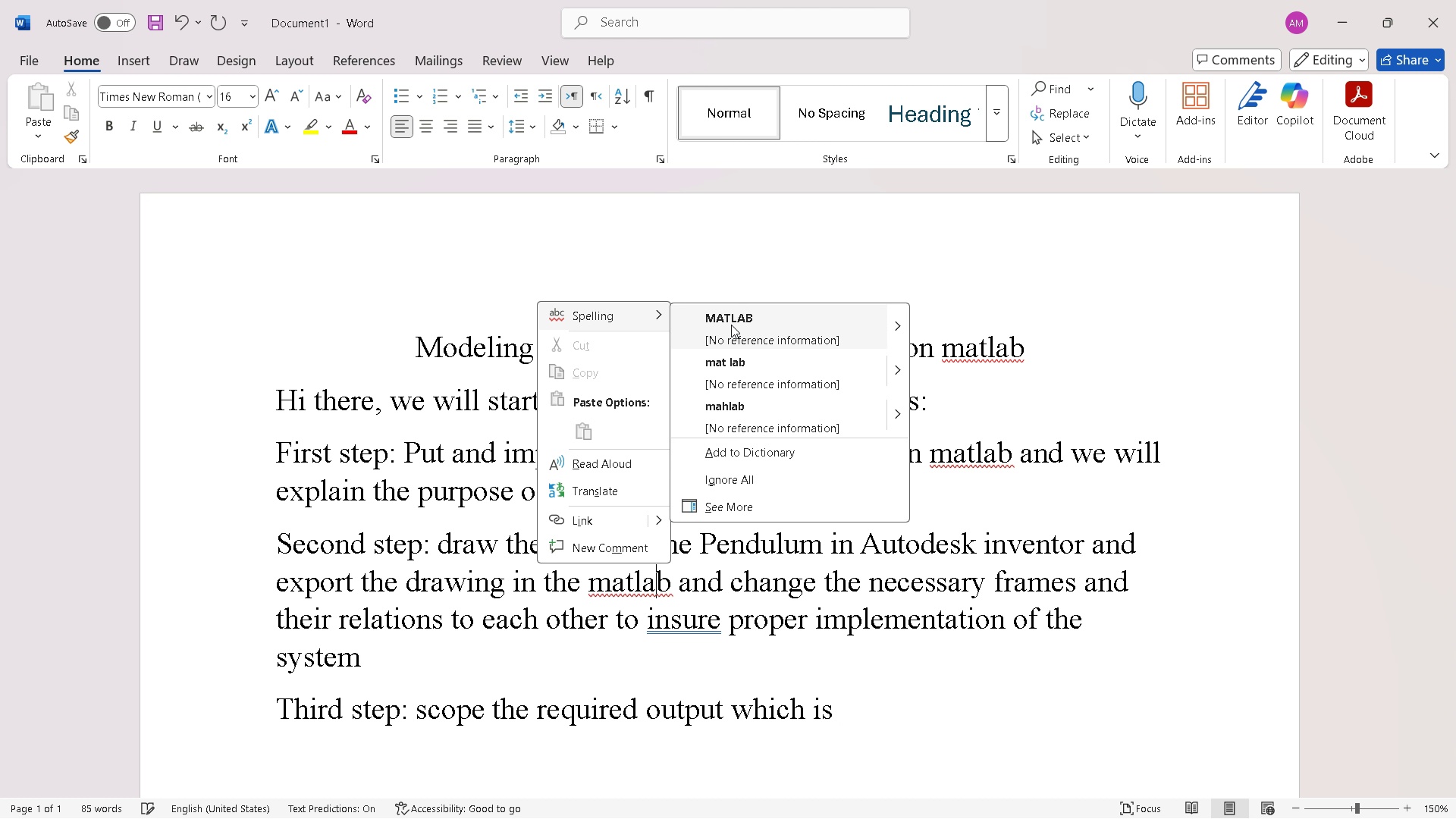 
left_click([735, 323])
 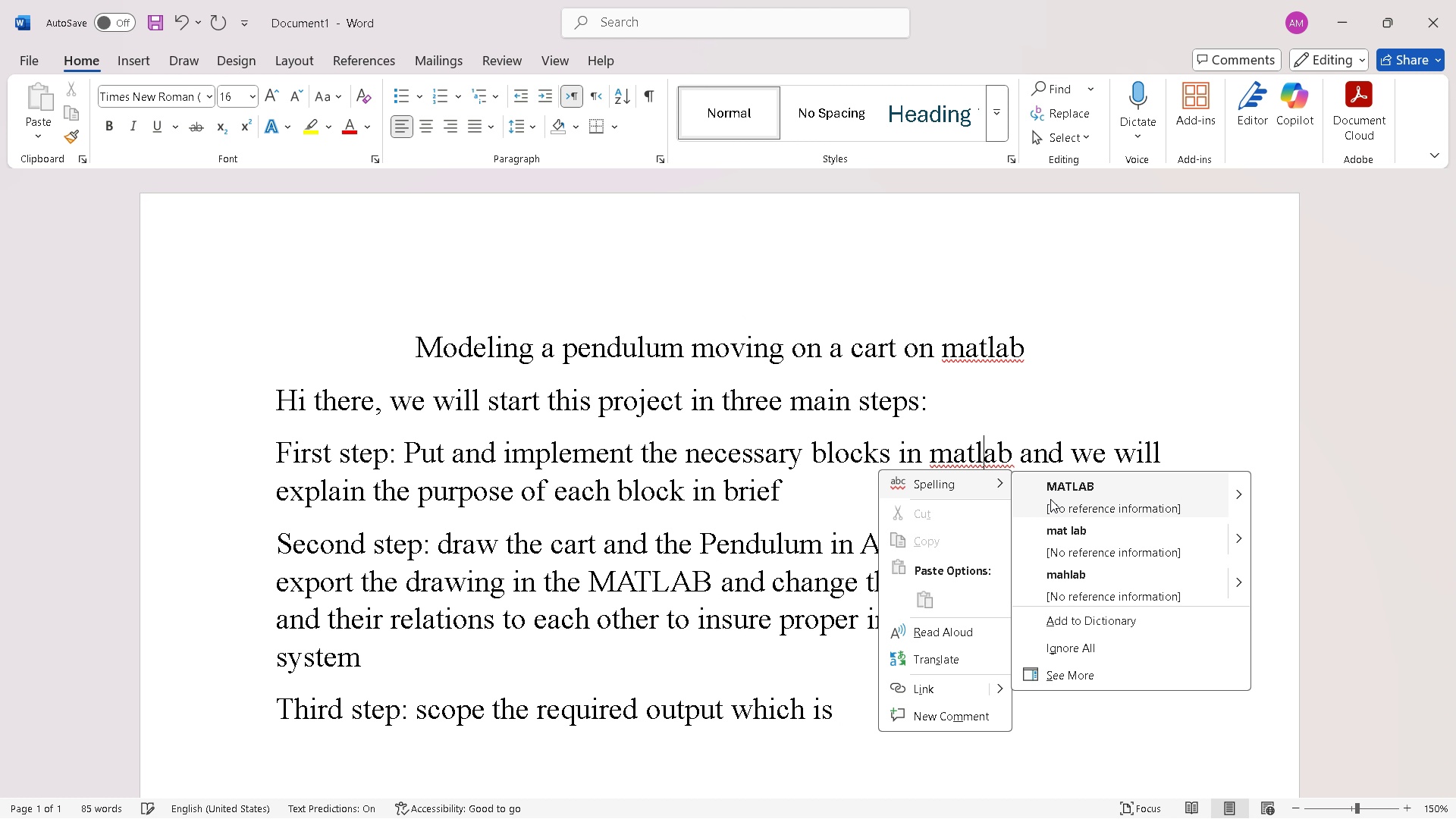 
left_click([1108, 502])
 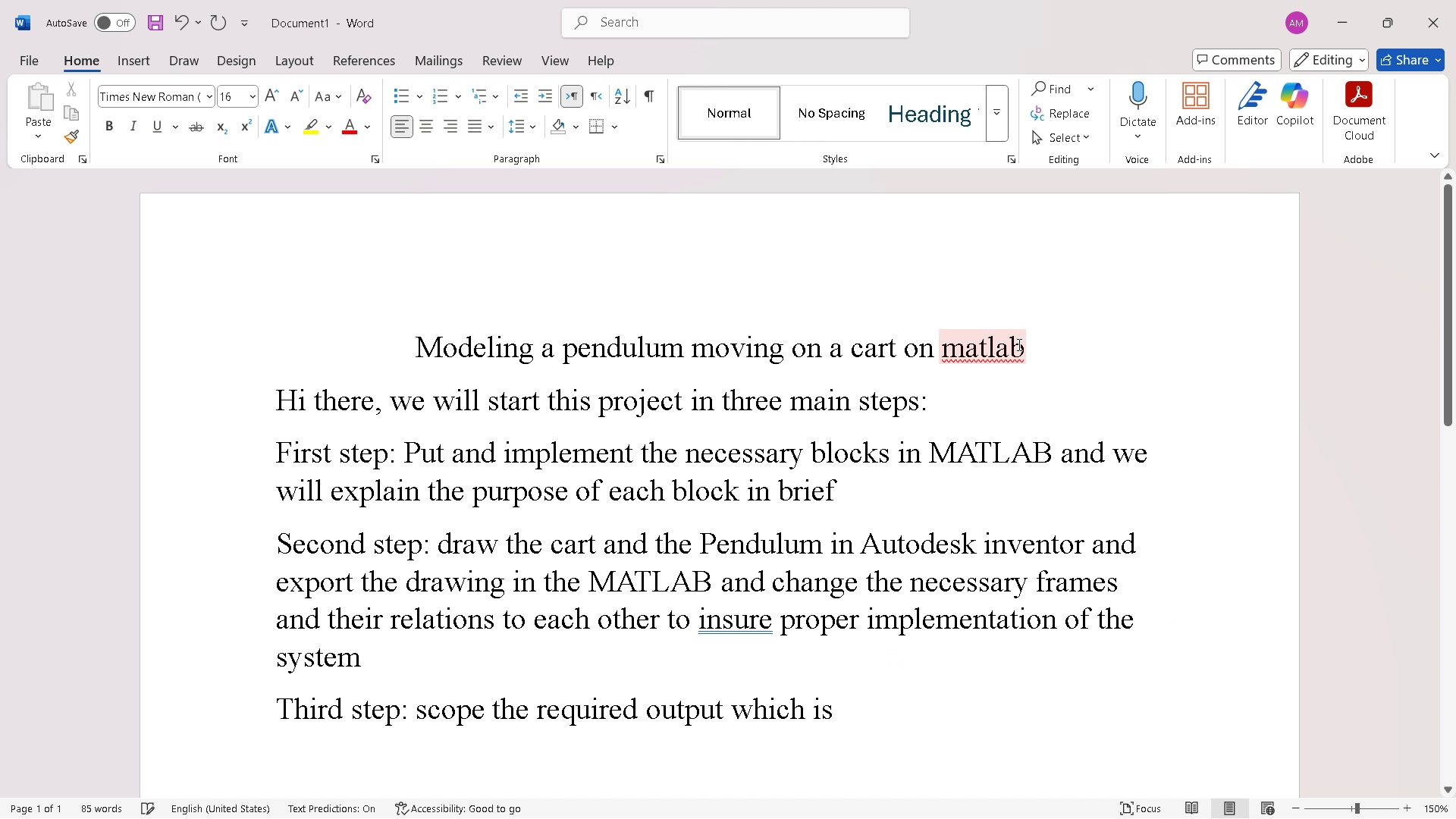 
right_click([1018, 344])
 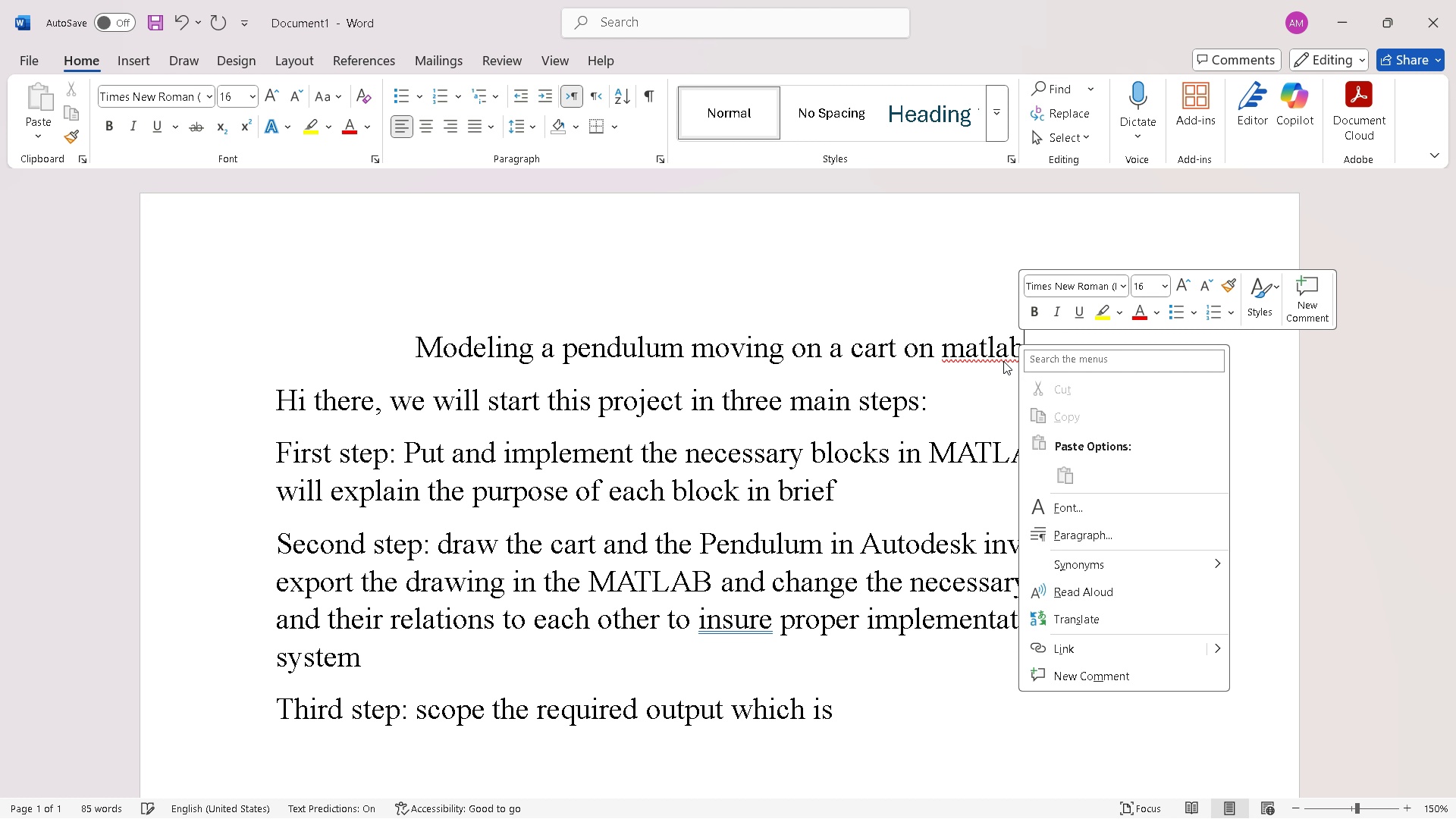 
left_click([938, 285])
 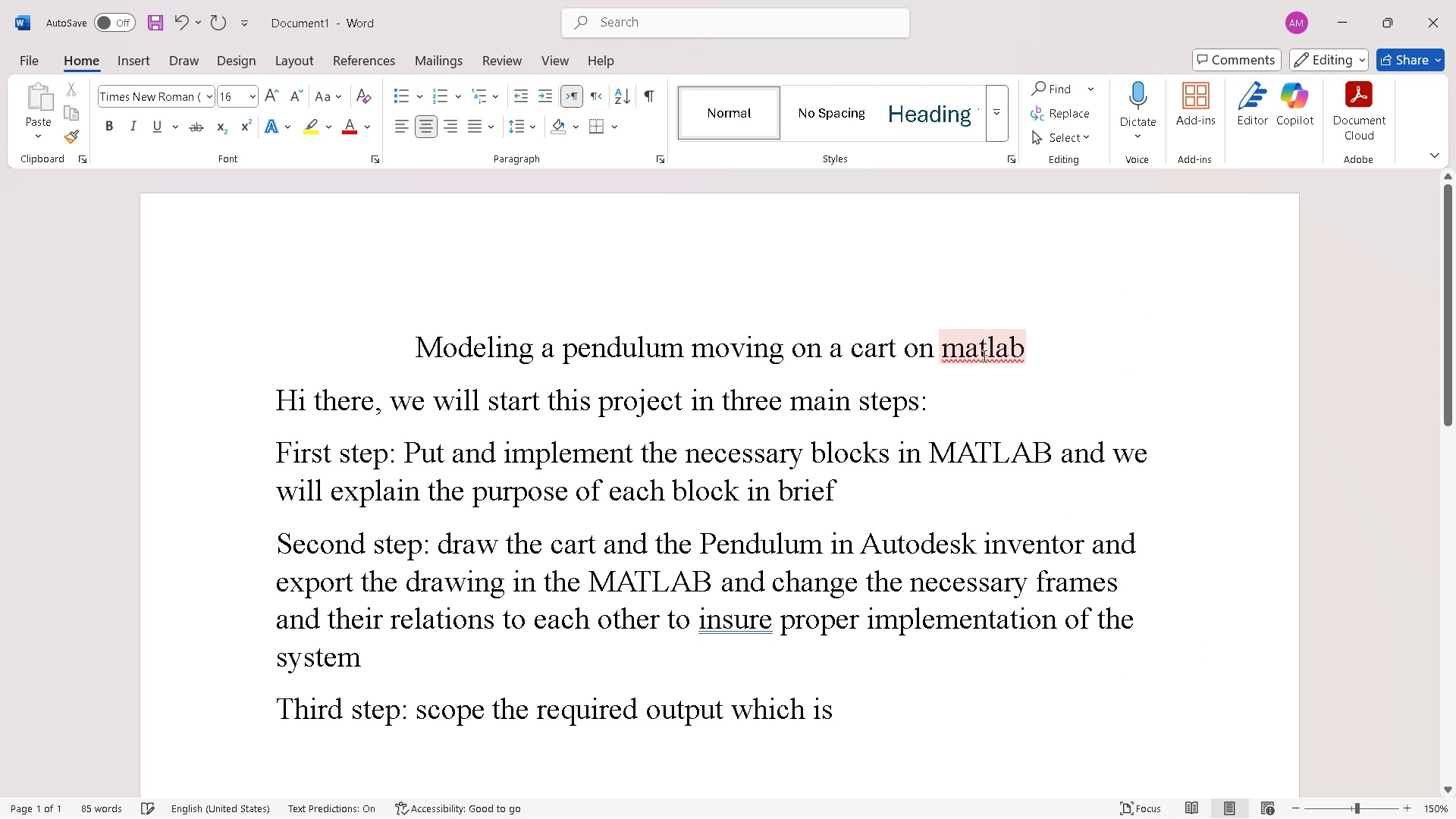 
right_click([983, 356])
 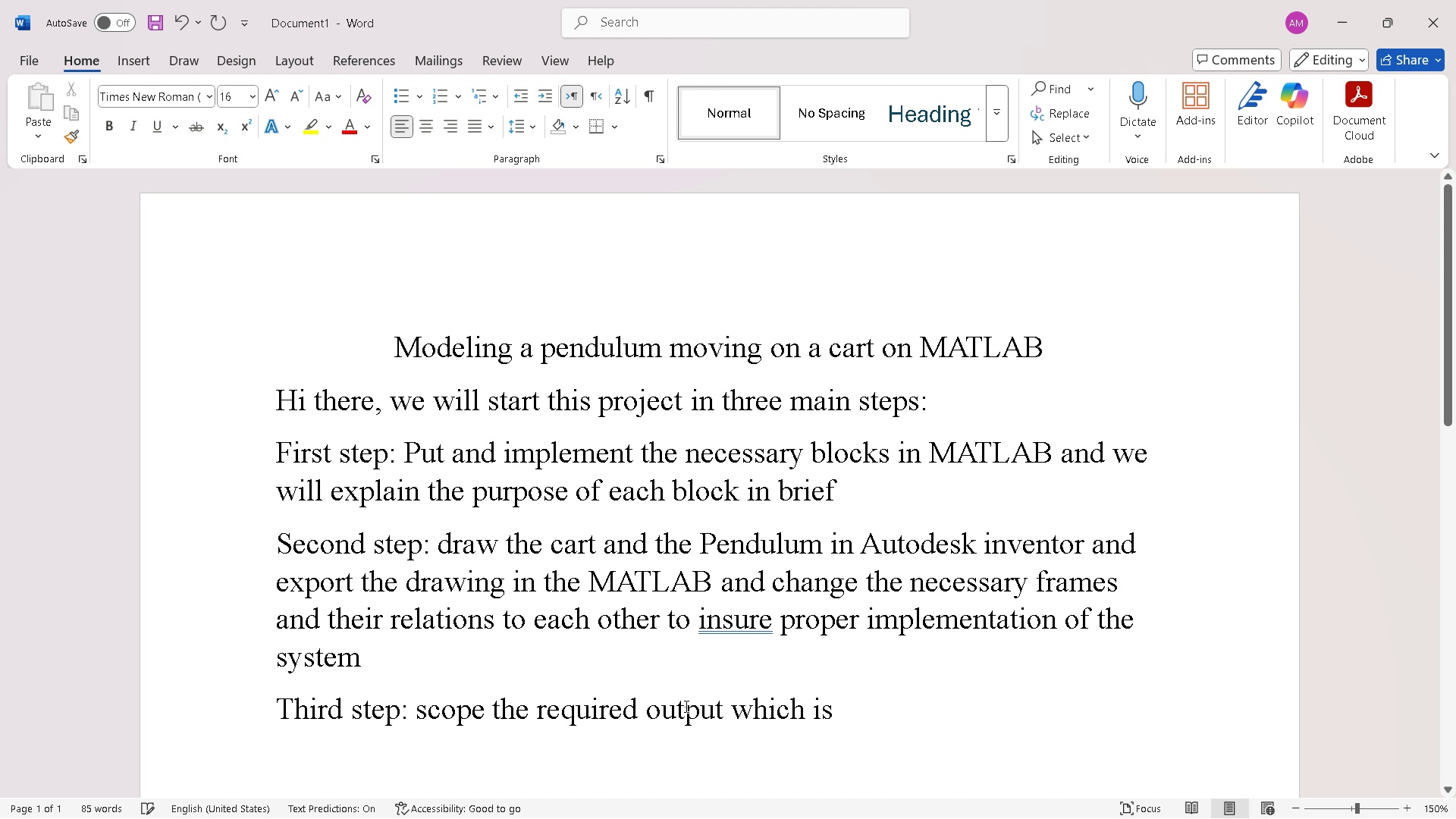 
right_click([733, 620])
 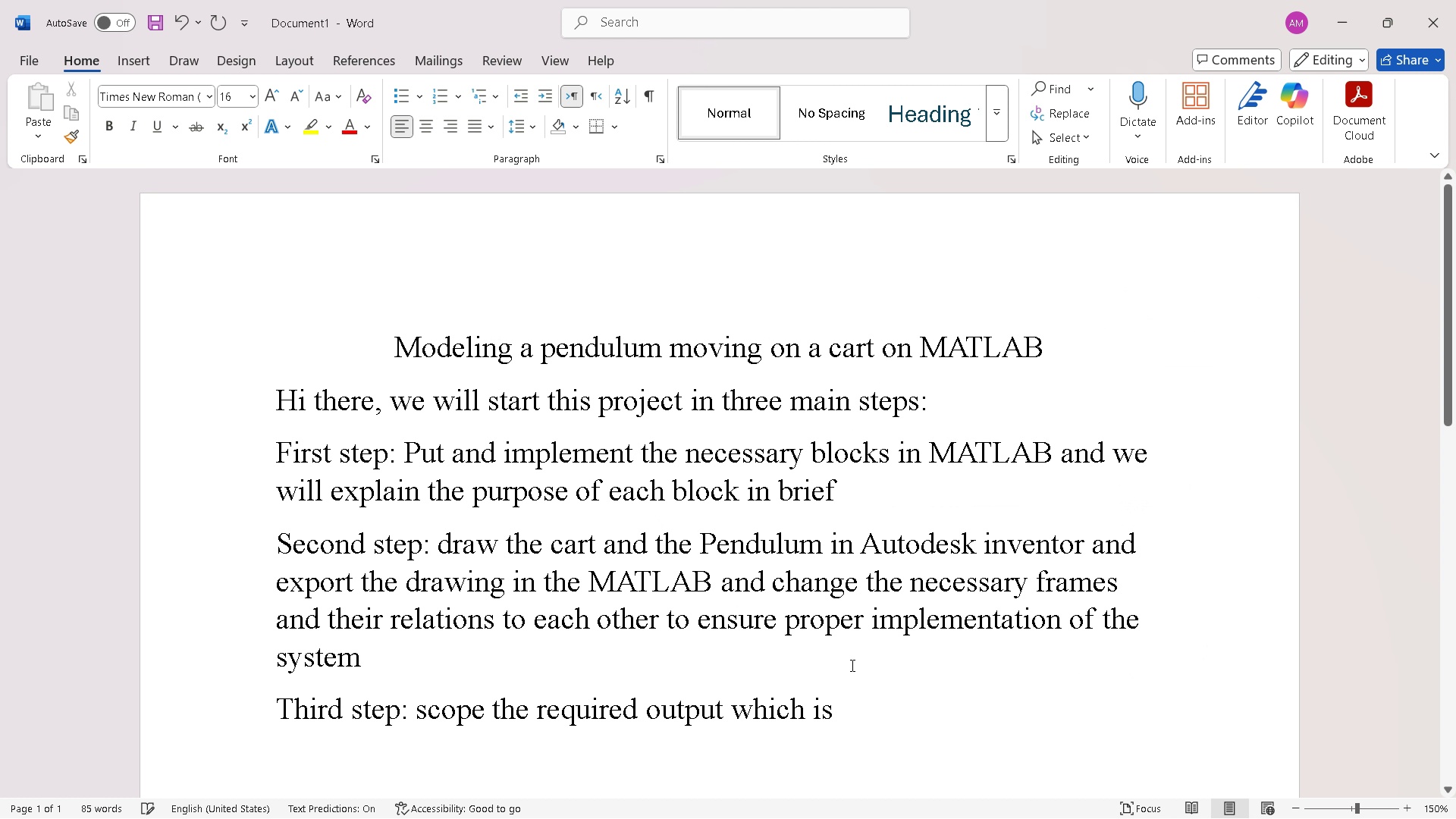 
left_click([843, 716])
 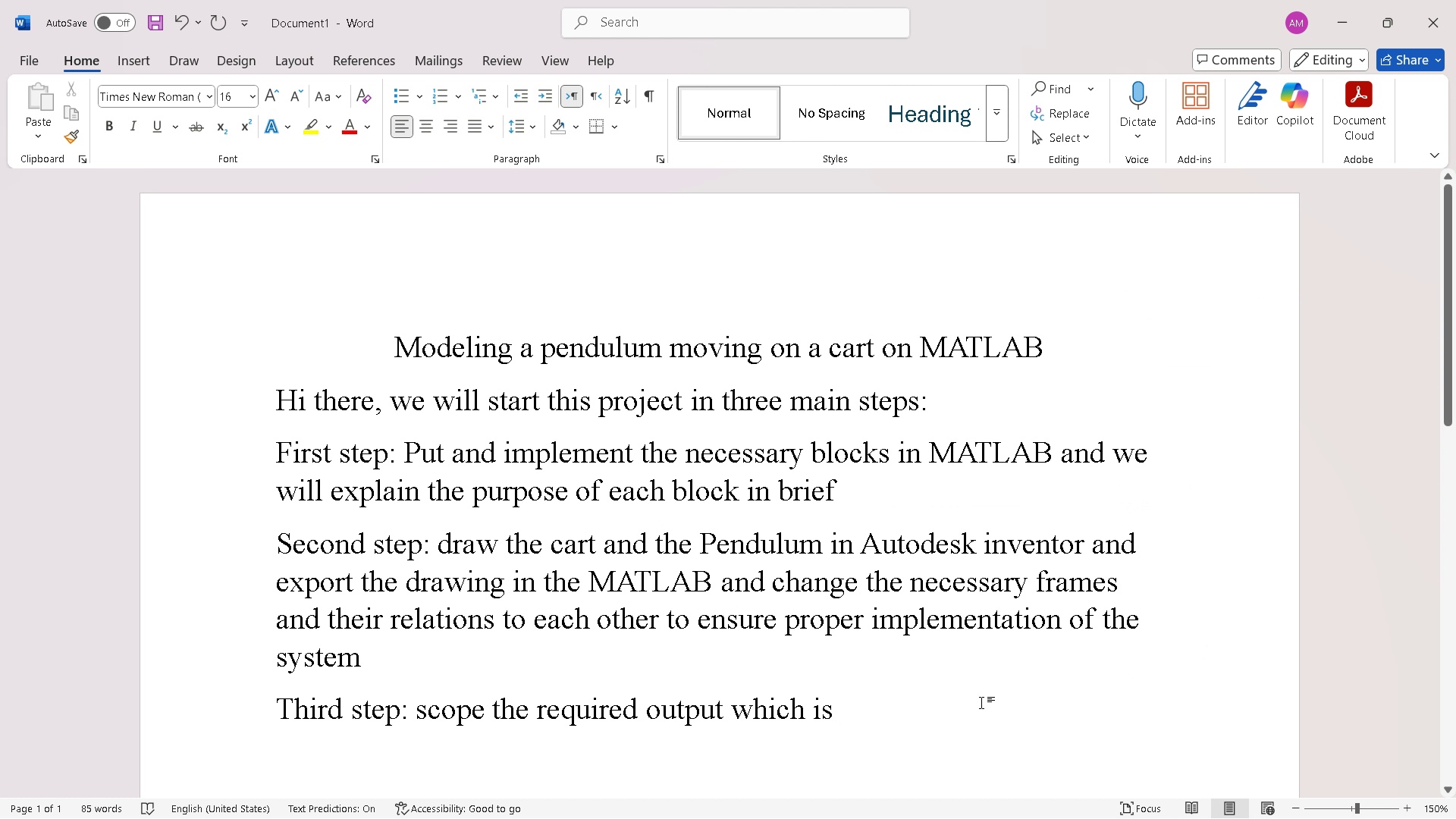 
type(the movem)
key(Tab)
type( the Pendulum position)
 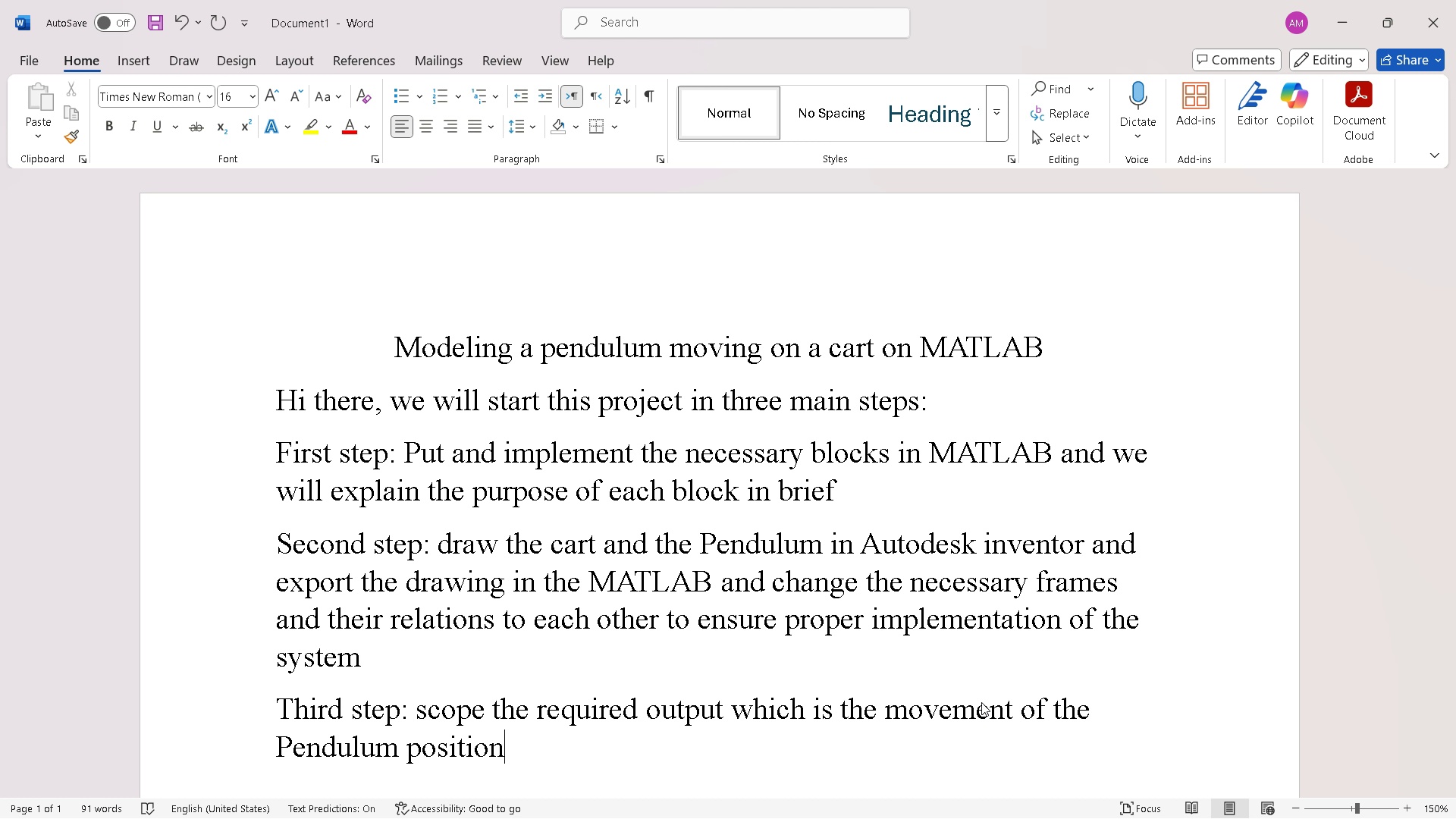 
key(Enter)
 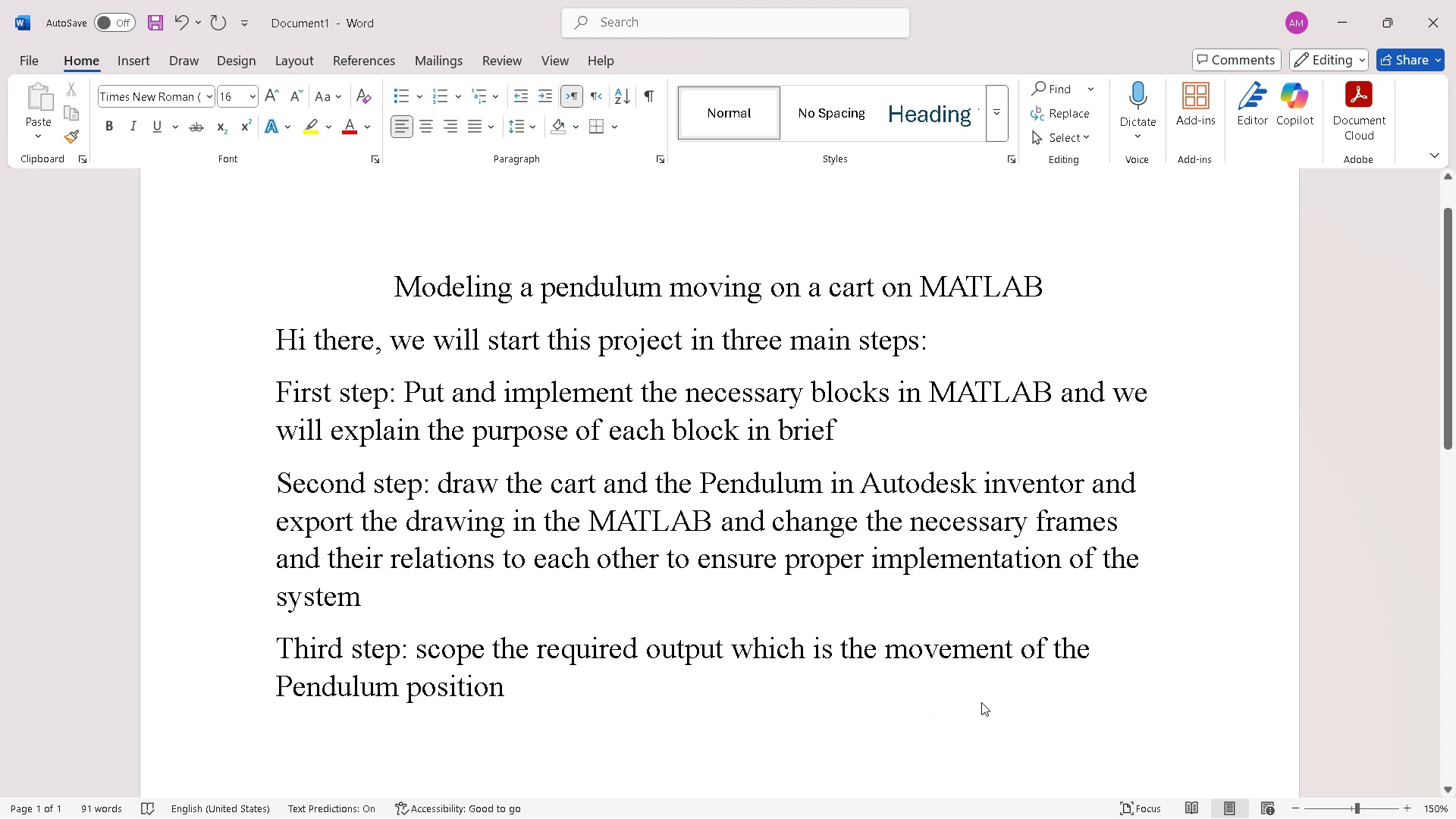 
type(Lets start.......)
 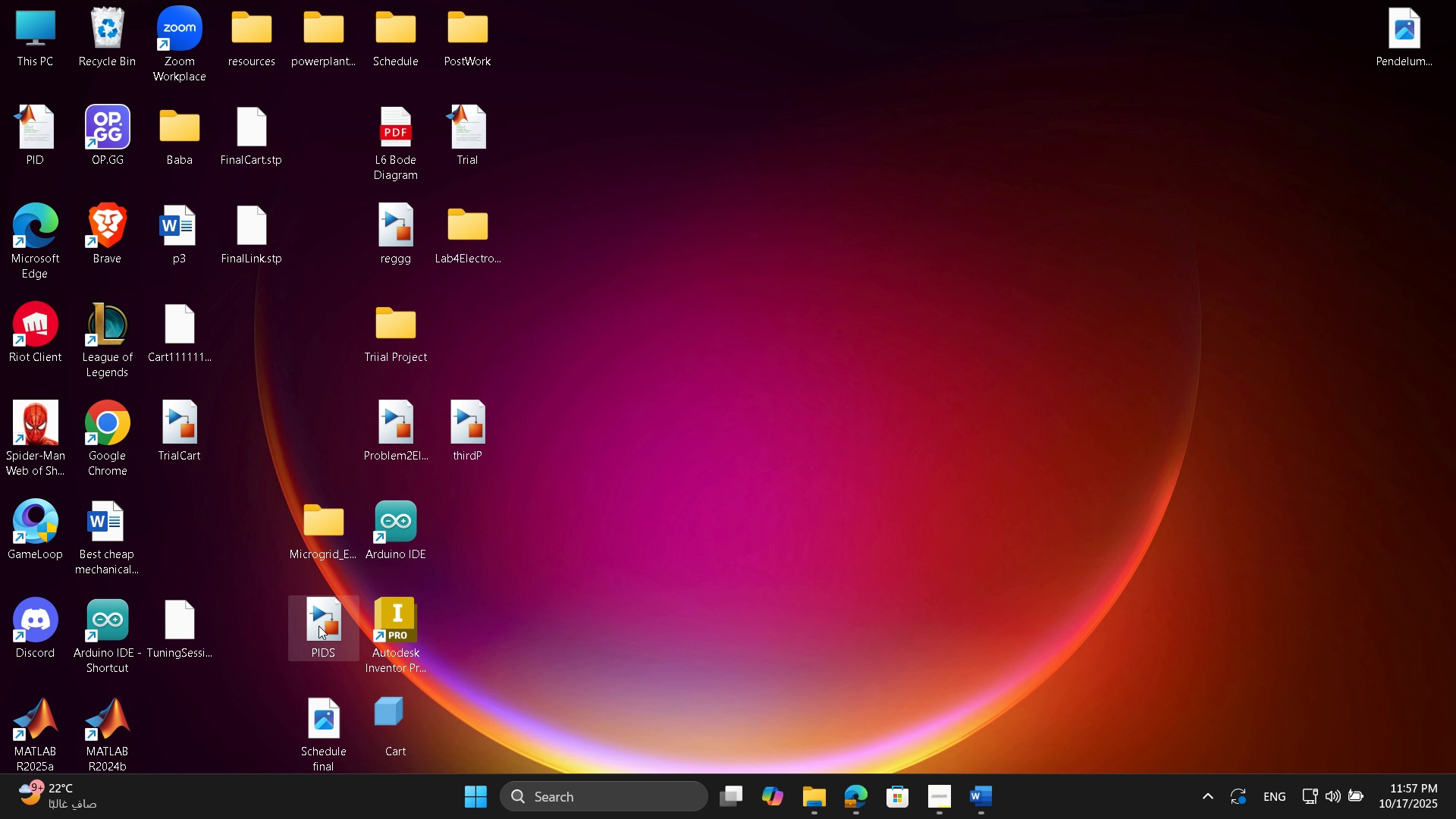 
wait(5.28)
 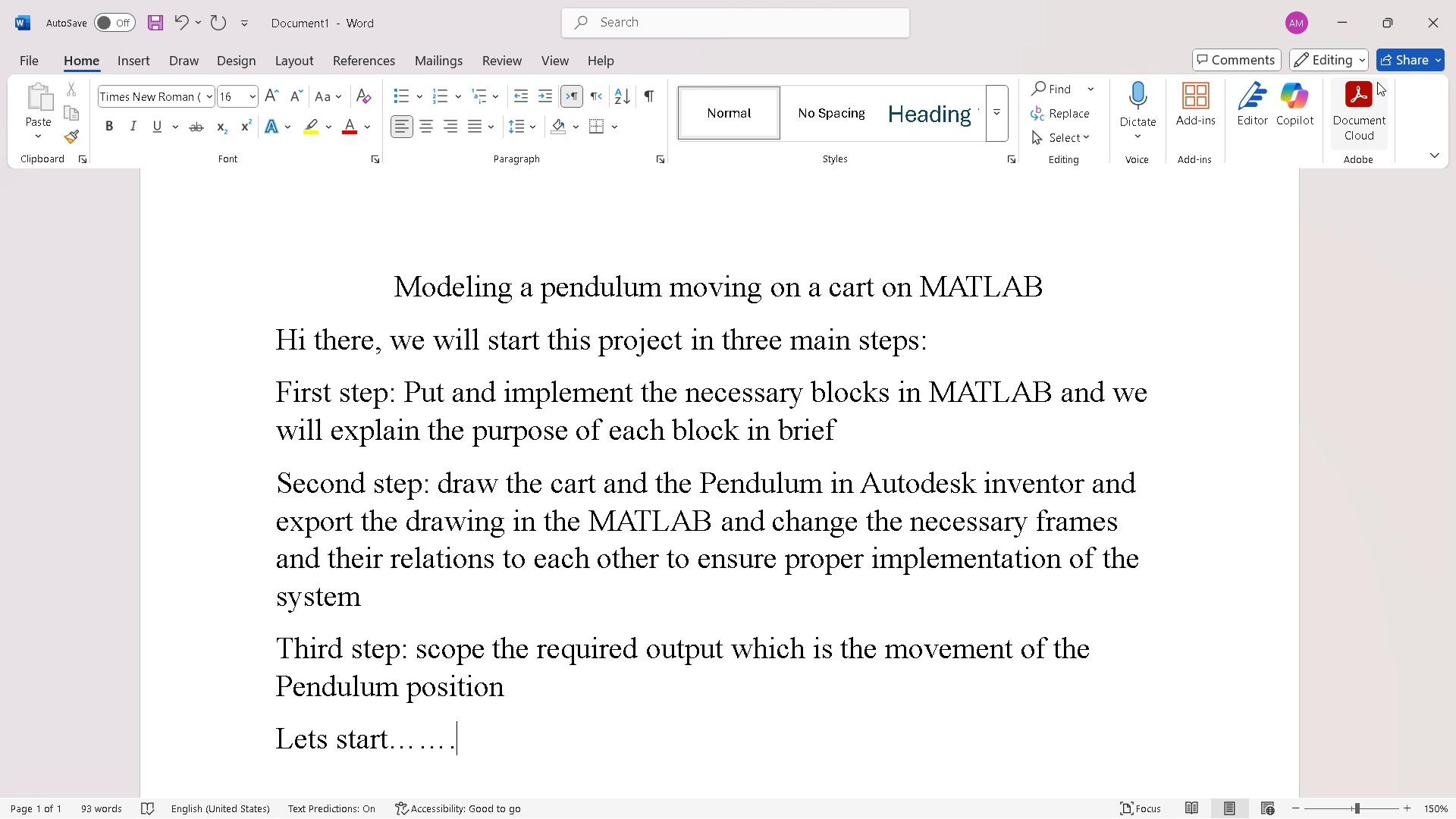 
double_click([89, 722])
 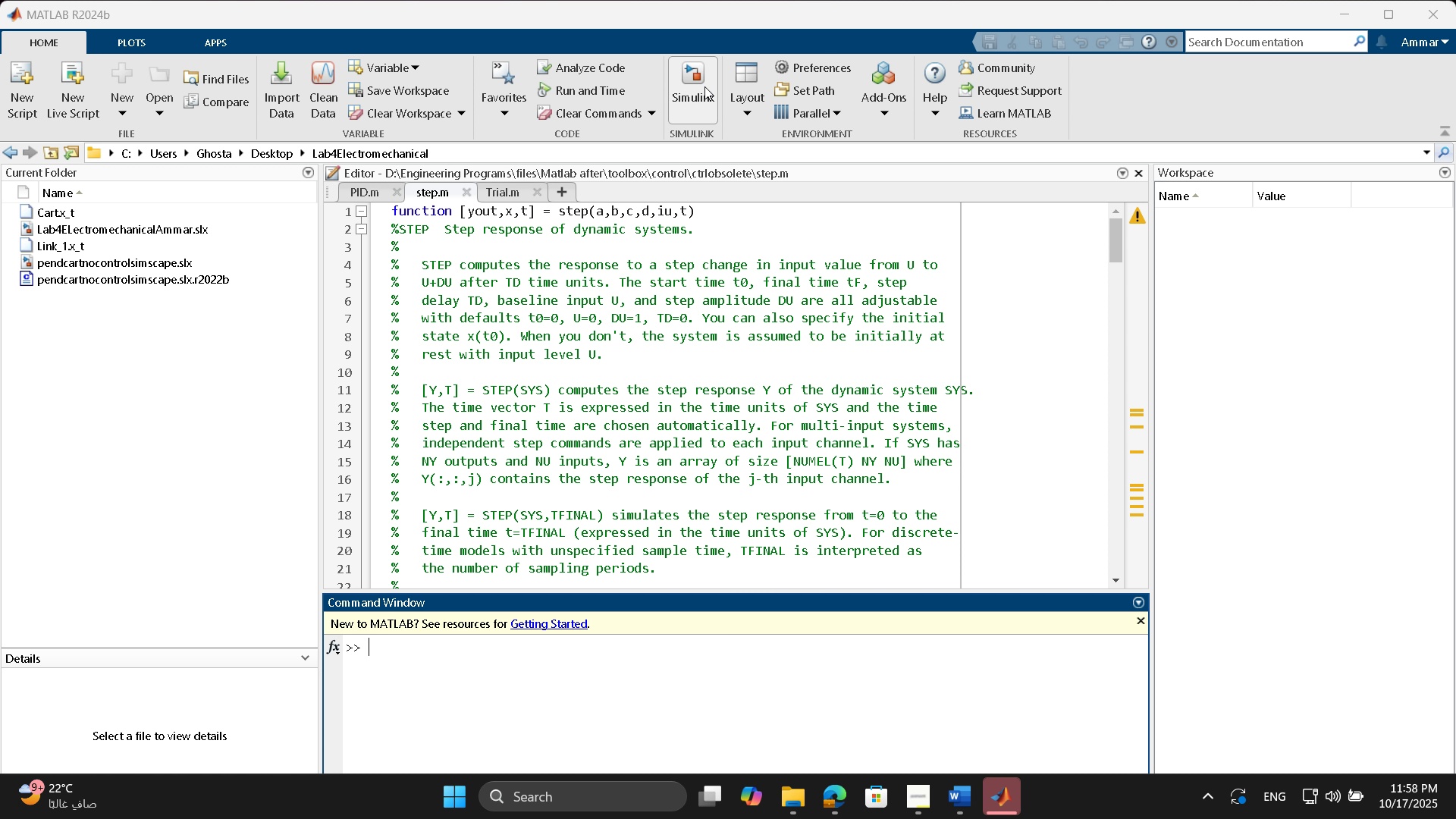 
wait(39.03)
 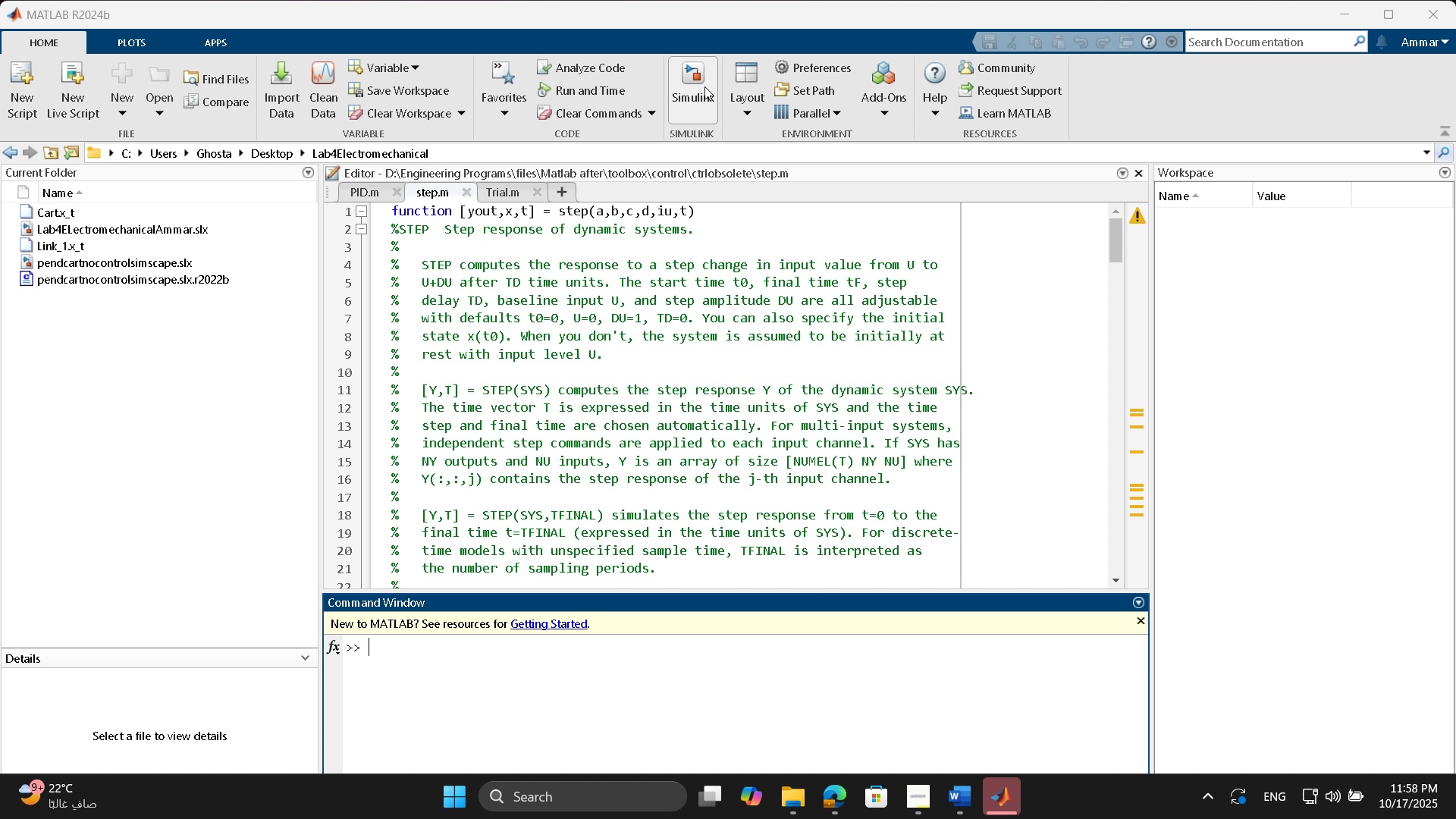 
left_click([702, 84])
 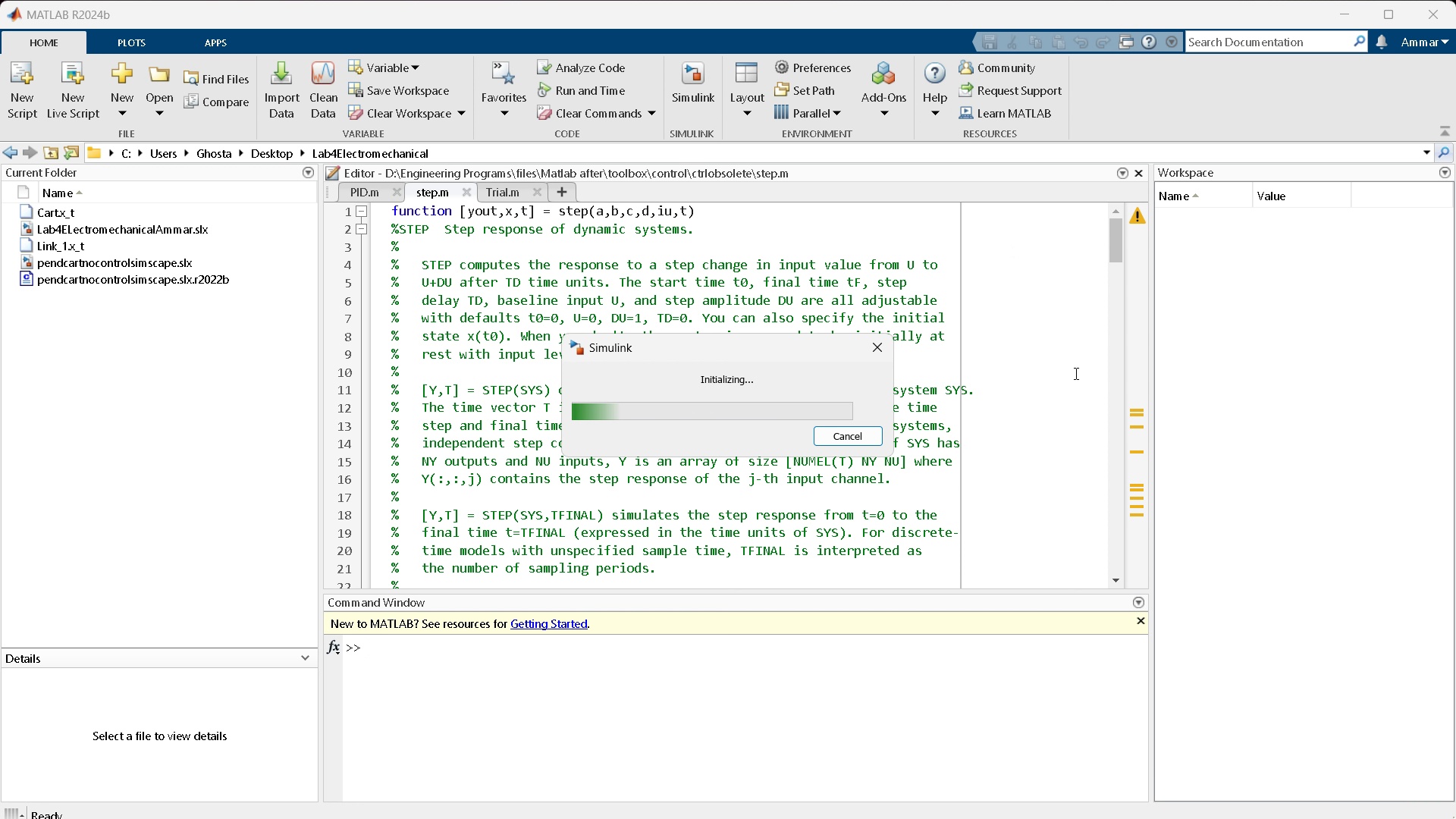 
wait(10.39)
 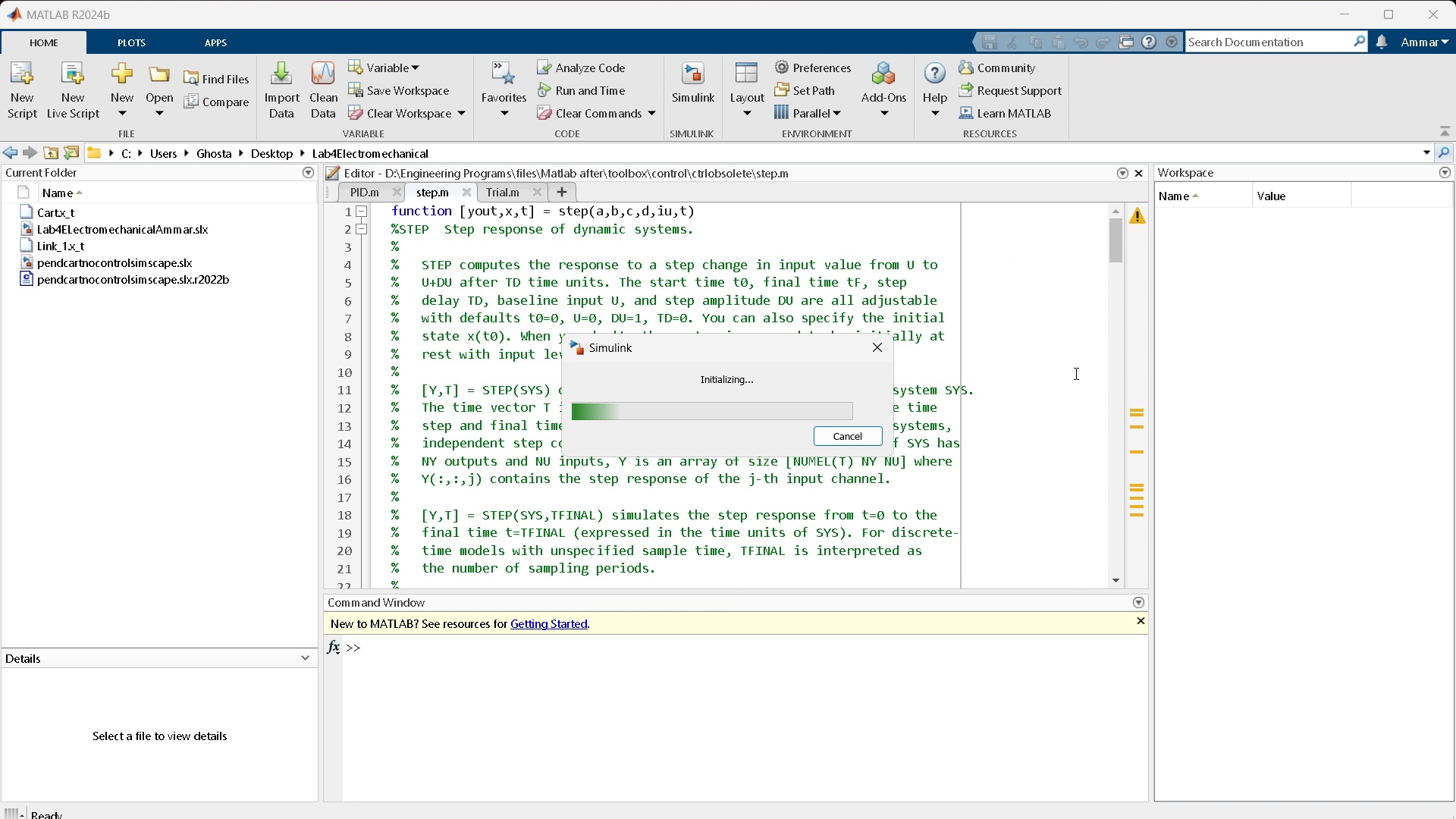 
left_click([512, 306])
 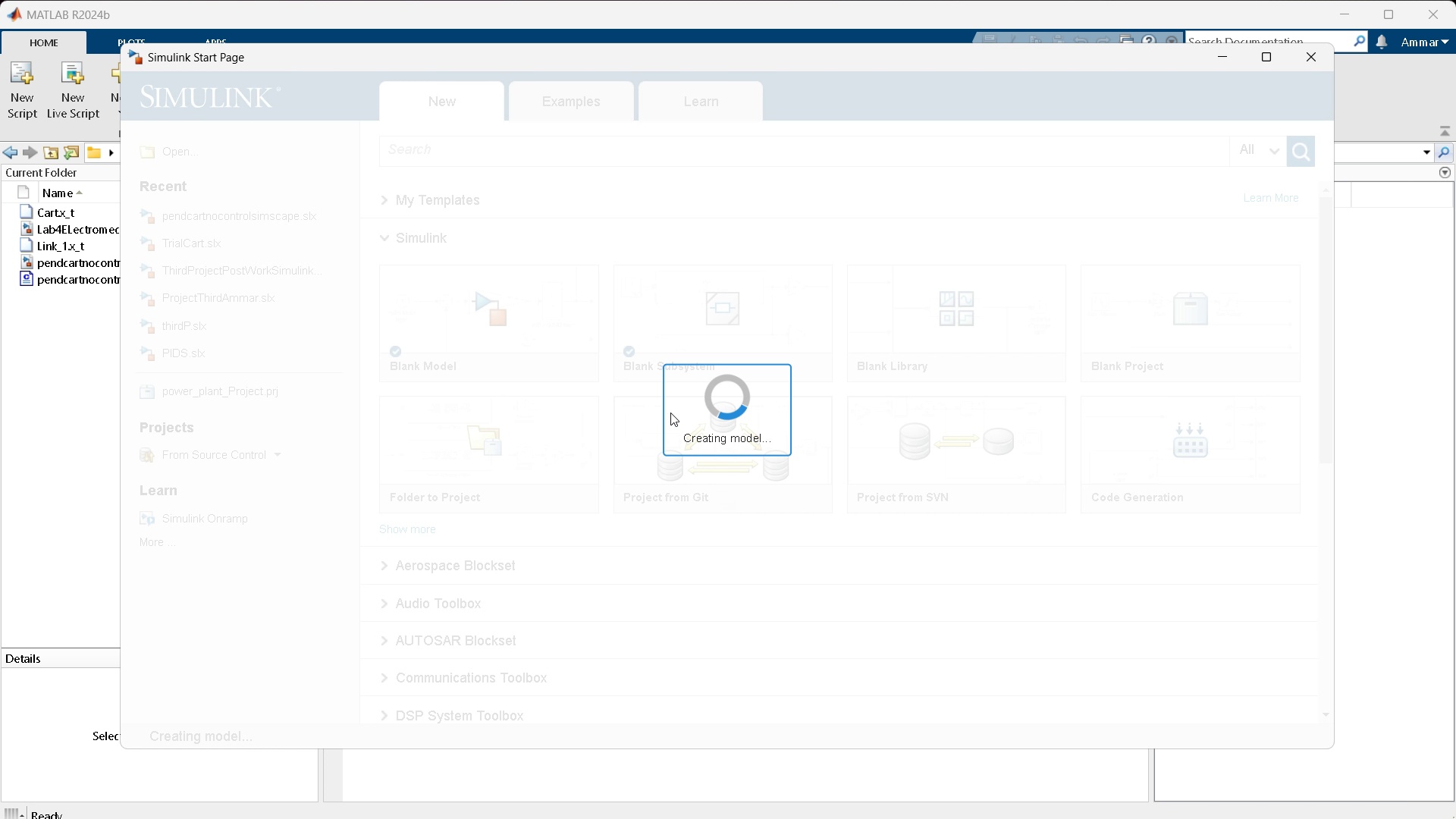 
wait(47.14)
 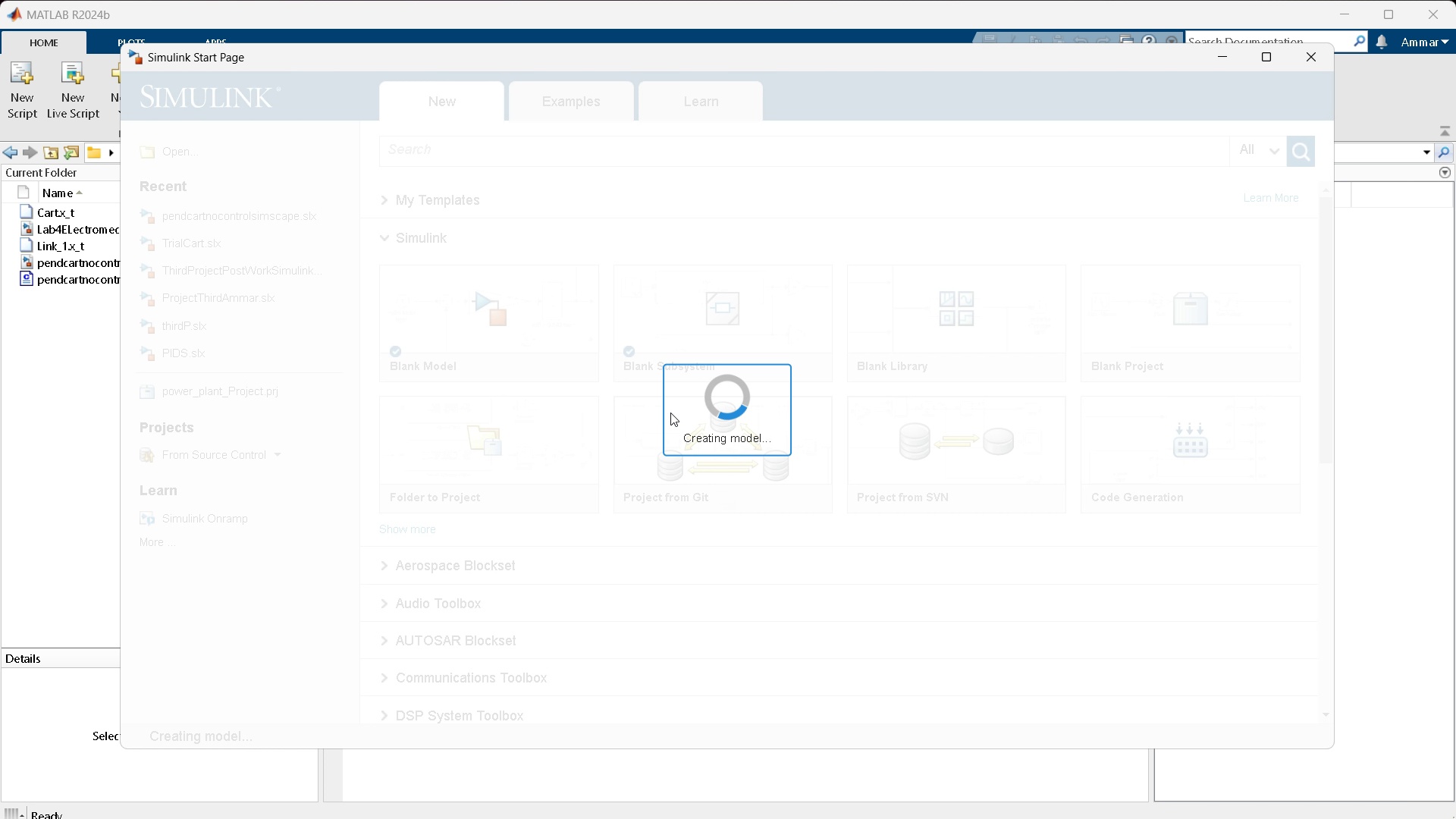 
type(Ther)
key(Backspace)
type( matlab is opening now, FI)
key(Backspace)
type(i)
key(Backspace)
key(Backspace)
type(at the beg)
key(Tab)
key(Backspace)
key(Backspace)
type(we will open a new simulink and use the su)
key(Backspace)
type(imscape lib)
 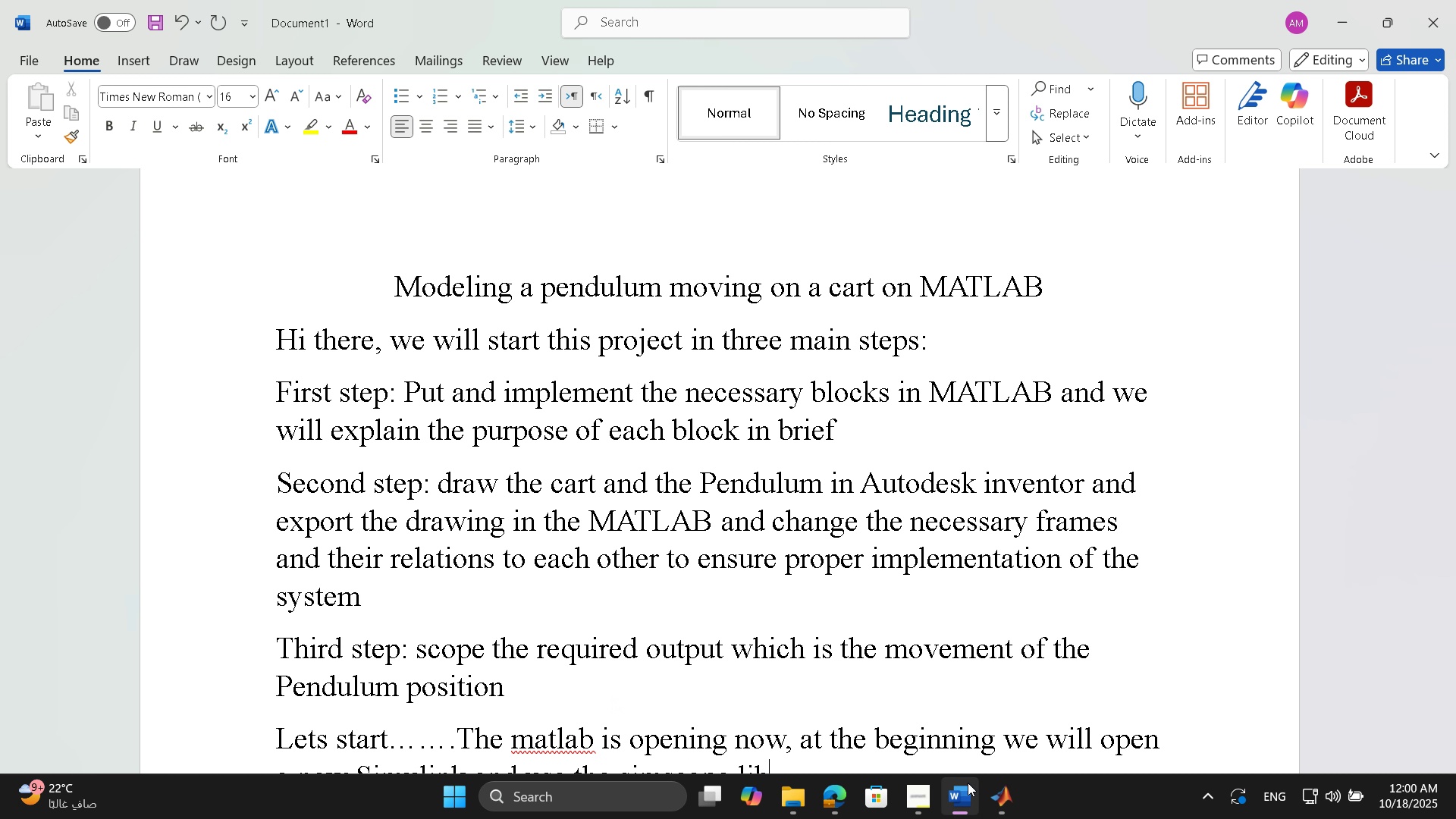 
left_click([999, 792])
 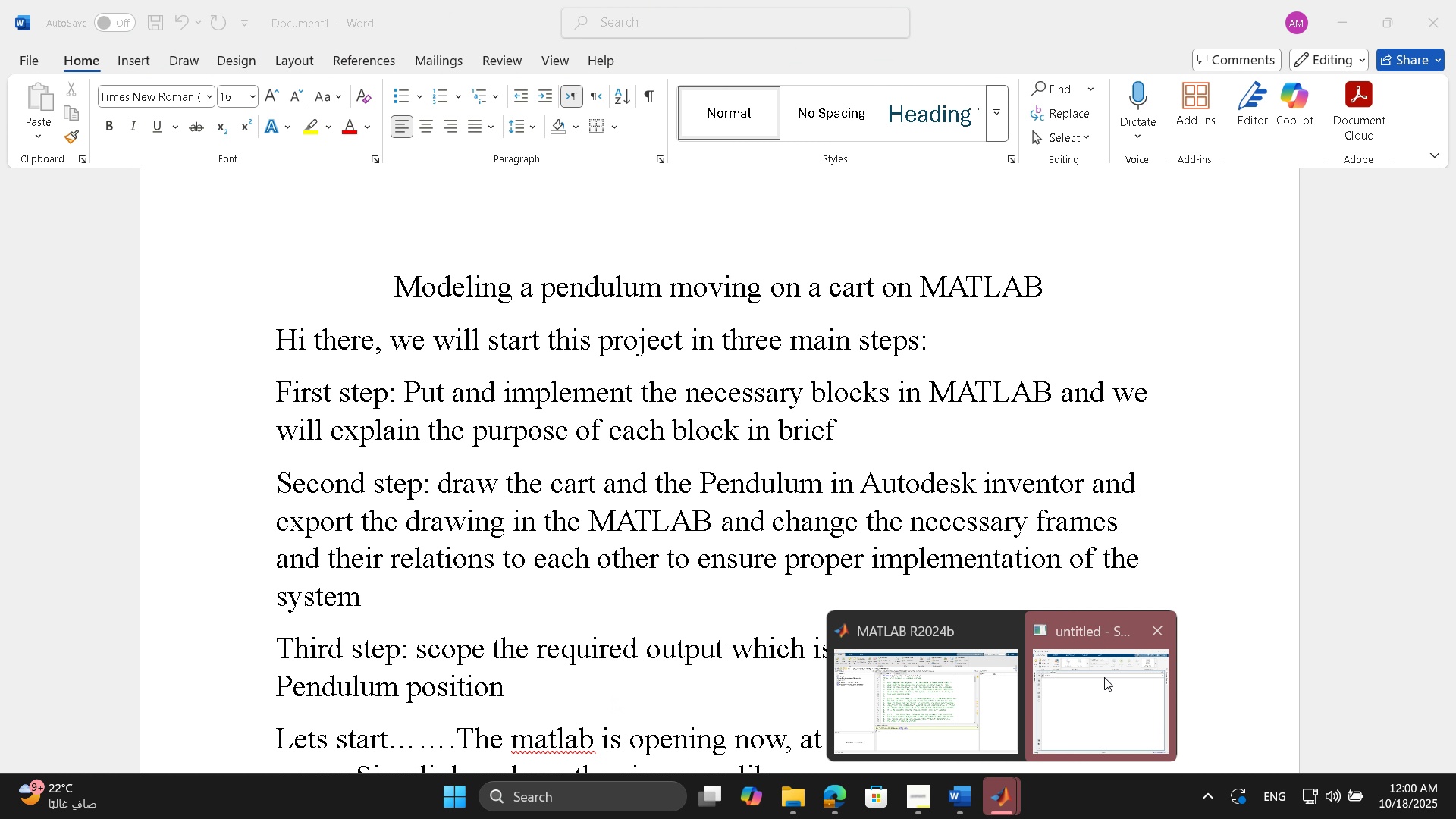 
left_click([1104, 677])
 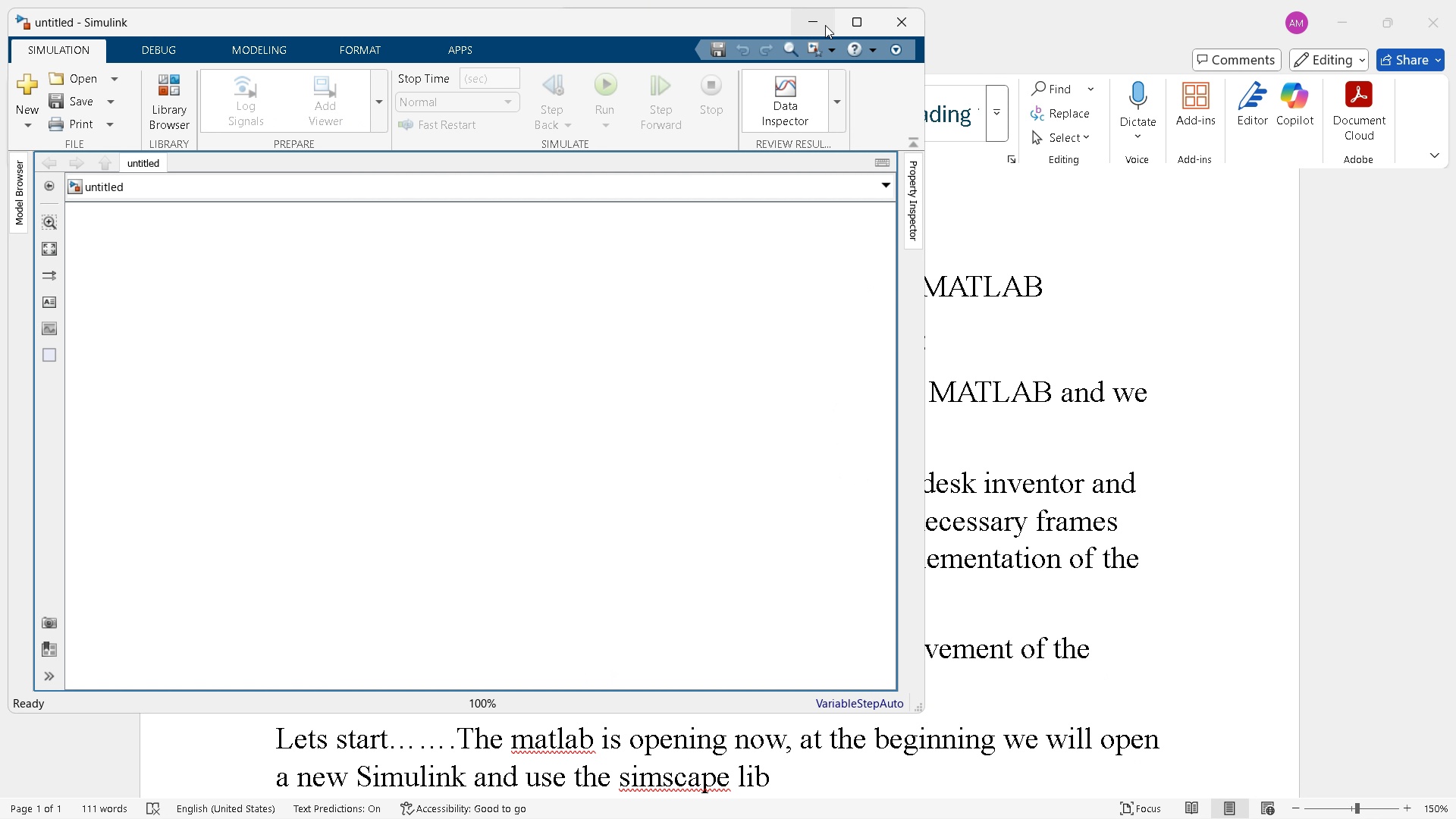 
left_click([825, 24])
 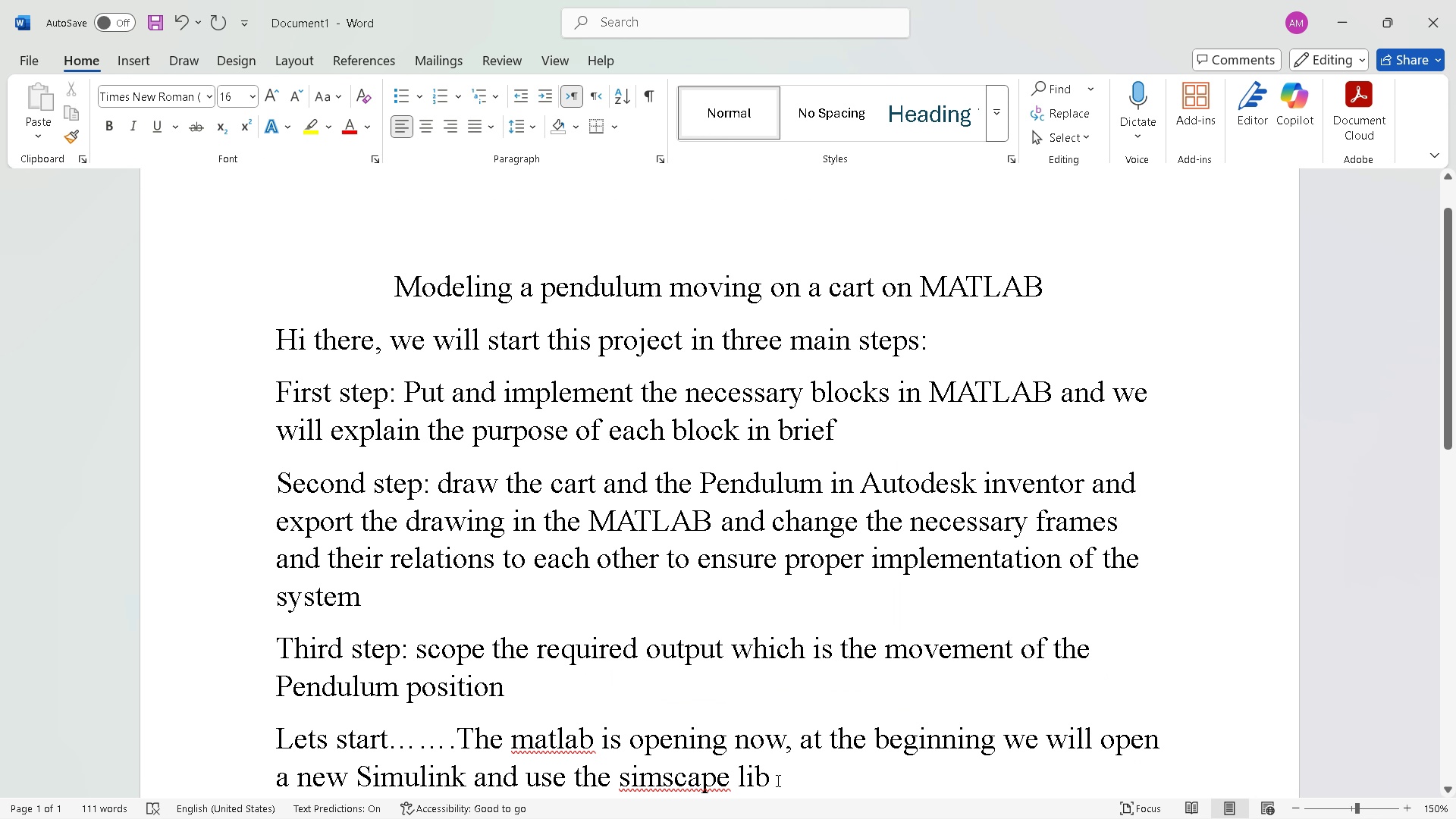 
scroll: coordinate [874, 700], scroll_direction: down, amount: 4.0
 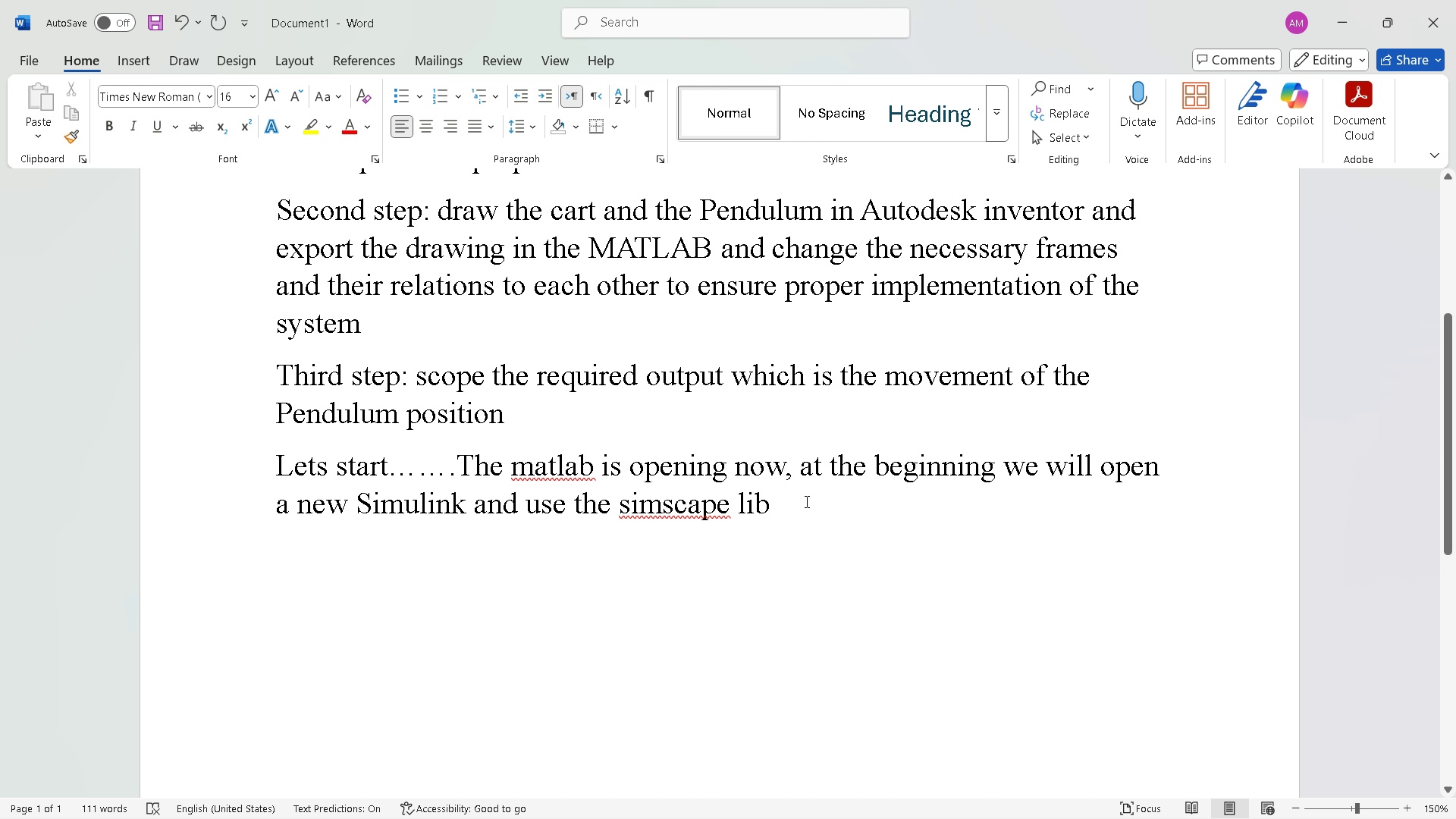 
type(rary exactly the multibody)
 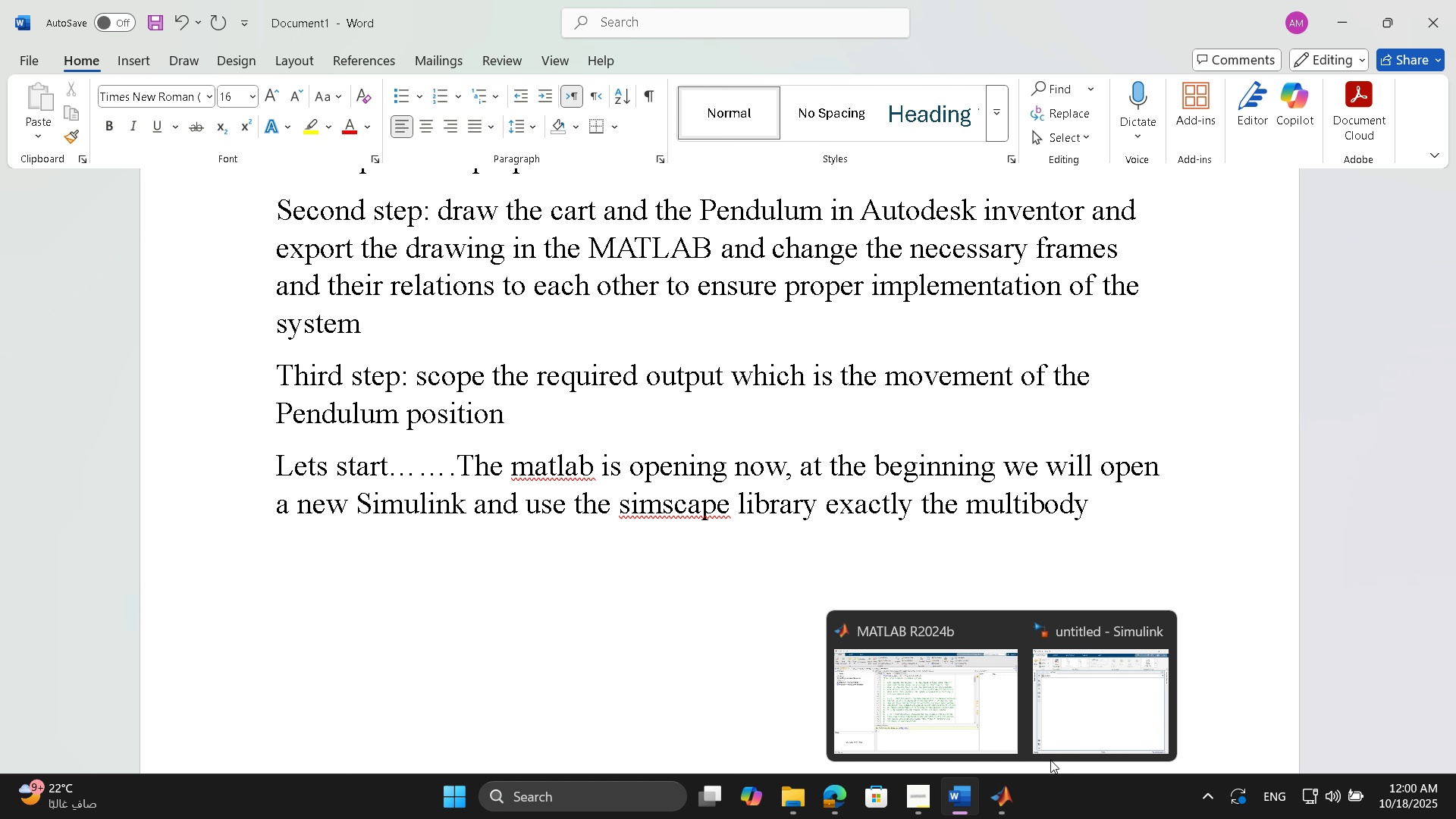 
left_click([1125, 721])
 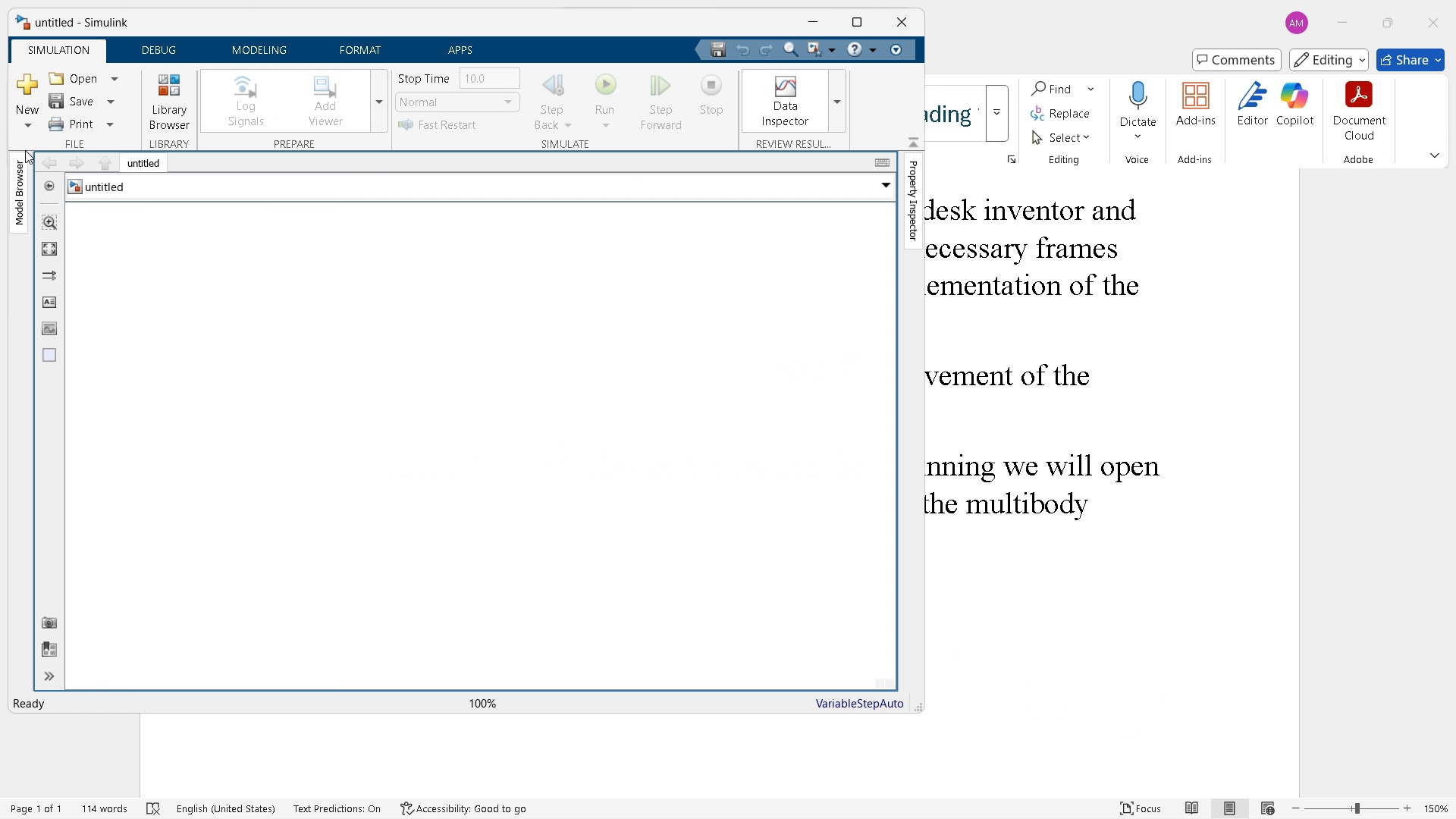 
left_click([165, 96])
 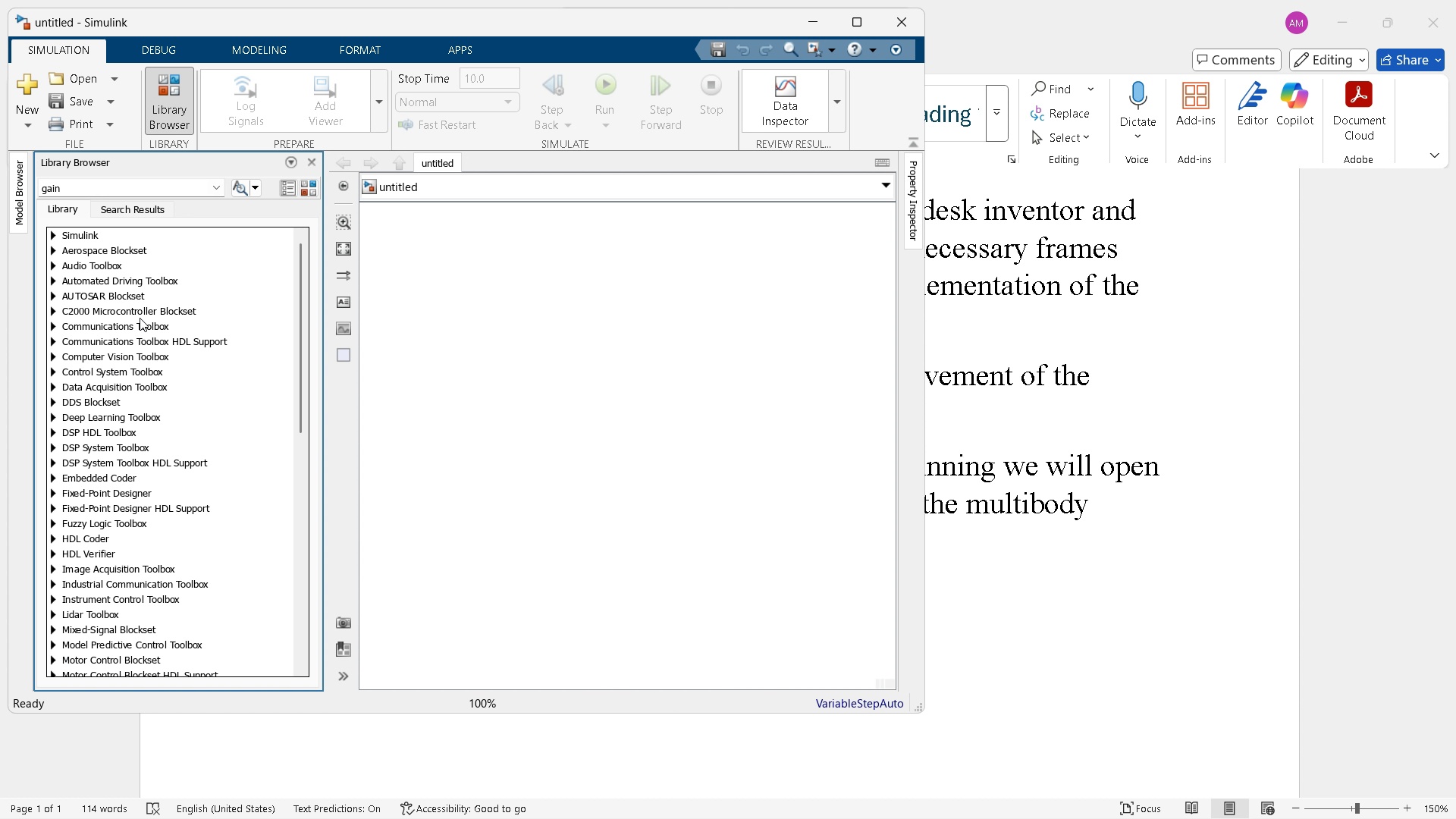 
scroll: coordinate [148, 316], scroll_direction: down, amount: 21.0
 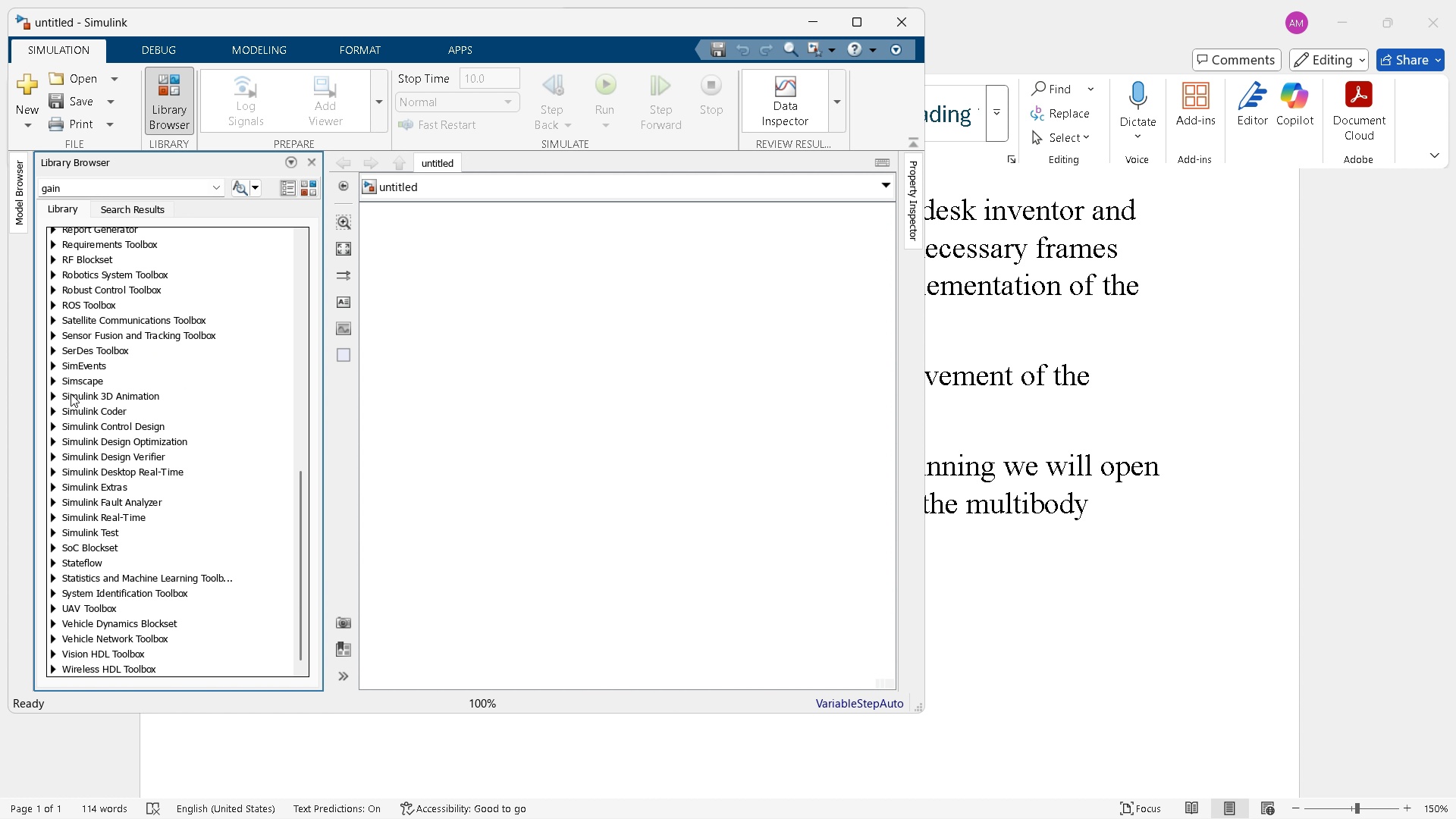 
left_click([48, 384])
 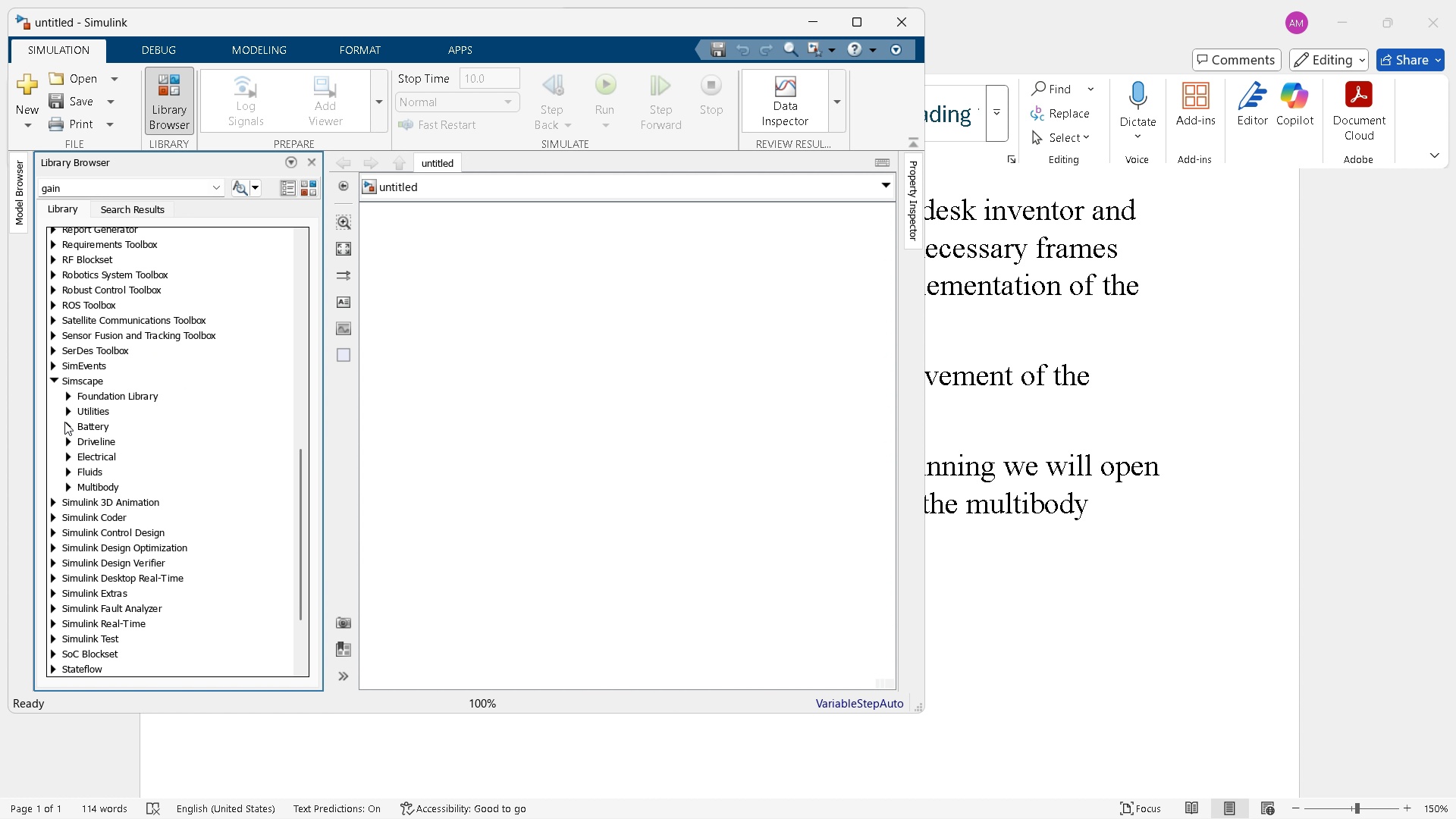 
left_click([64, 416])
 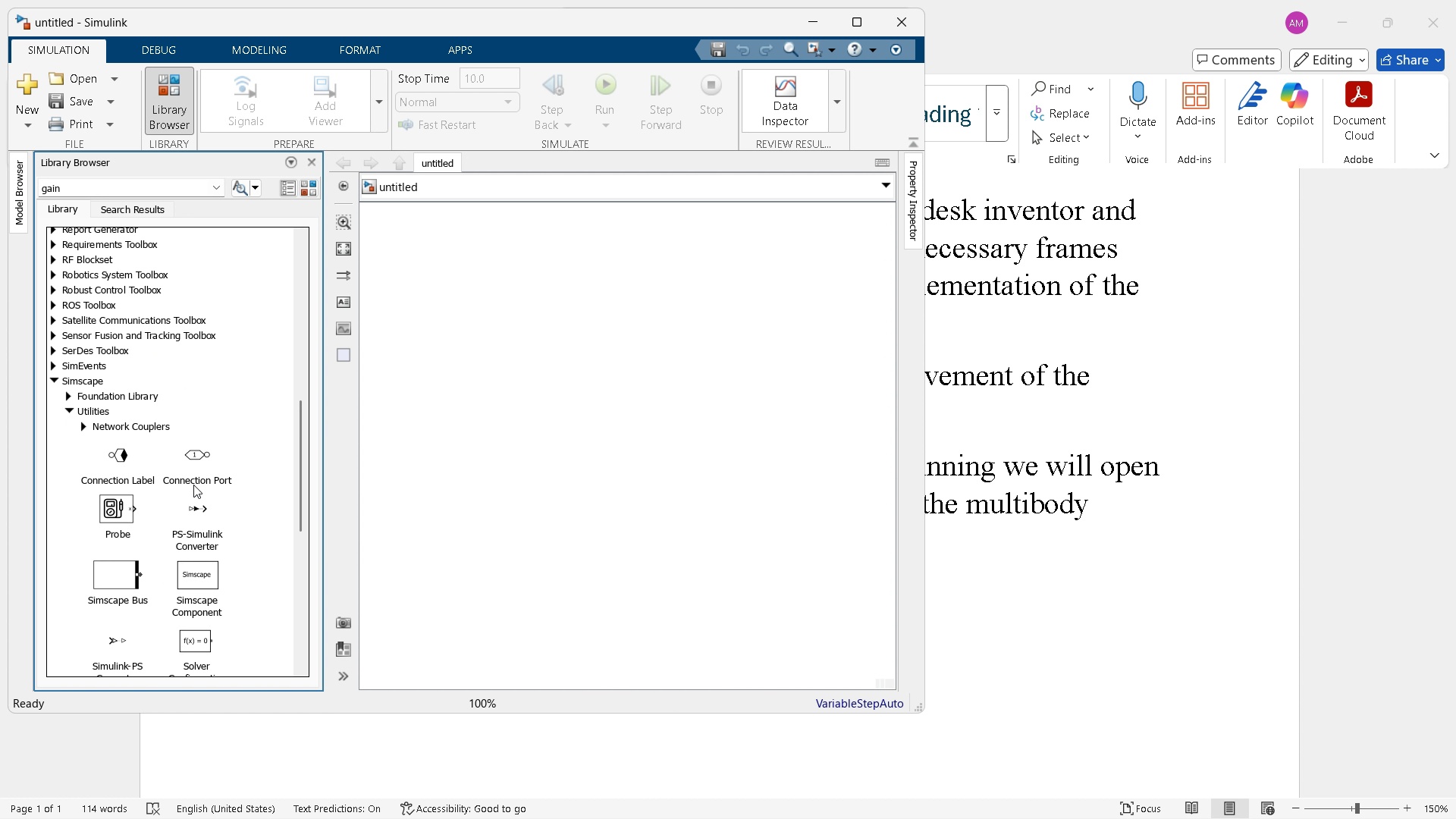 
scroll: coordinate [196, 488], scroll_direction: down, amount: 2.0
 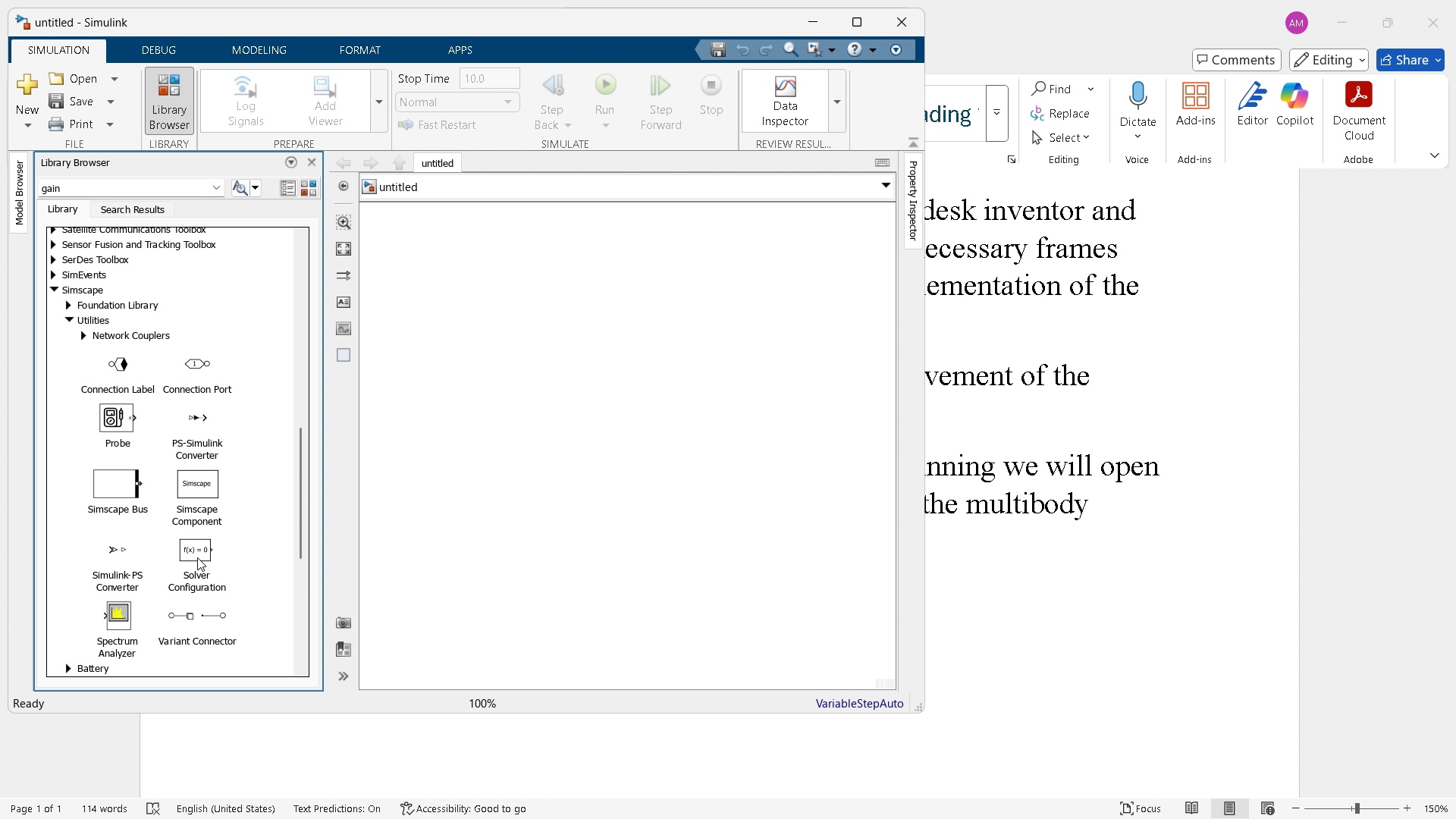 
left_click_drag(start_coordinate=[197, 557], to_coordinate=[510, 361])
 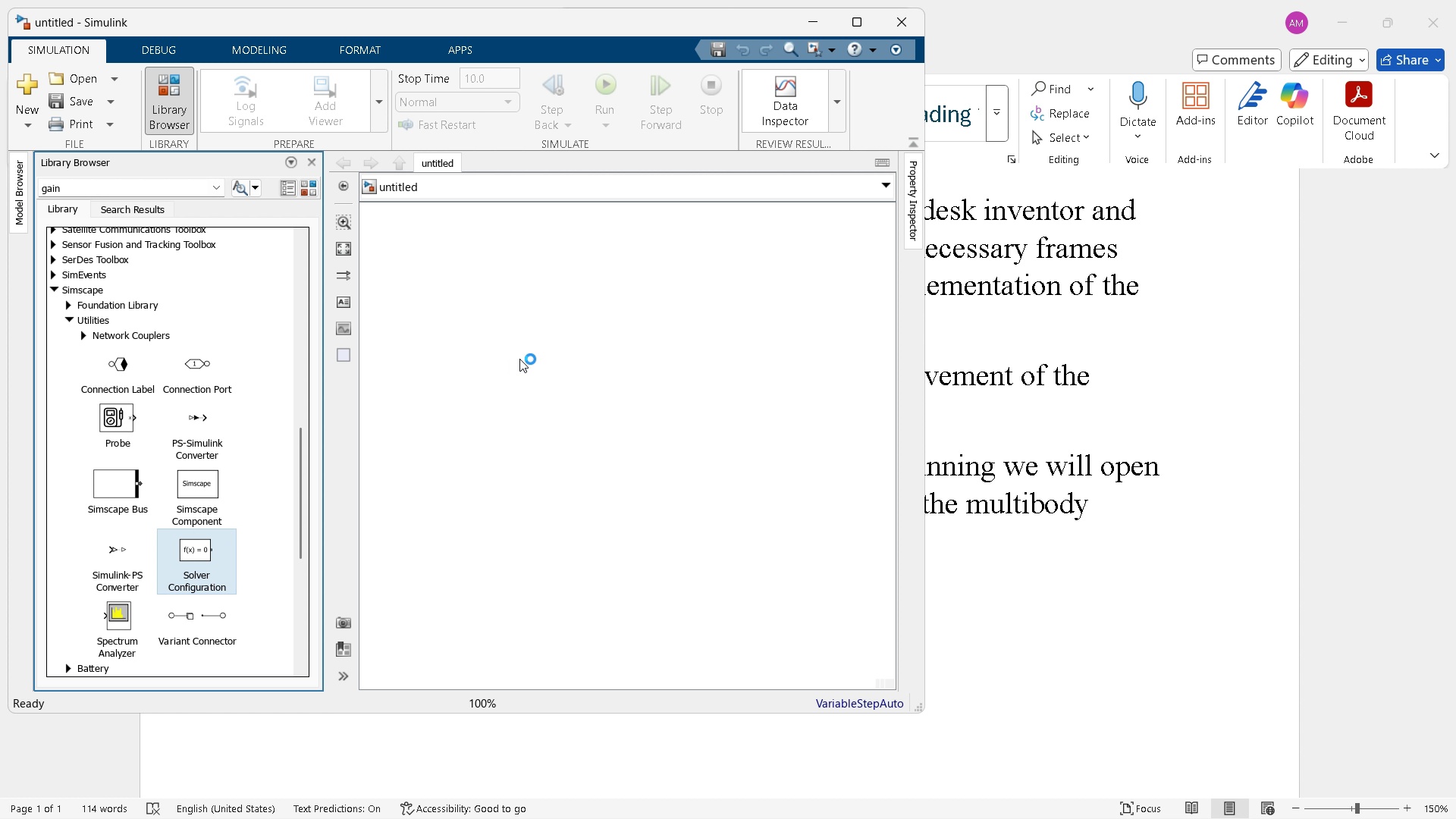 
wait(9.95)
 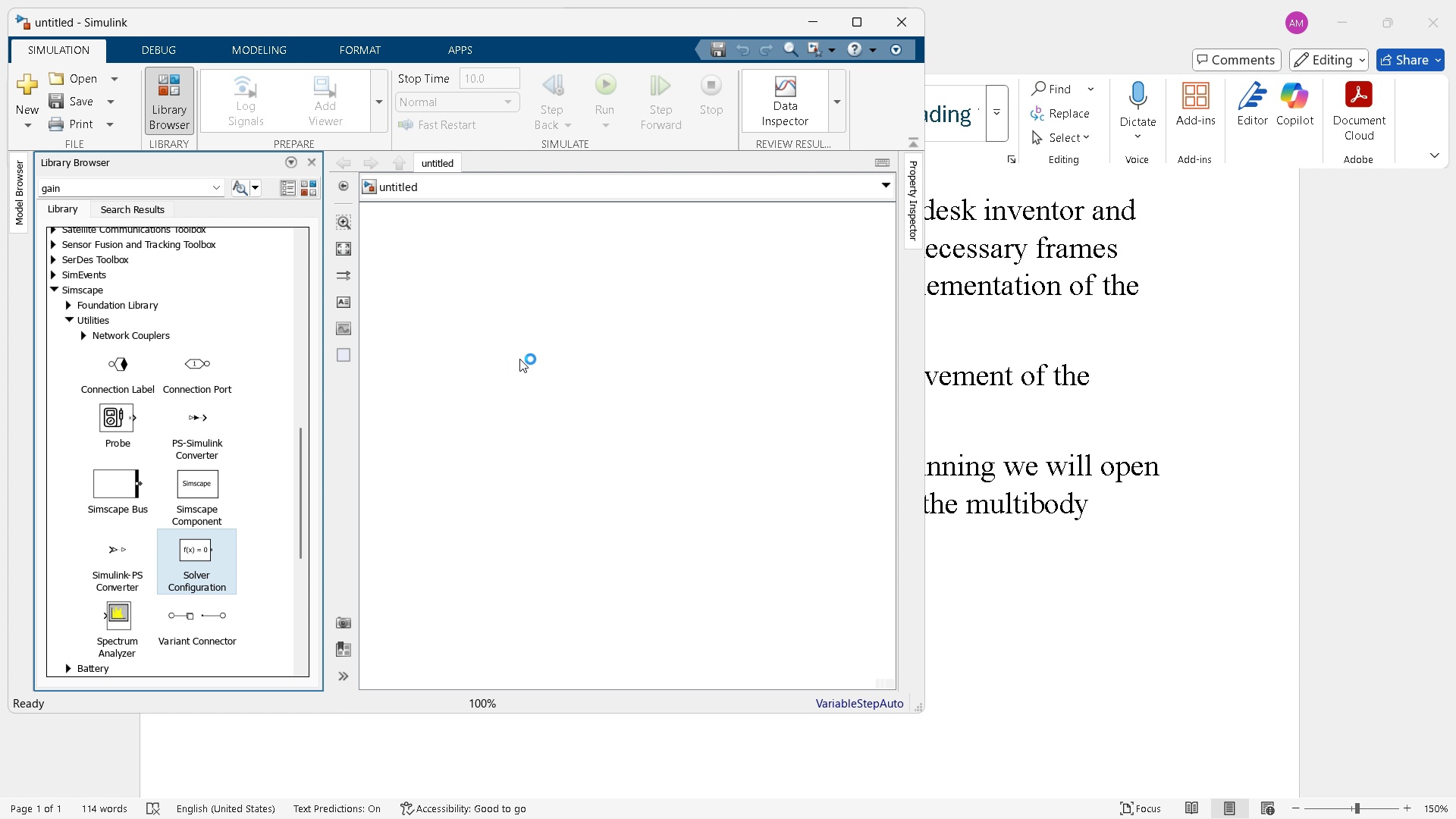 
scroll: coordinate [616, 405], scroll_direction: down, amount: 2.0
 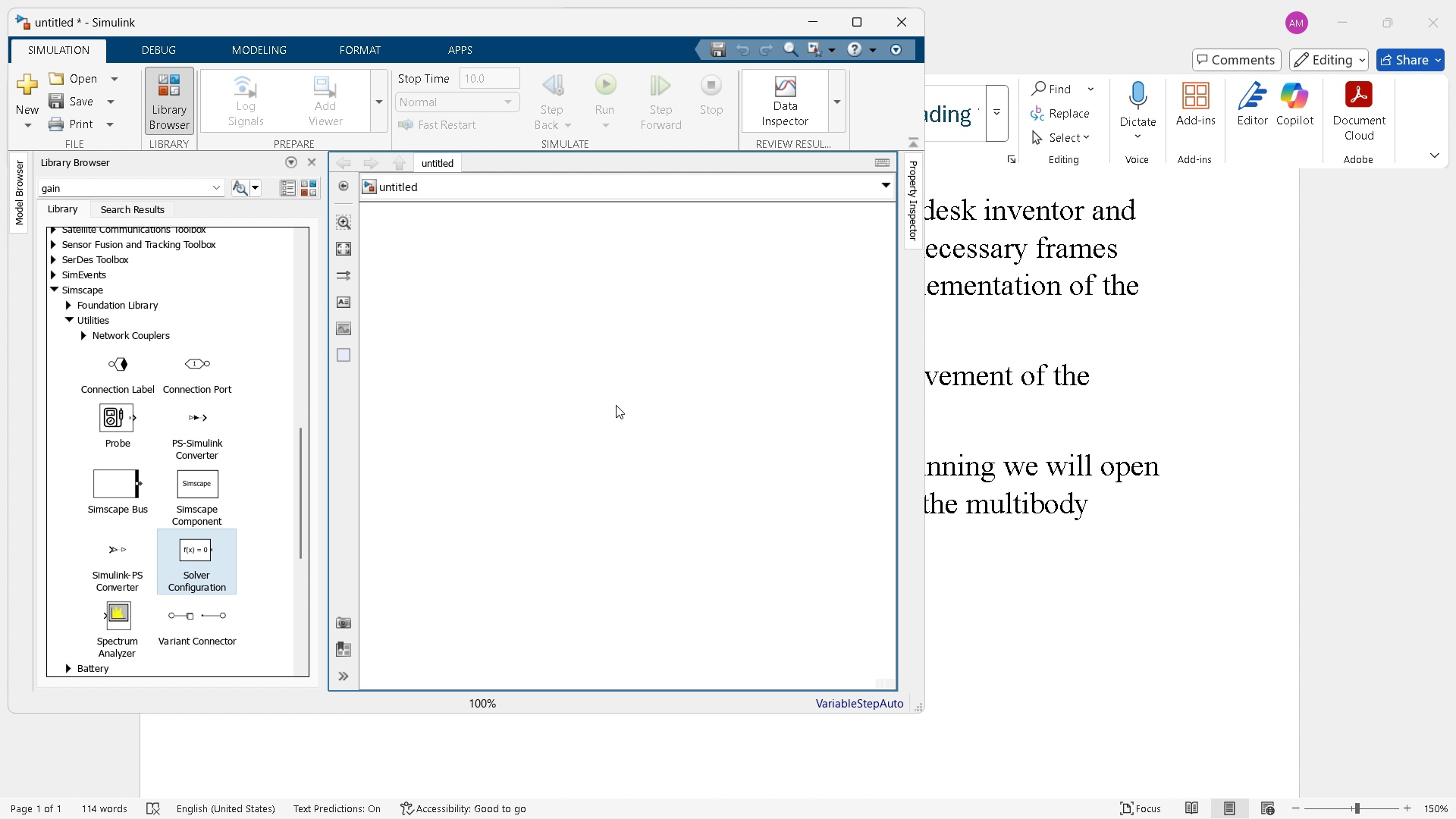 
scroll: coordinate [616, 405], scroll_direction: up, amount: 2.0
 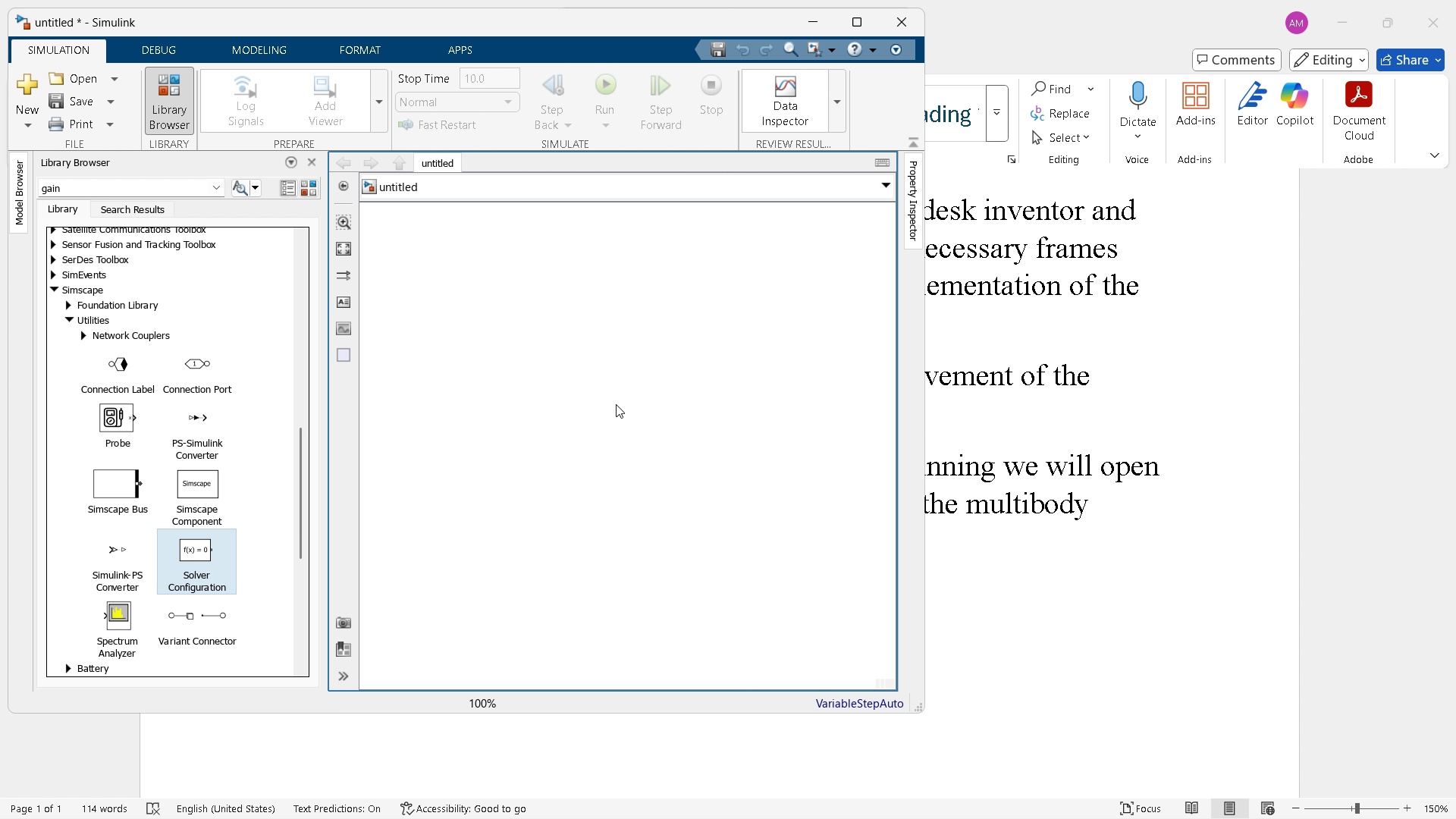 
scroll: coordinate [616, 404], scroll_direction: down, amount: 1.0
 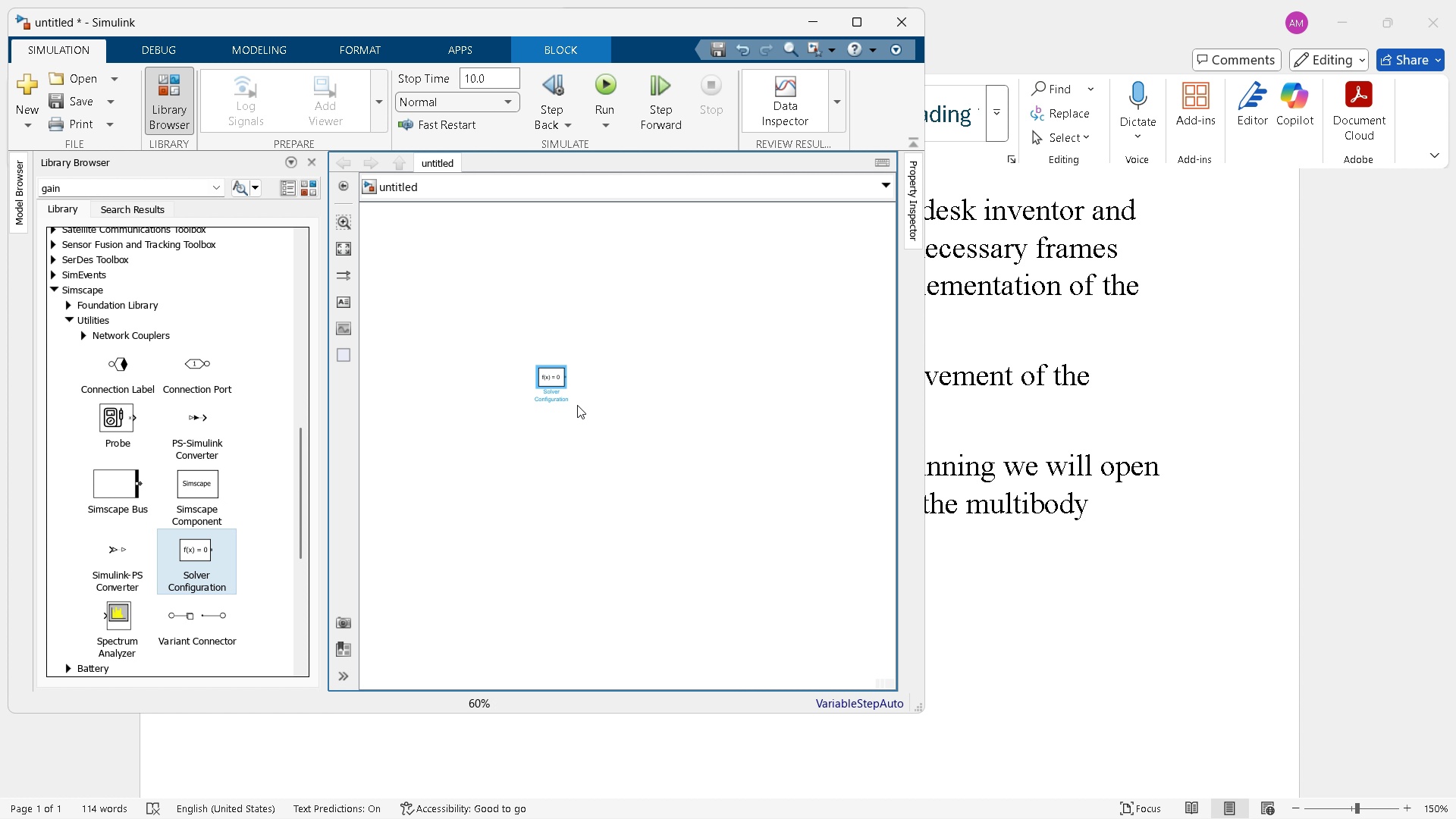 
scroll: coordinate [577, 403], scroll_direction: up, amount: 3.0
 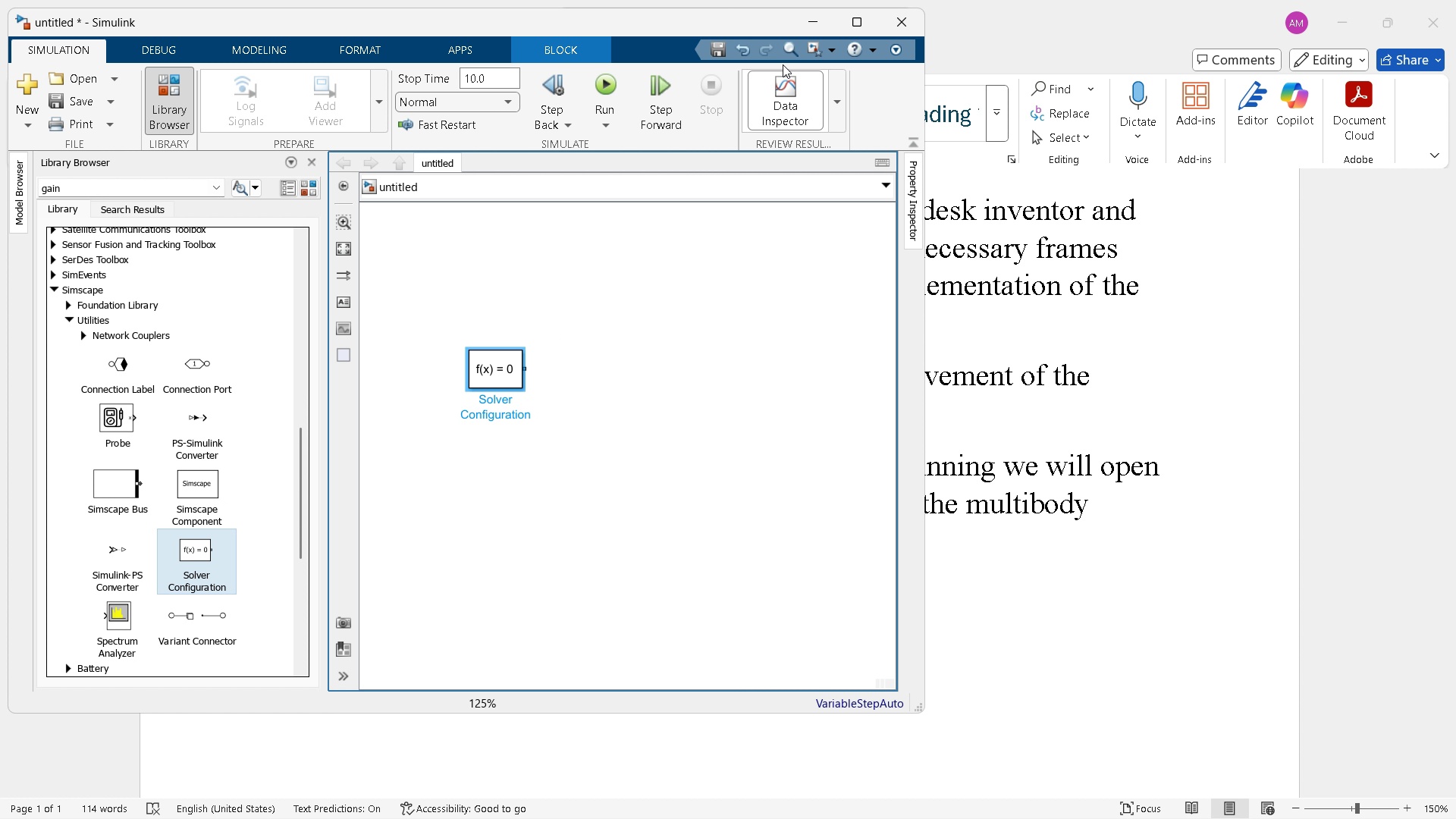 
left_click([805, 30])
 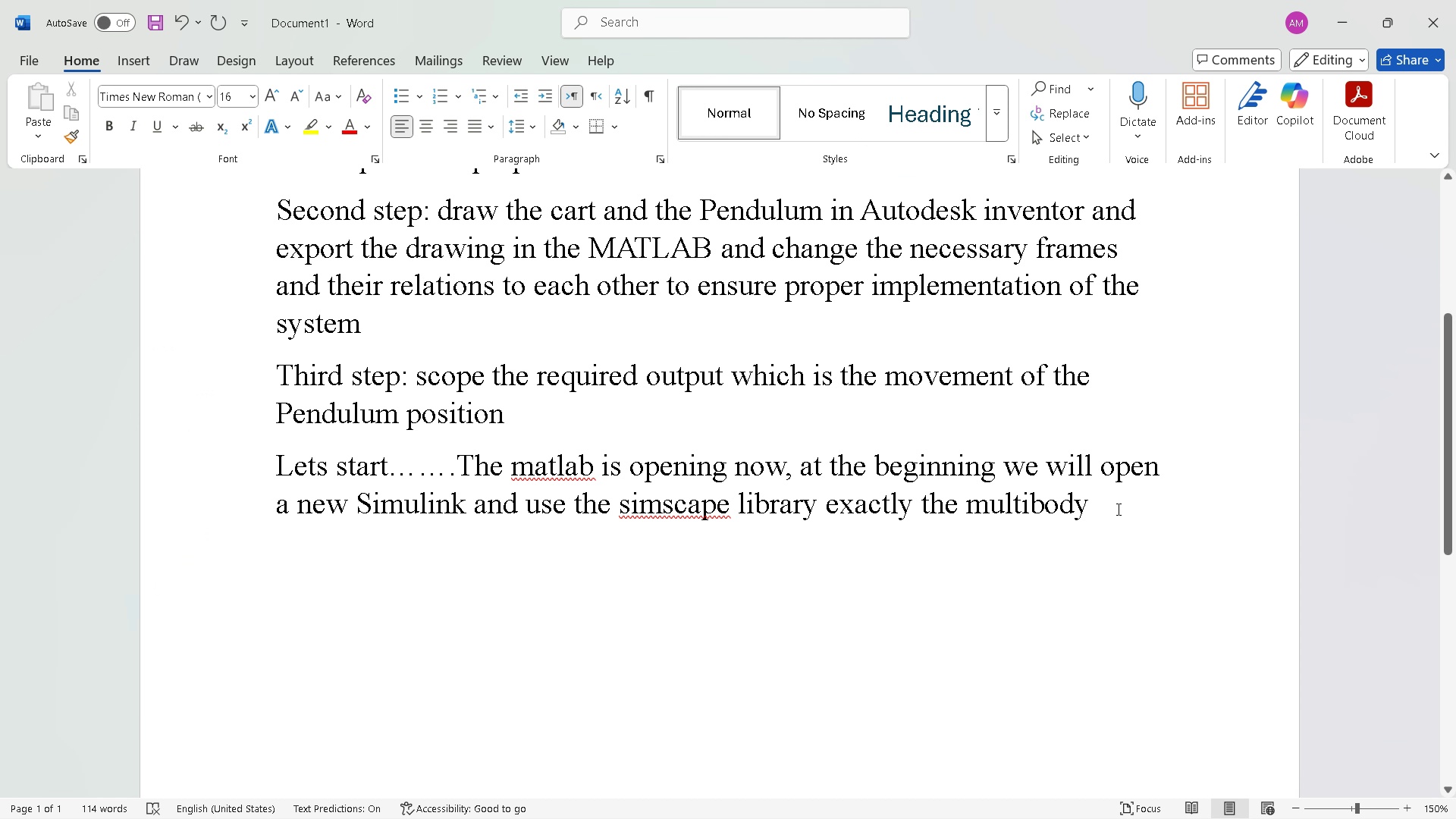 
type( as a )
key(Backspace)
key(Backspace)
key(Backspace)
key(Backspace)
key(Backspace)
key(Backspace)
type(, solver config)
key(Tab)
type( block: is needed t)
key(Backspace)
type(for the matlab to solve the equation and ensure proper impe)
key(Backspace)
type(l)
key(Tab)
type( of th )
key(Backspace)
type(e system)
 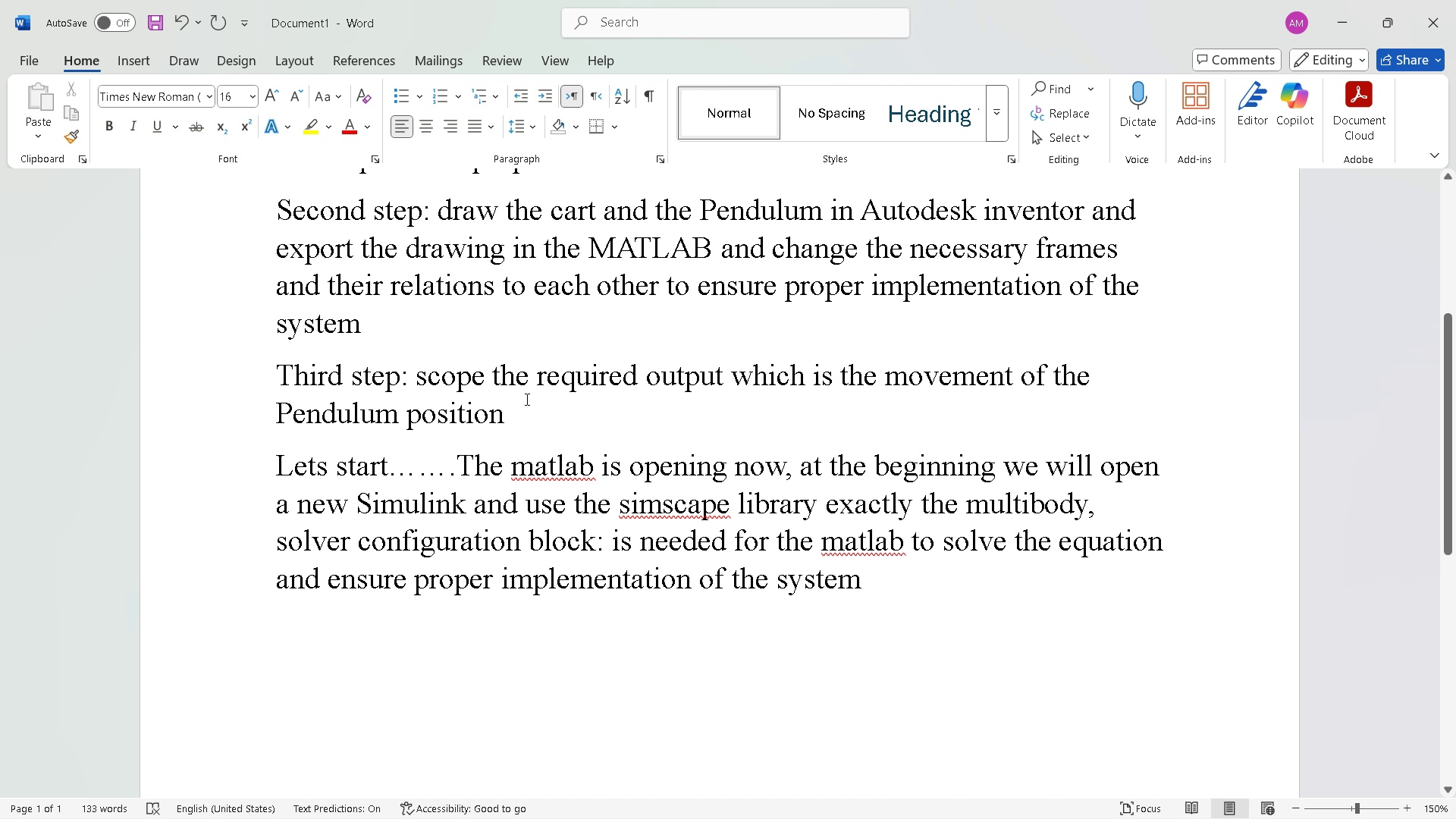 
right_click([881, 540])
 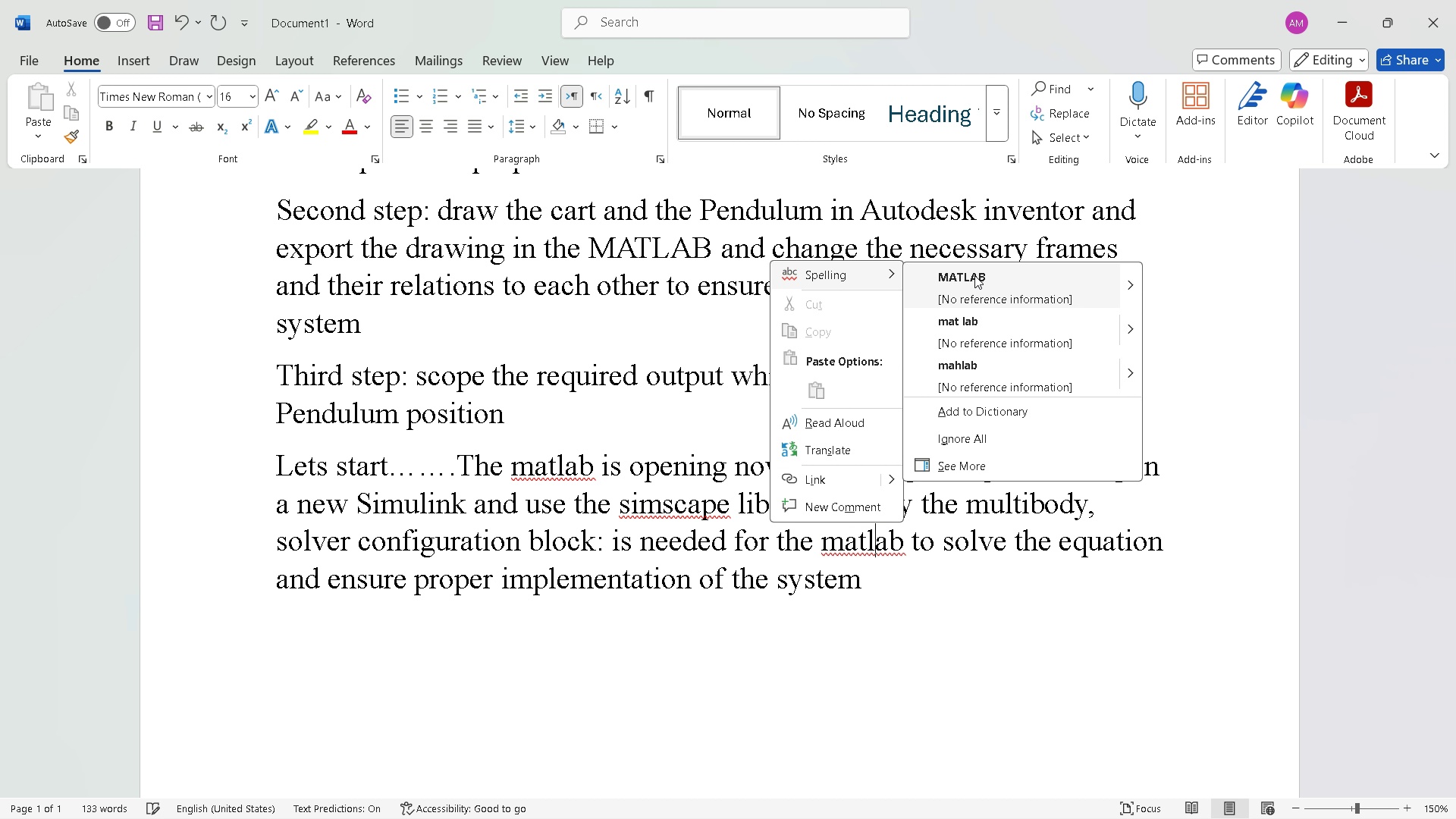 
left_click([974, 275])
 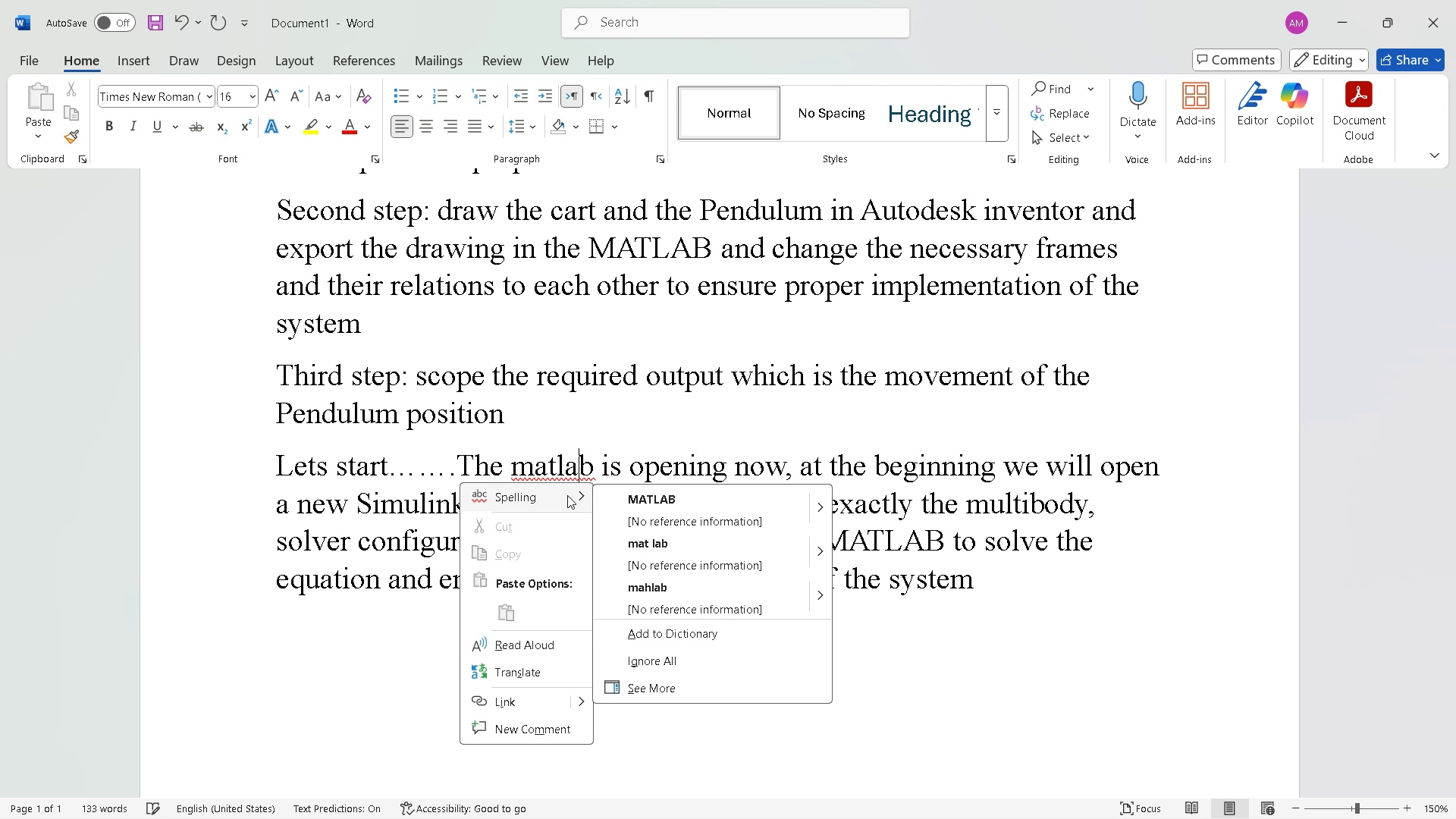 
left_click([674, 519])
 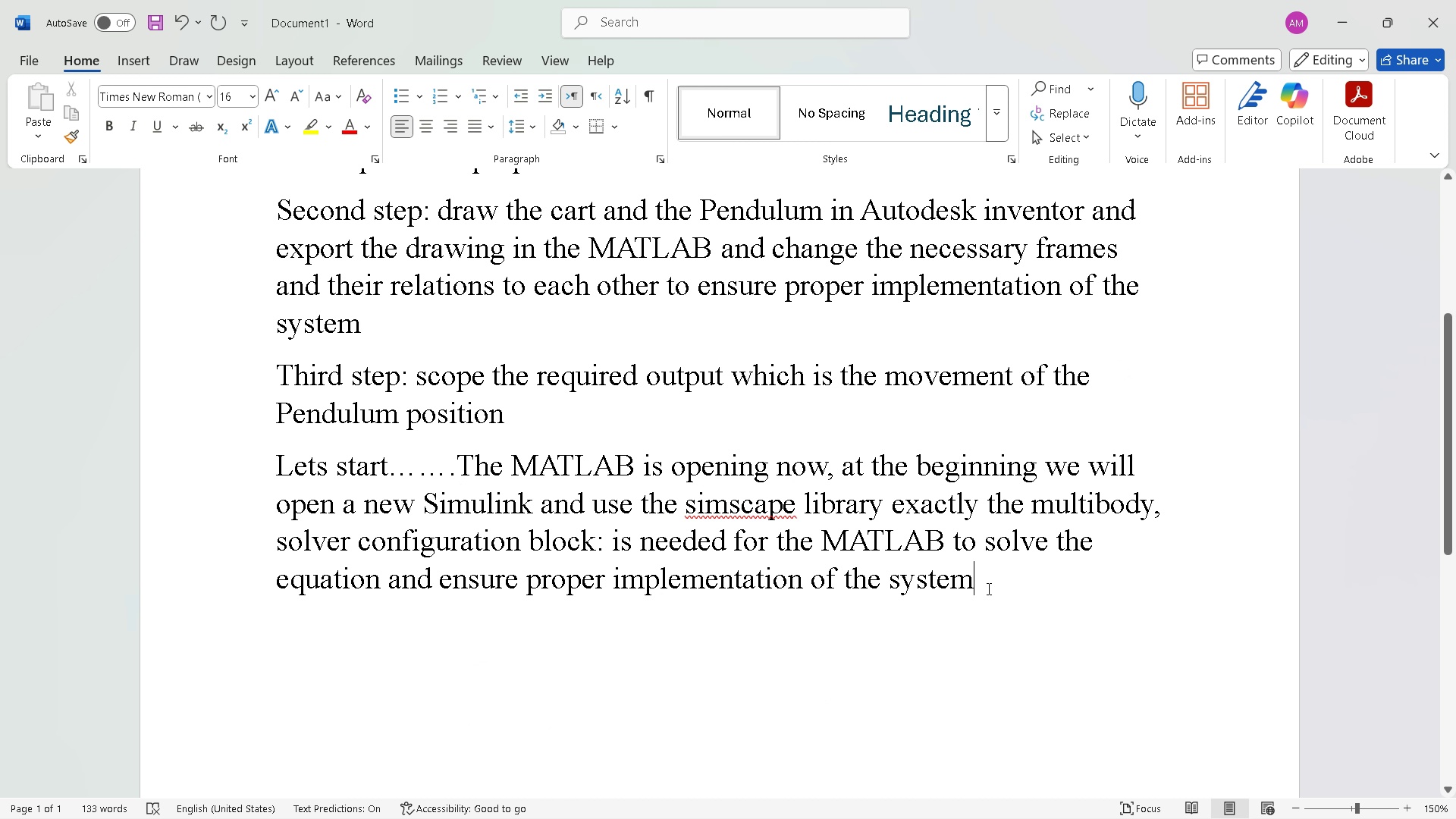 
left_click([987, 588])
 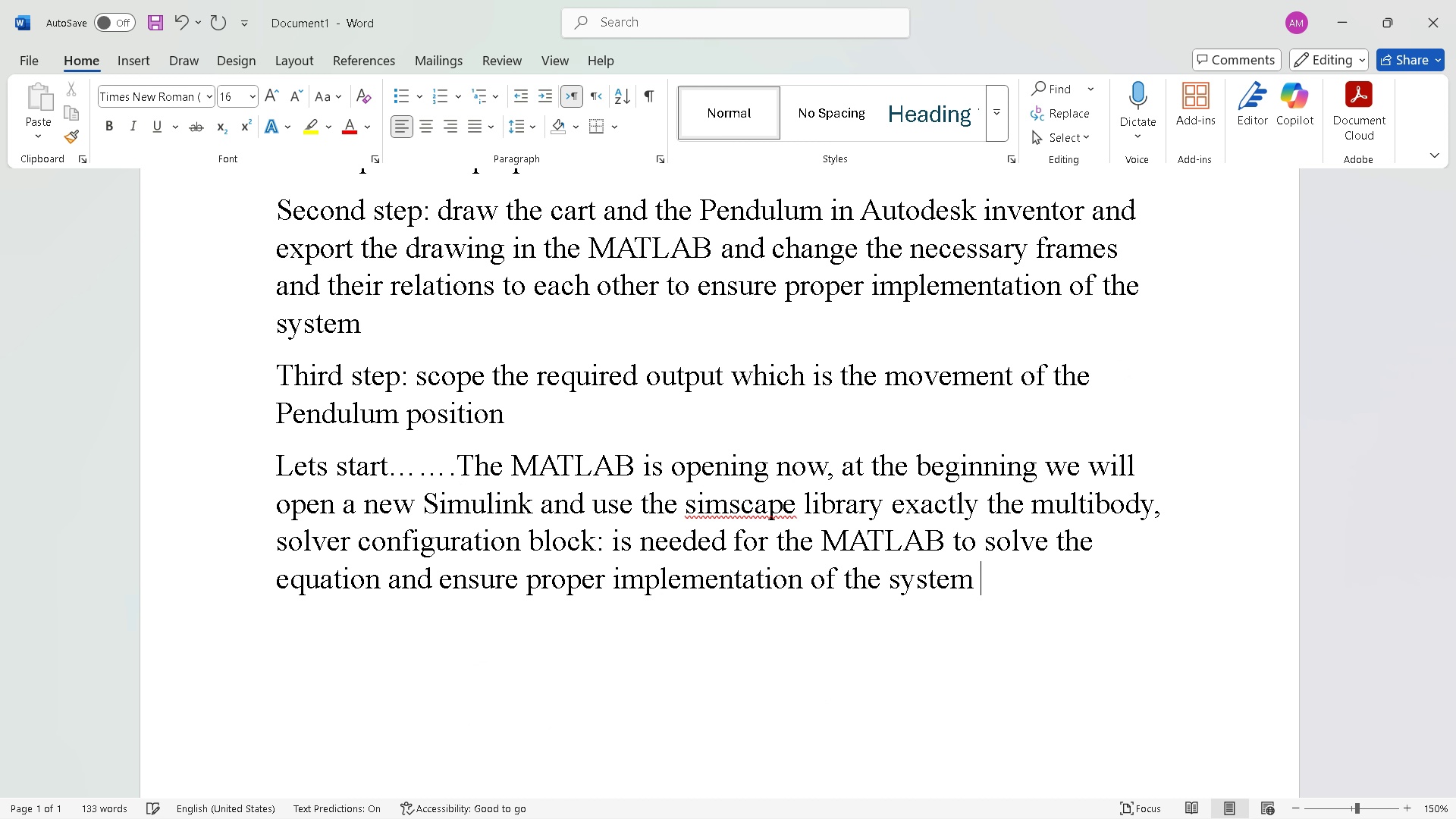 
key(Space)
 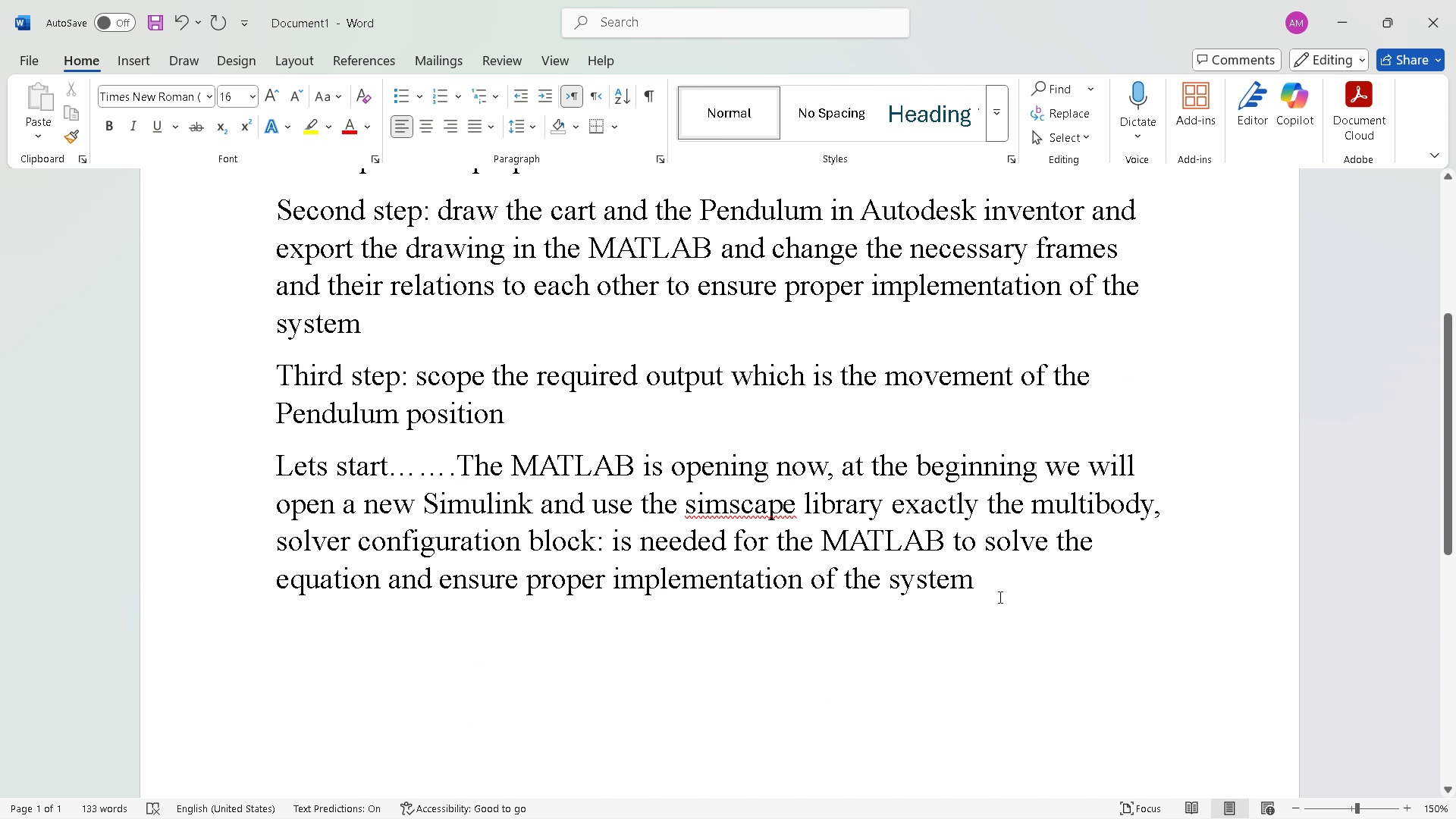 
key(Backspace)
 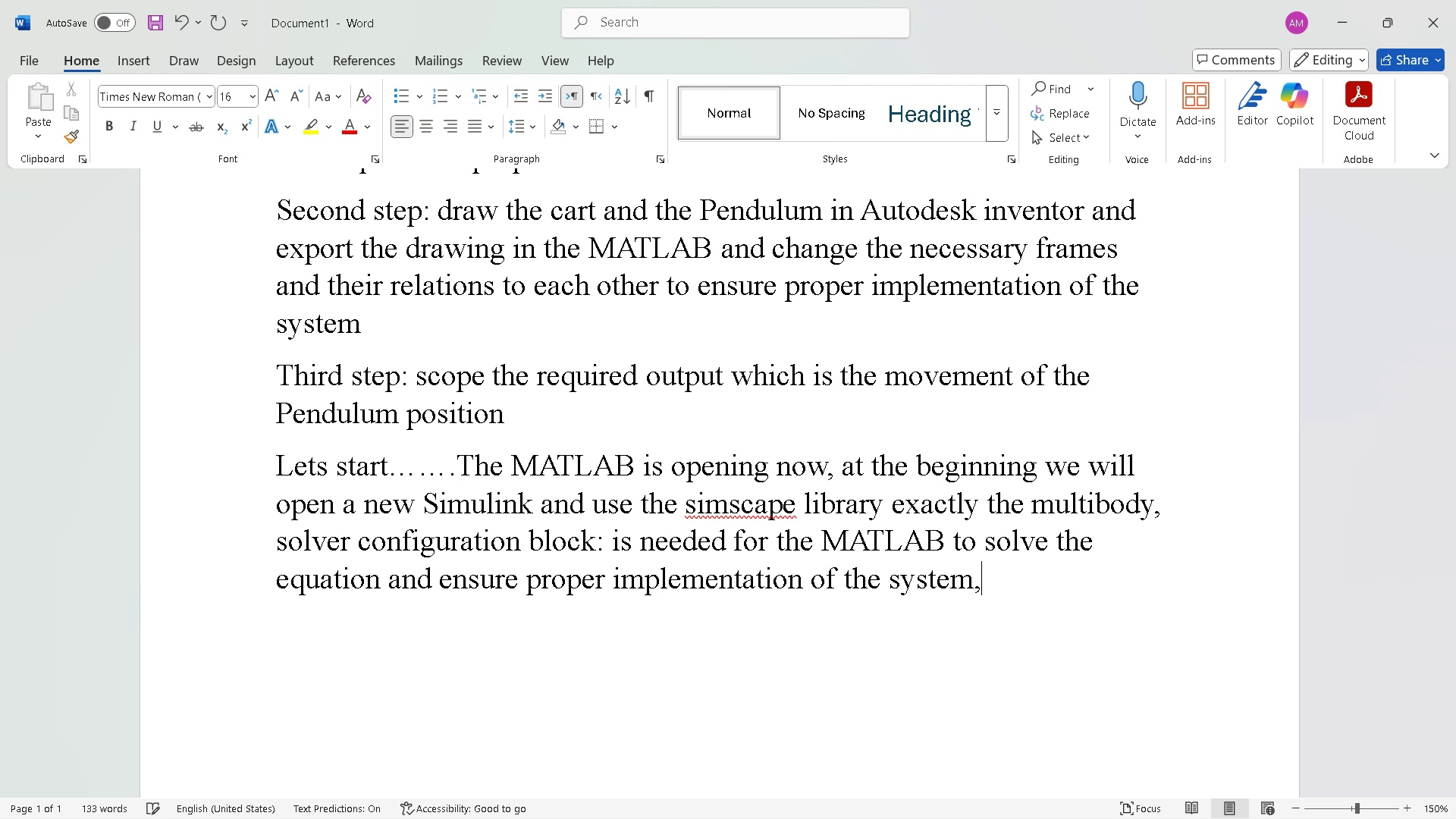 
key(Comma)
 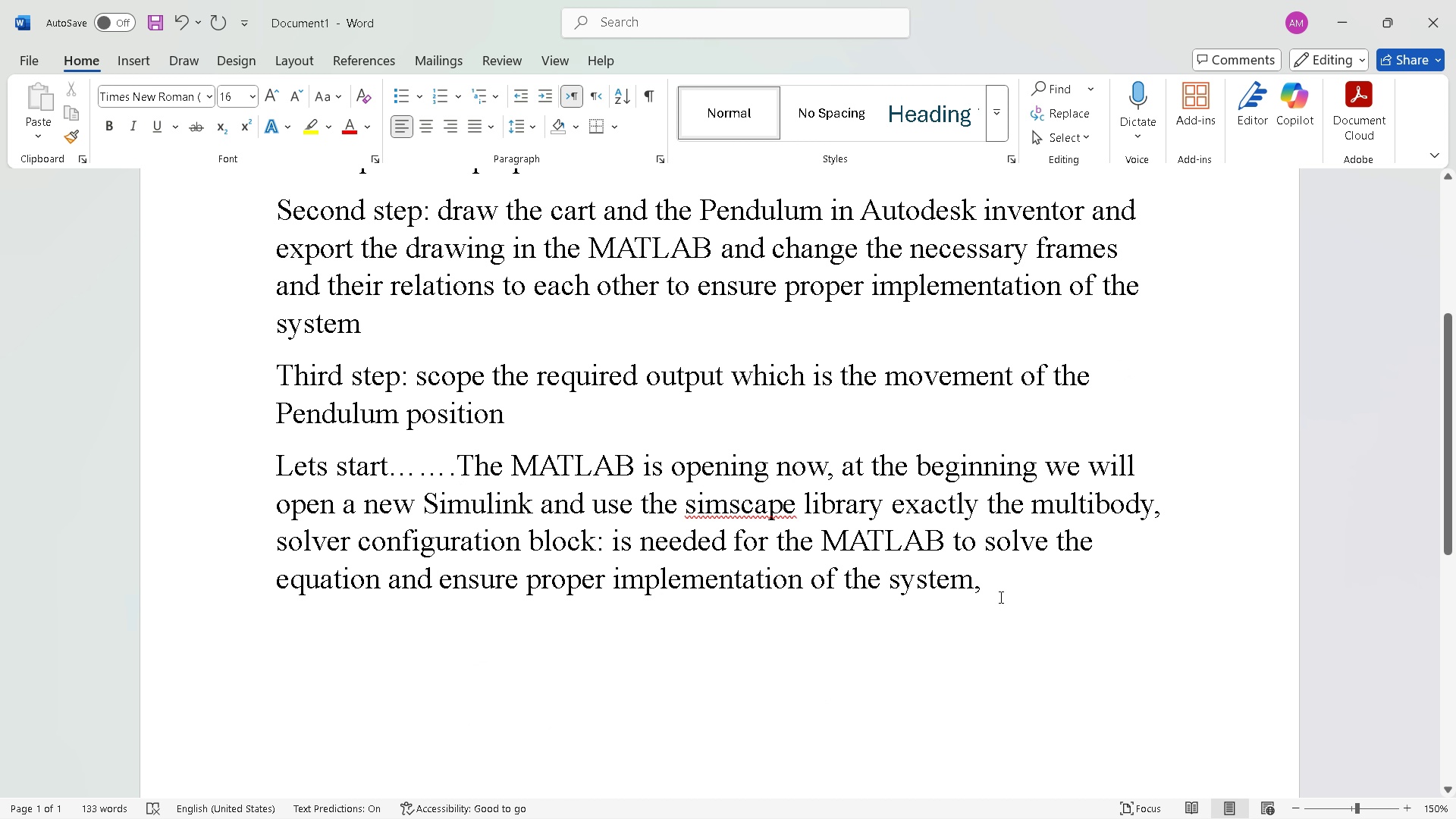 
key(Space)
 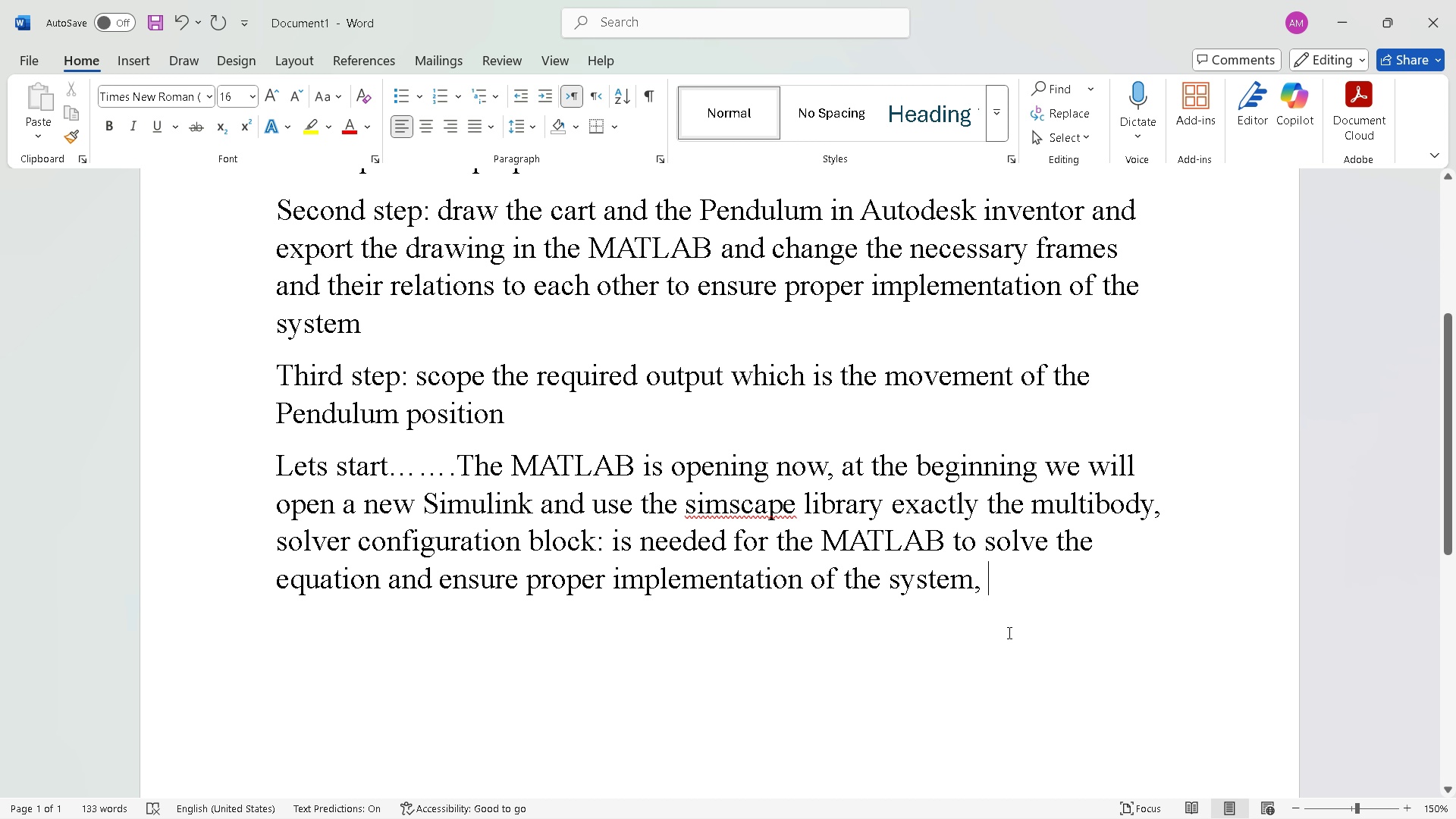 
type(Wir)
key(Backspace)
key(Backspace)
type(oe)
key(Backspace)
type(rld Frame Block is needed as a reference ground for a 3d system)
 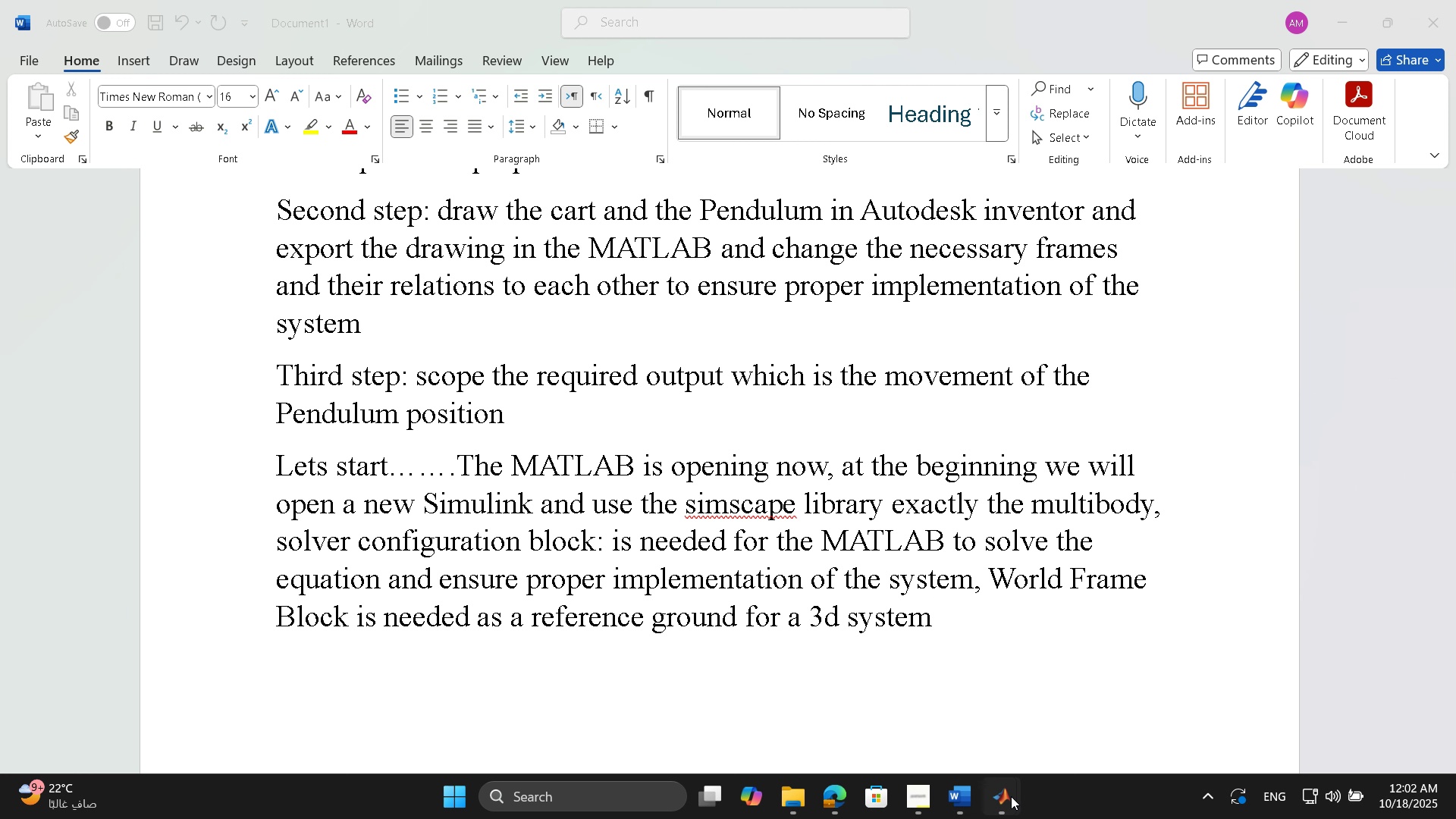 
left_click([1103, 689])
 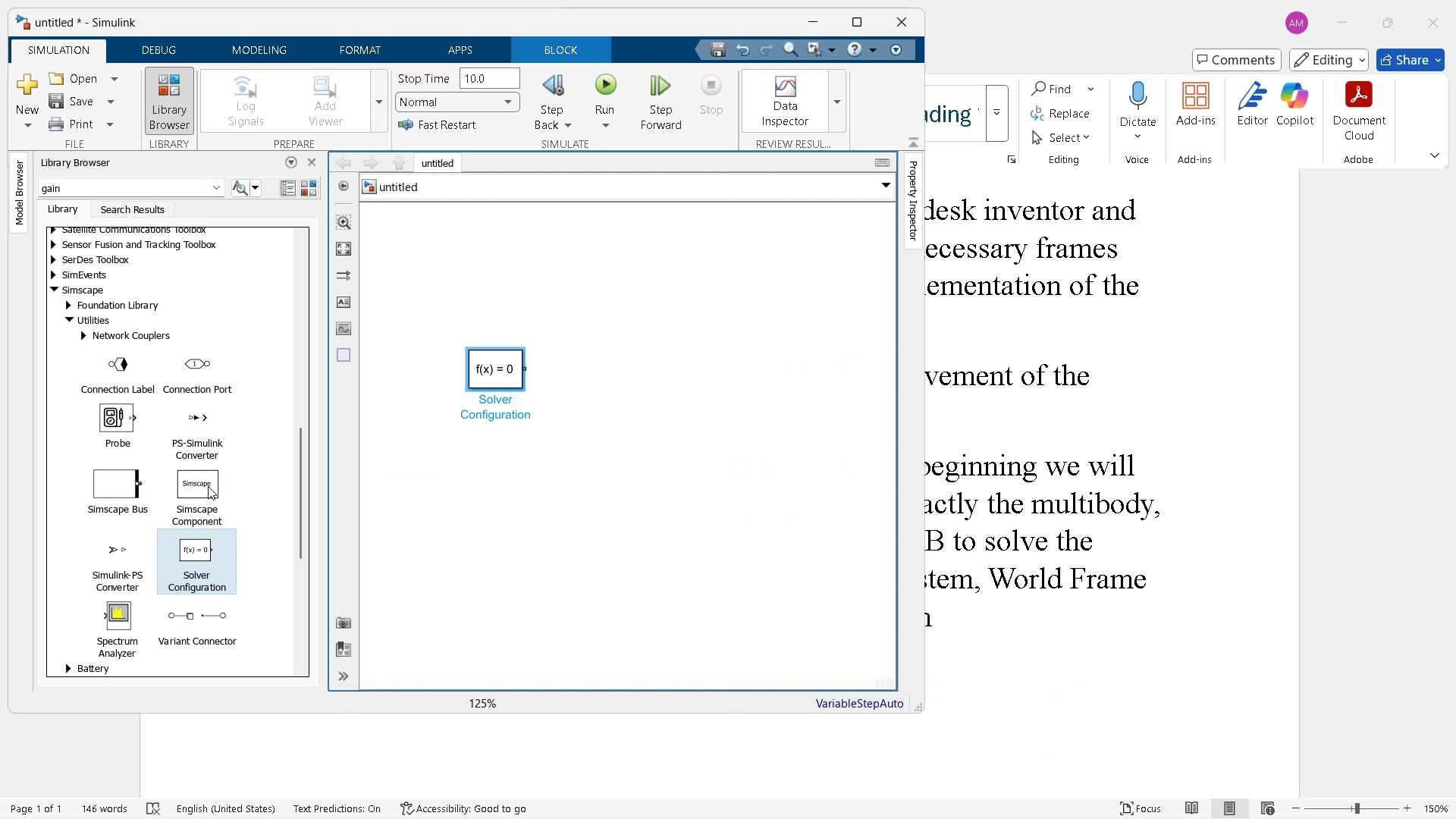 
scroll: coordinate [184, 444], scroll_direction: up, amount: 1.0
 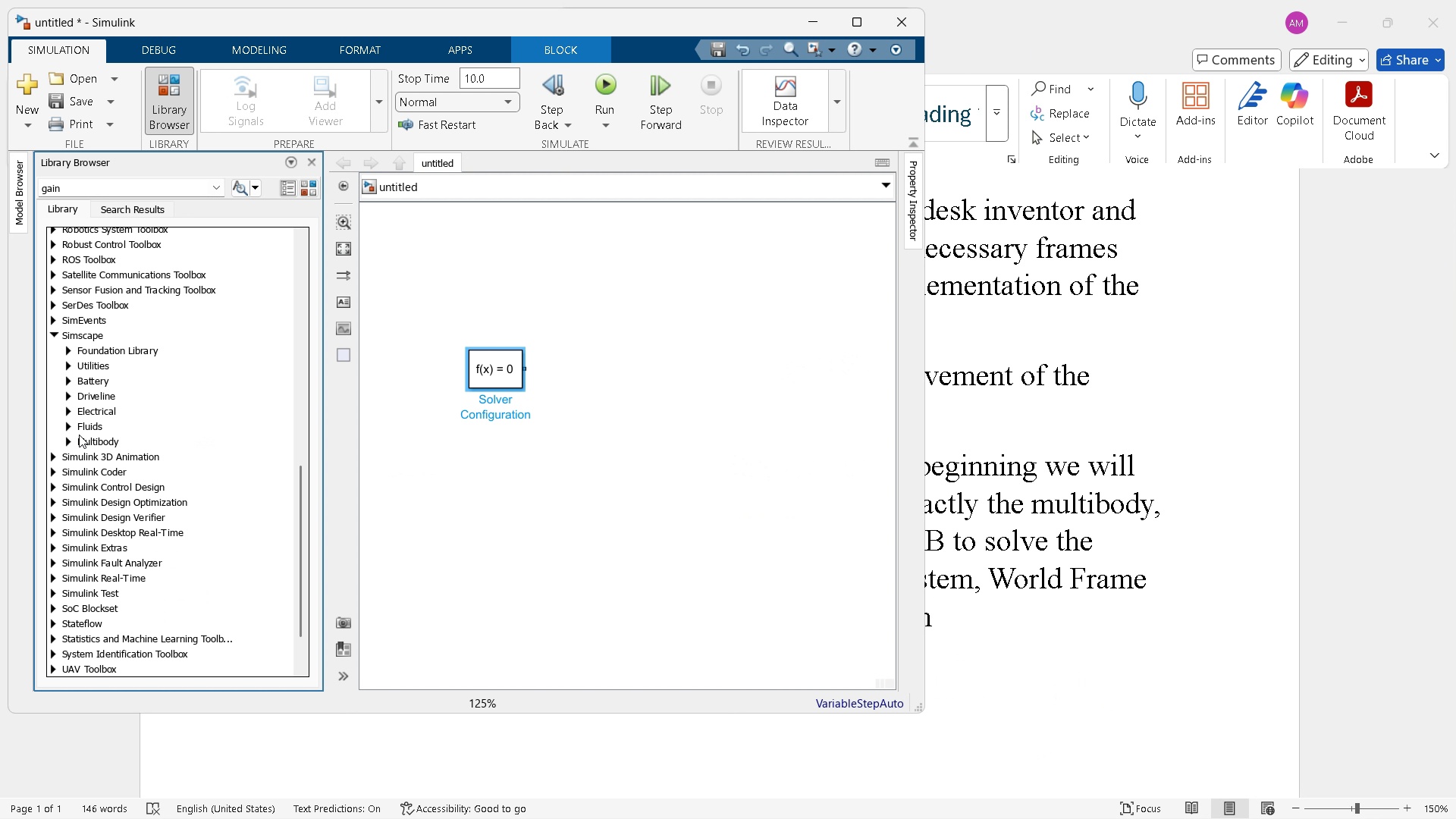 
left_click([72, 444])
 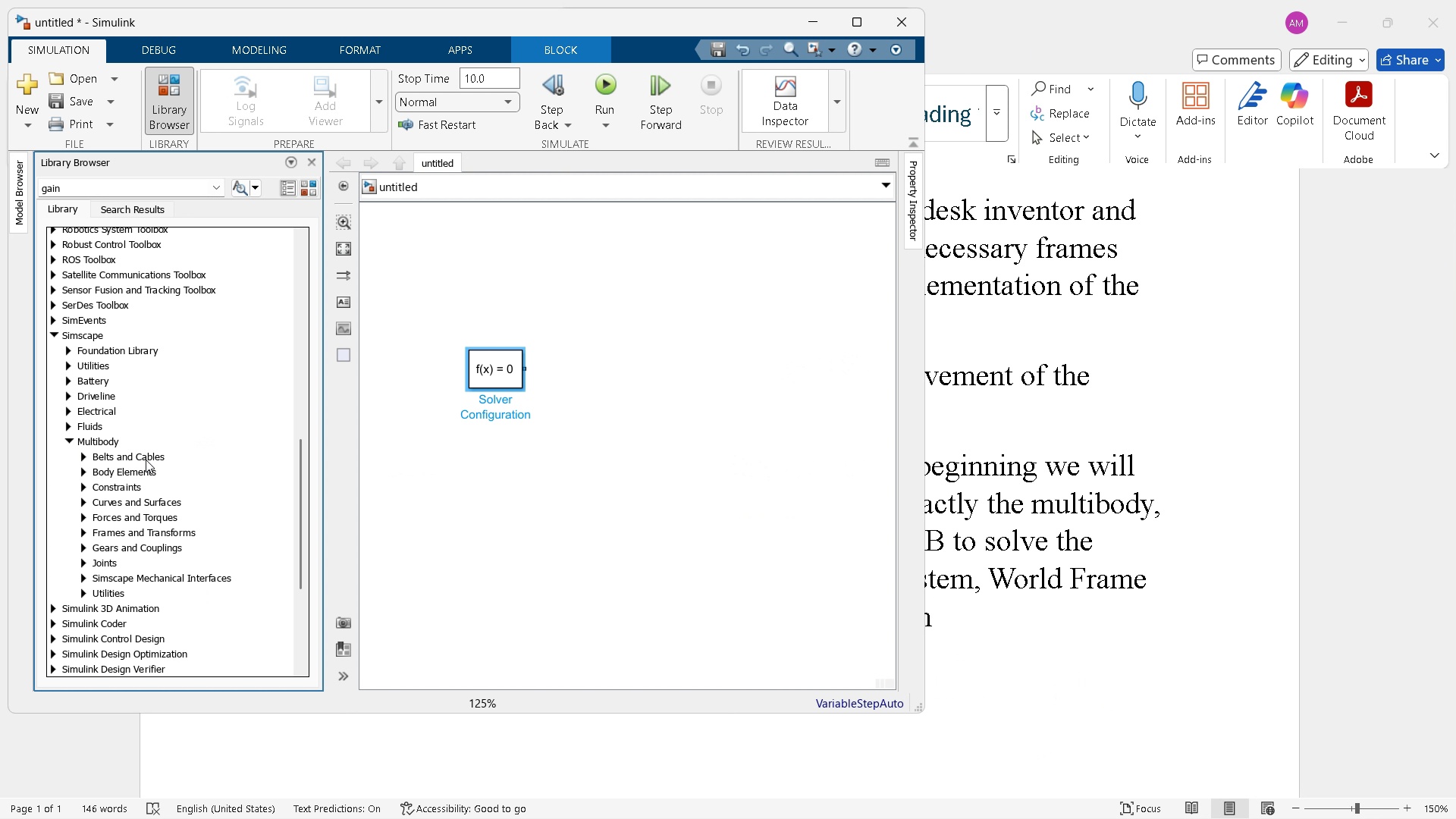 
scroll: coordinate [146, 460], scroll_direction: down, amount: 1.0
 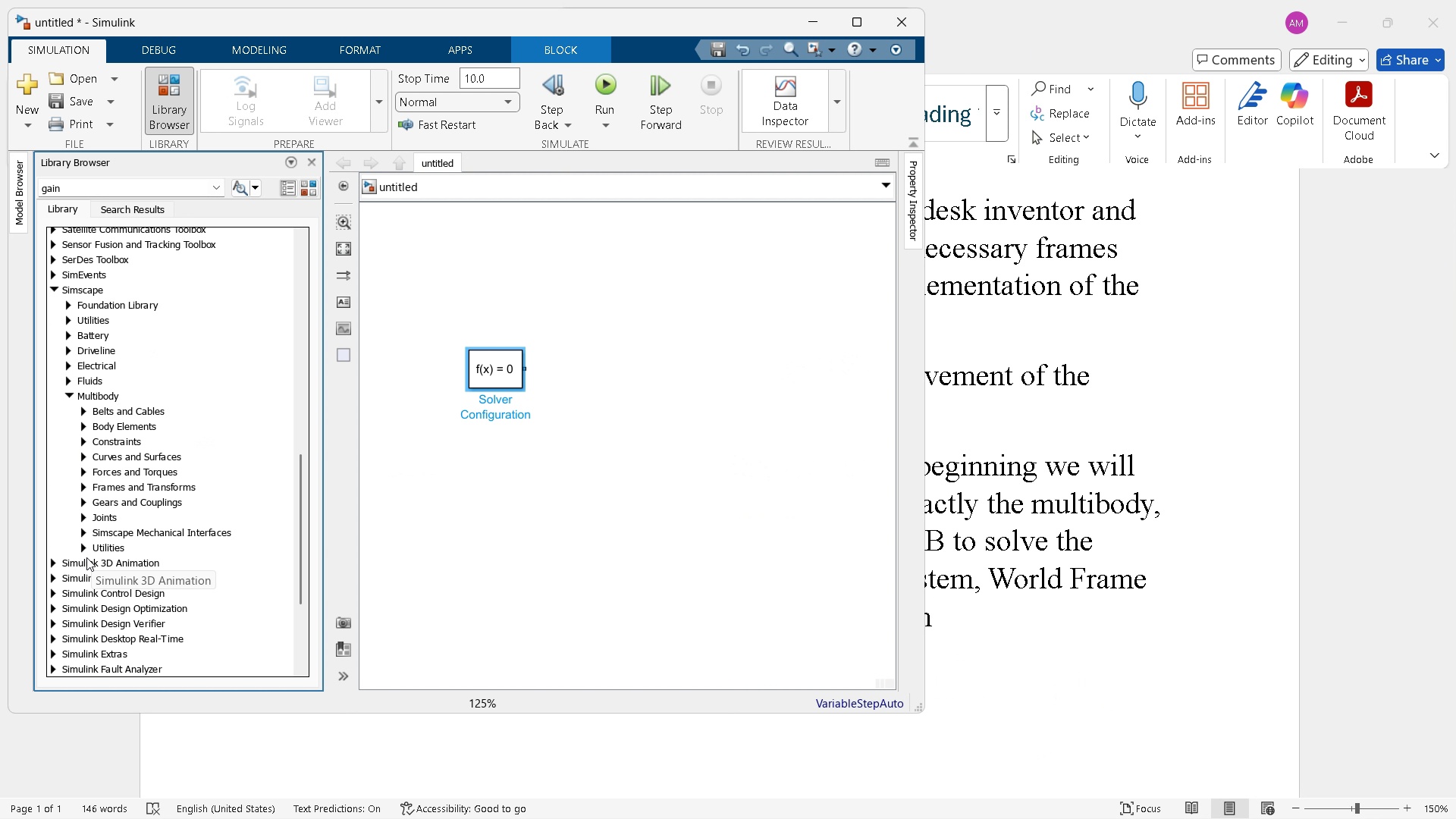 
left_click([82, 554])
 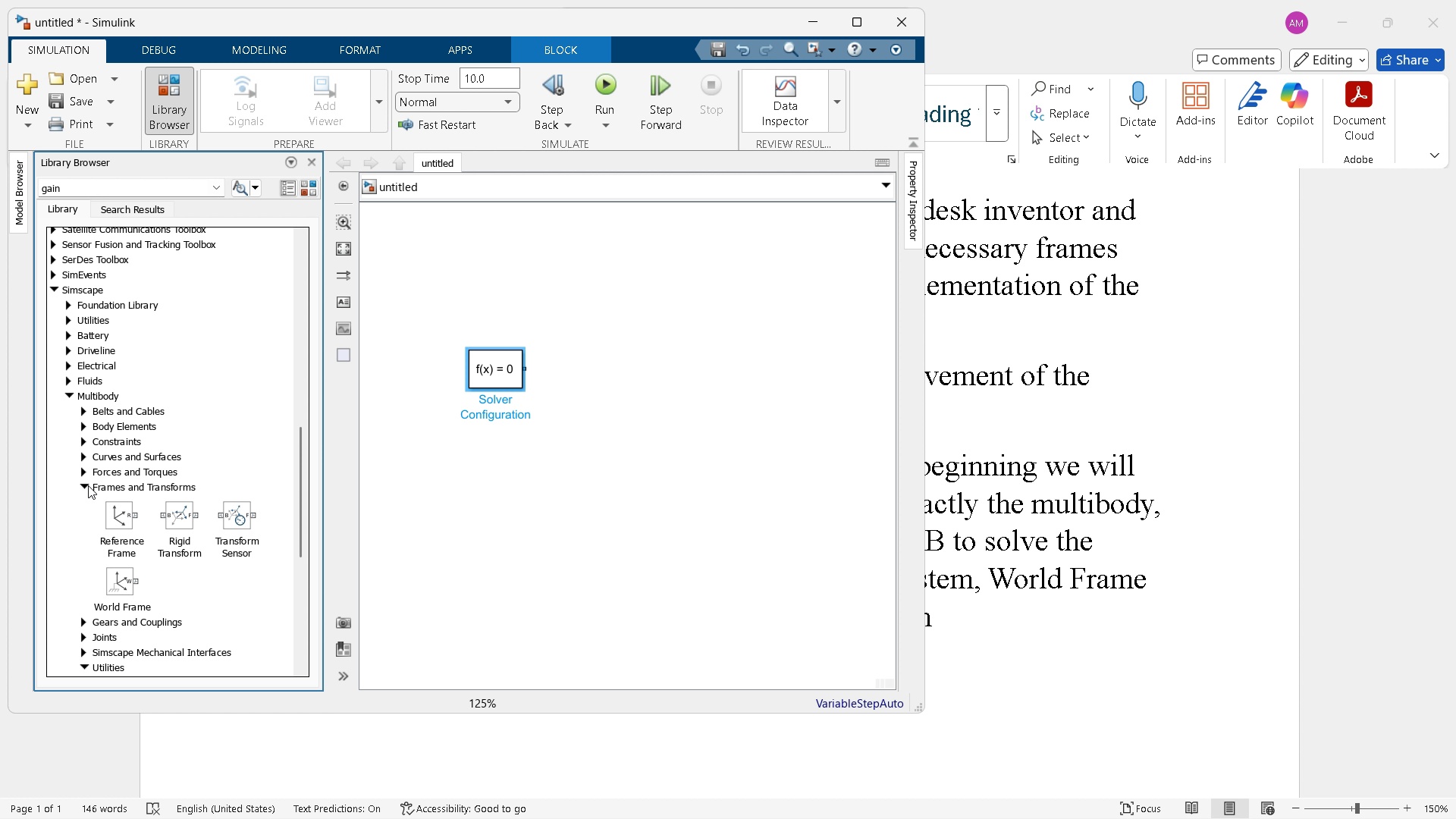 
scroll: coordinate [146, 496], scroll_direction: down, amount: 1.0
 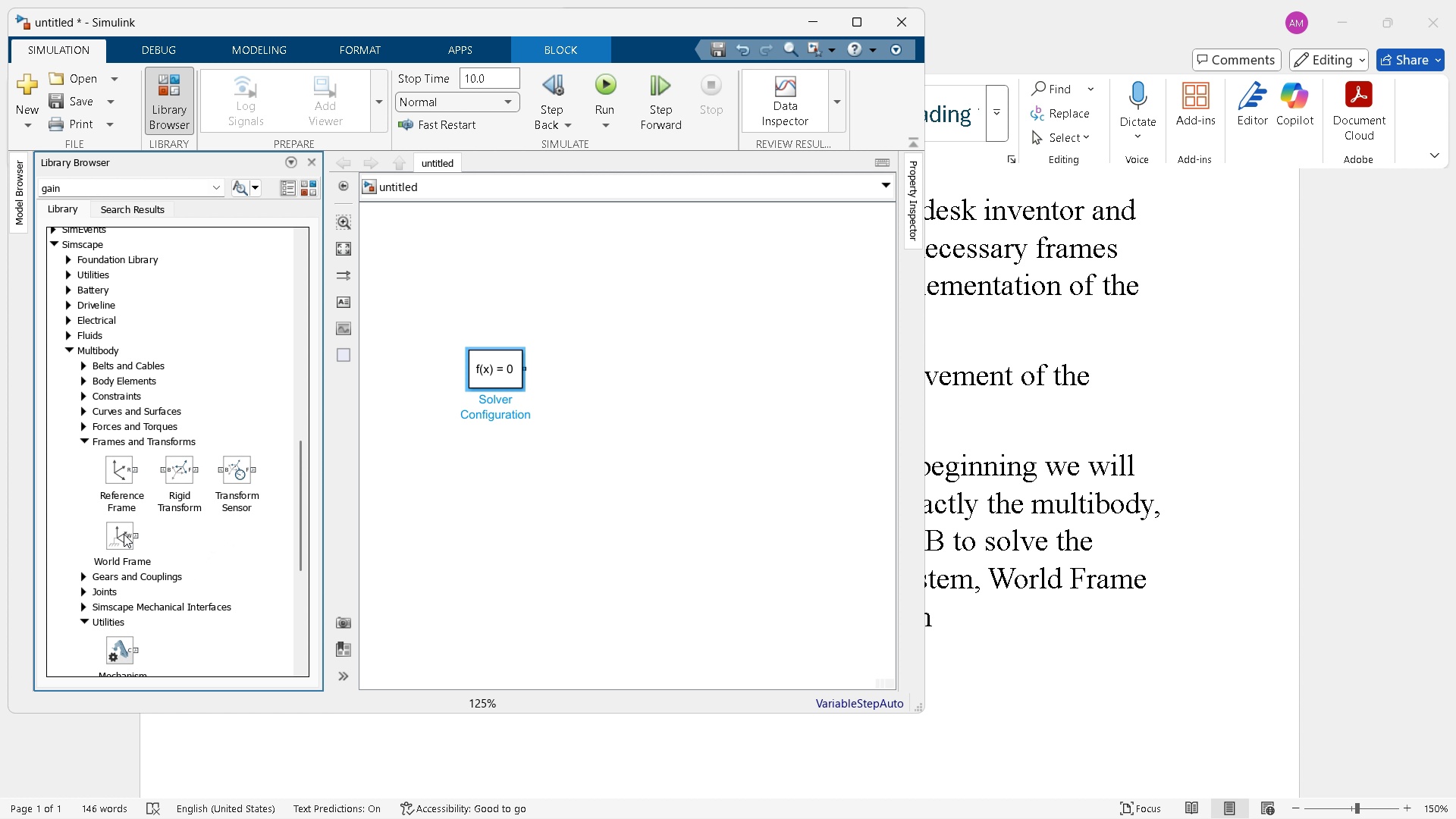 
left_click_drag(start_coordinate=[120, 535], to_coordinate=[491, 460])
 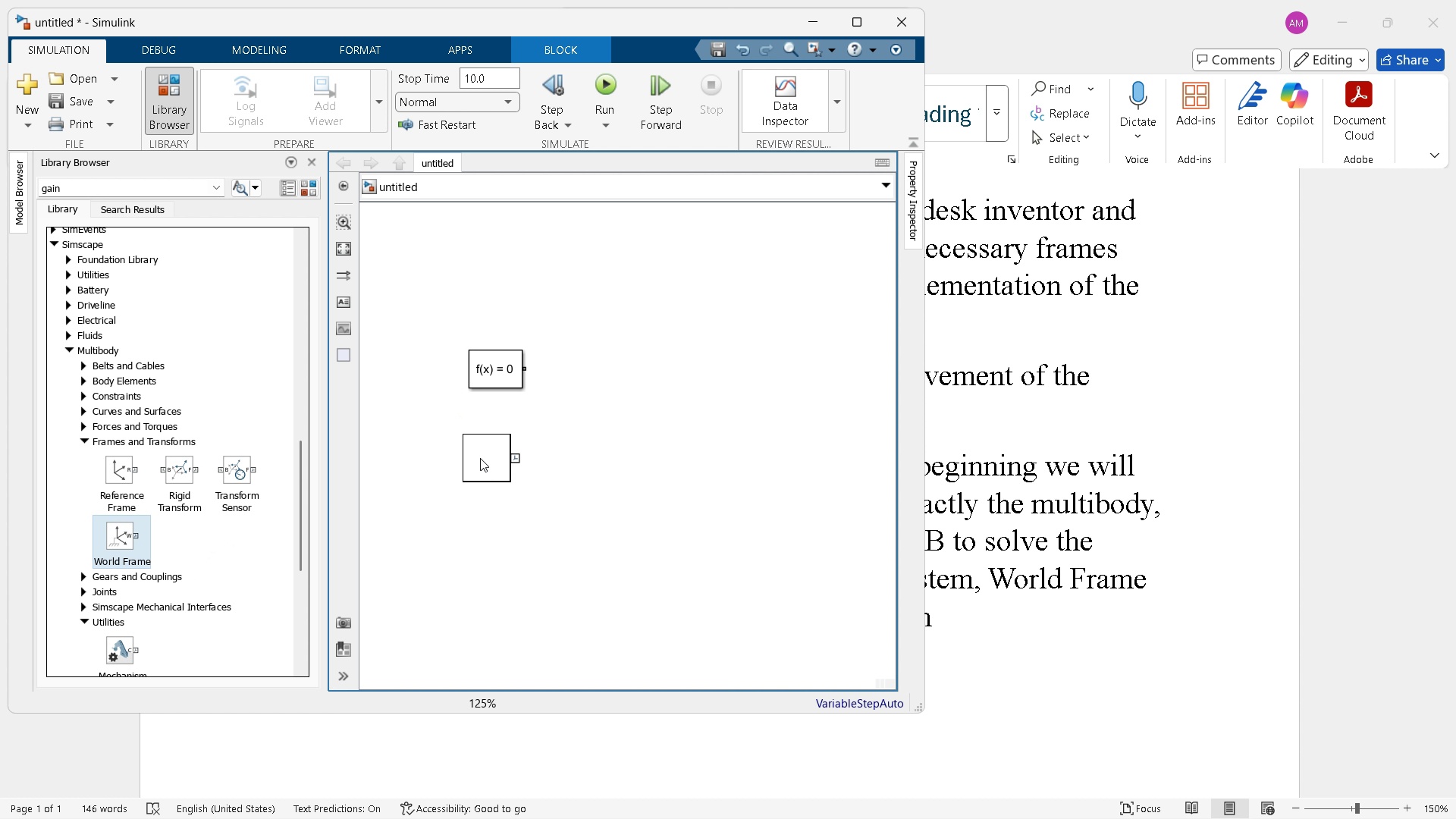 
left_click_drag(start_coordinate=[480, 457], to_coordinate=[495, 449])
 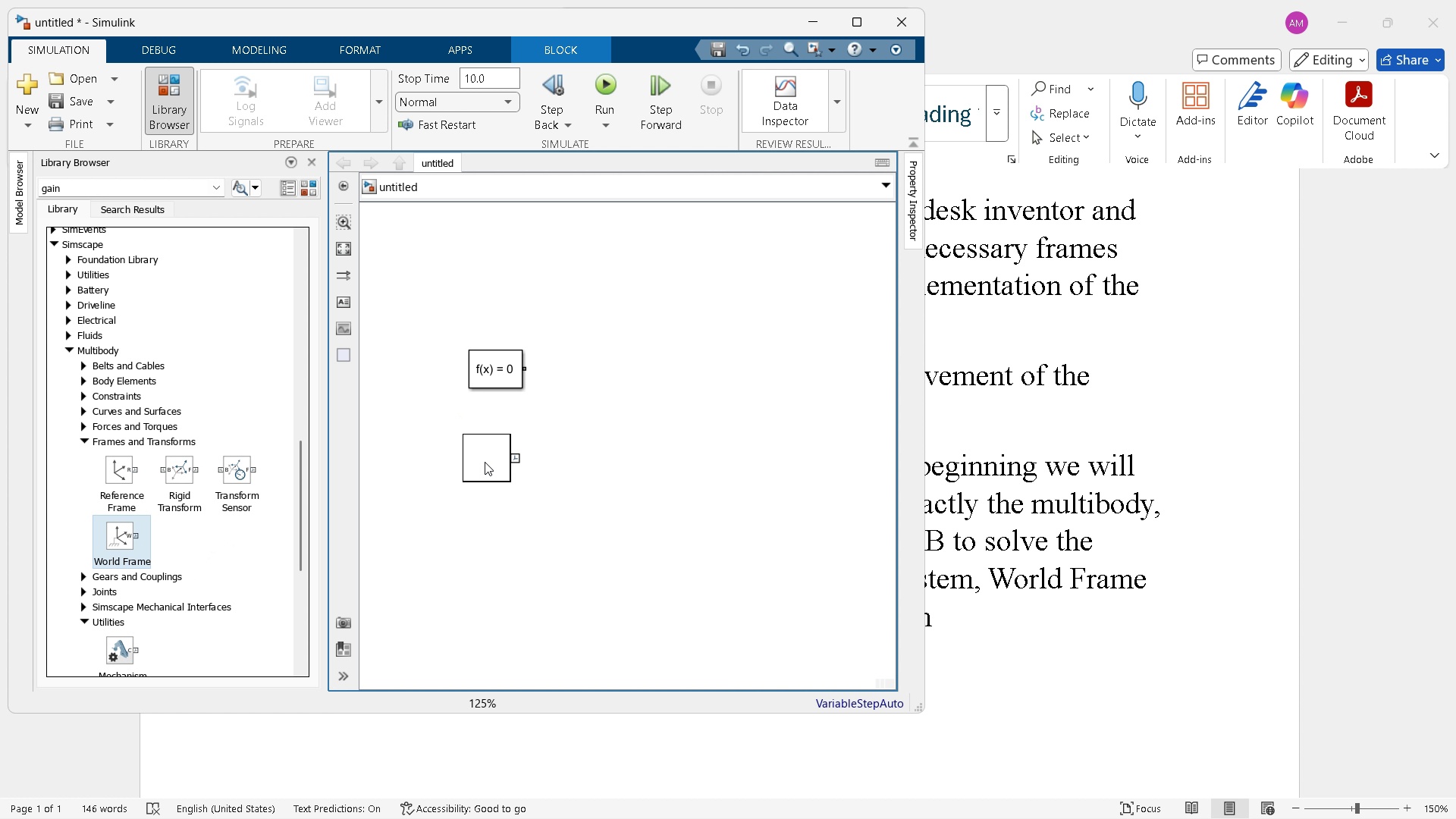 
left_click_drag(start_coordinate=[485, 461], to_coordinate=[516, 446])
 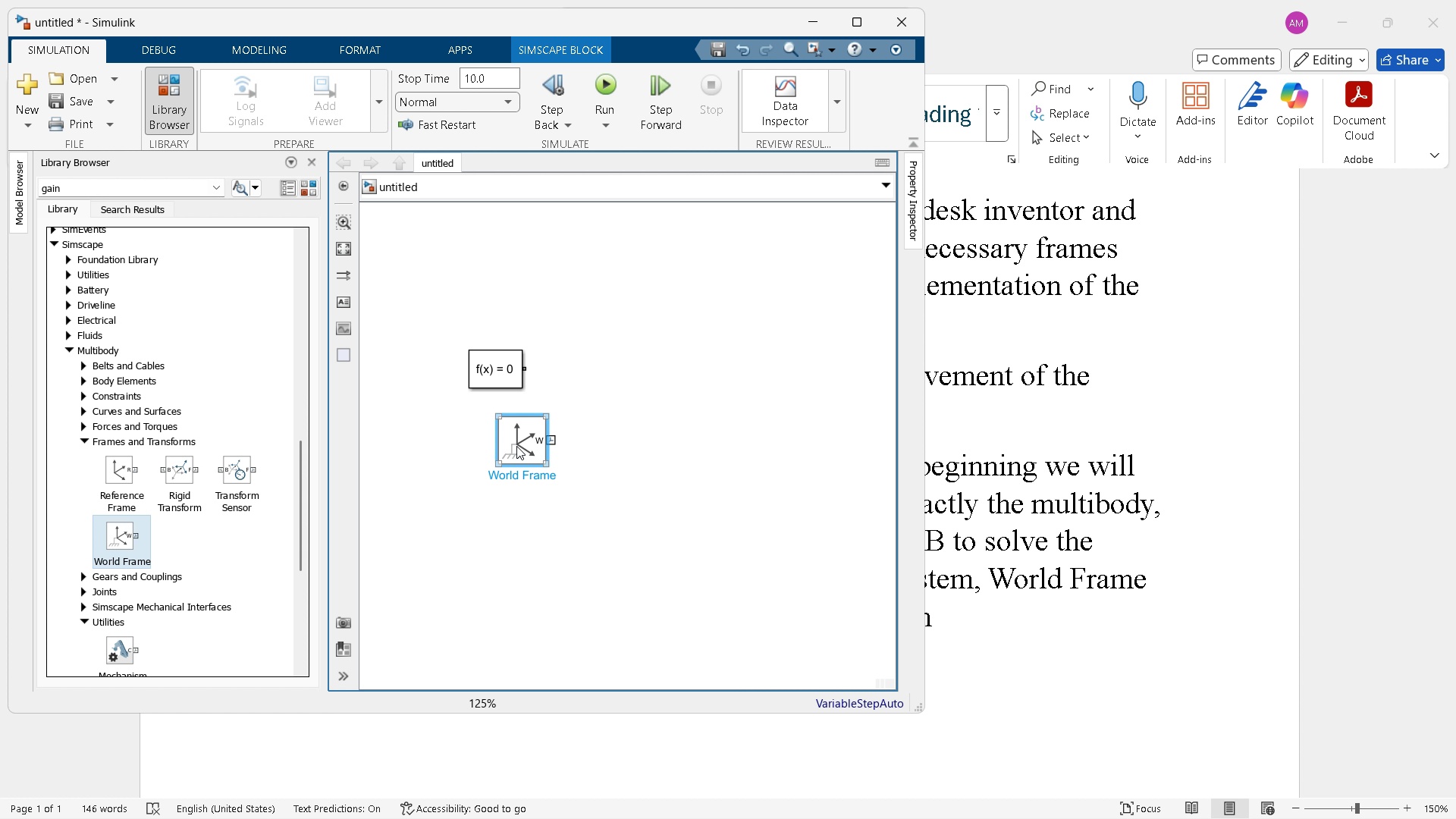 
left_click_drag(start_coordinate=[516, 446], to_coordinate=[501, 446])
 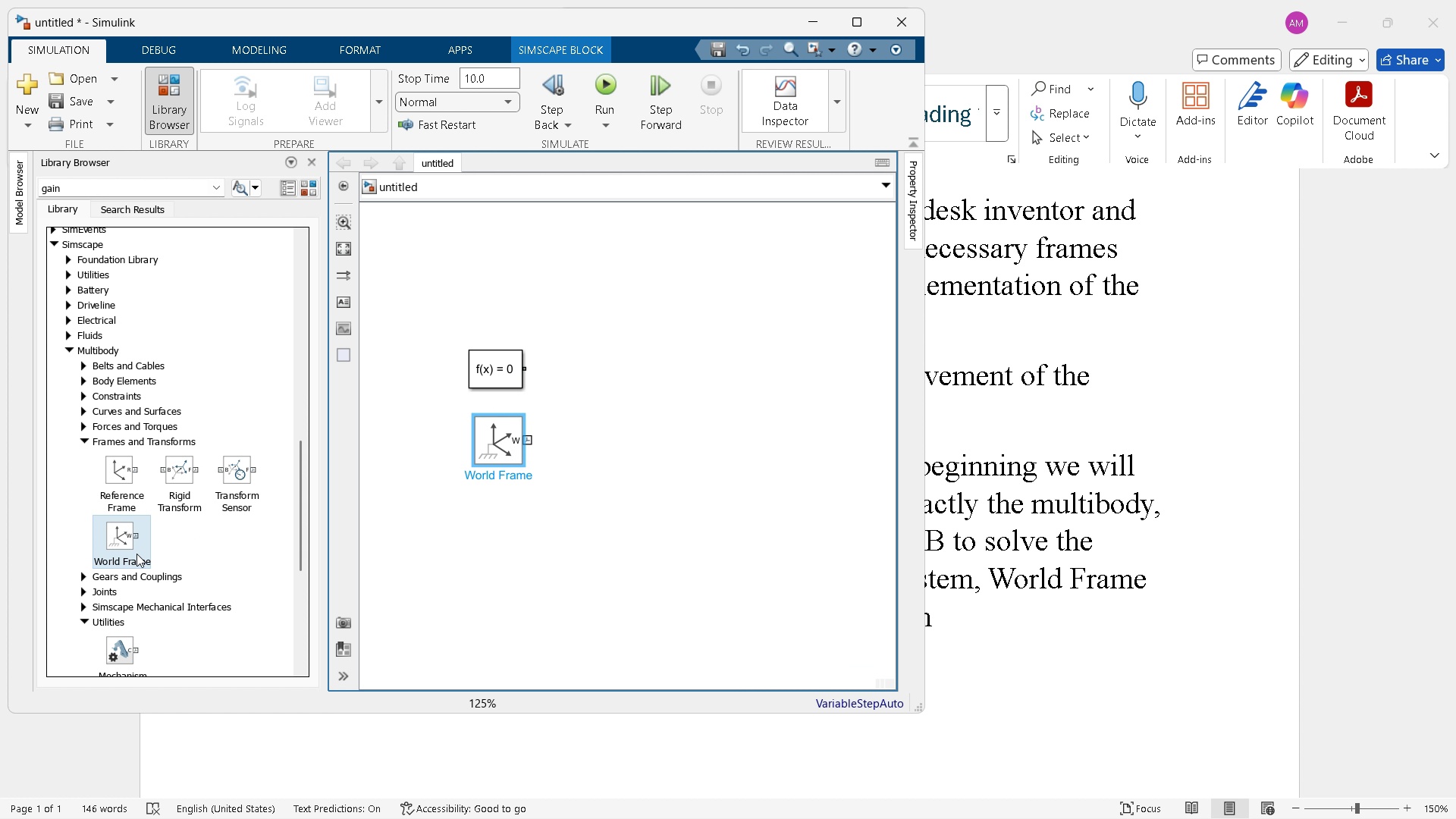 
scroll: coordinate [140, 551], scroll_direction: down, amount: 2.0
 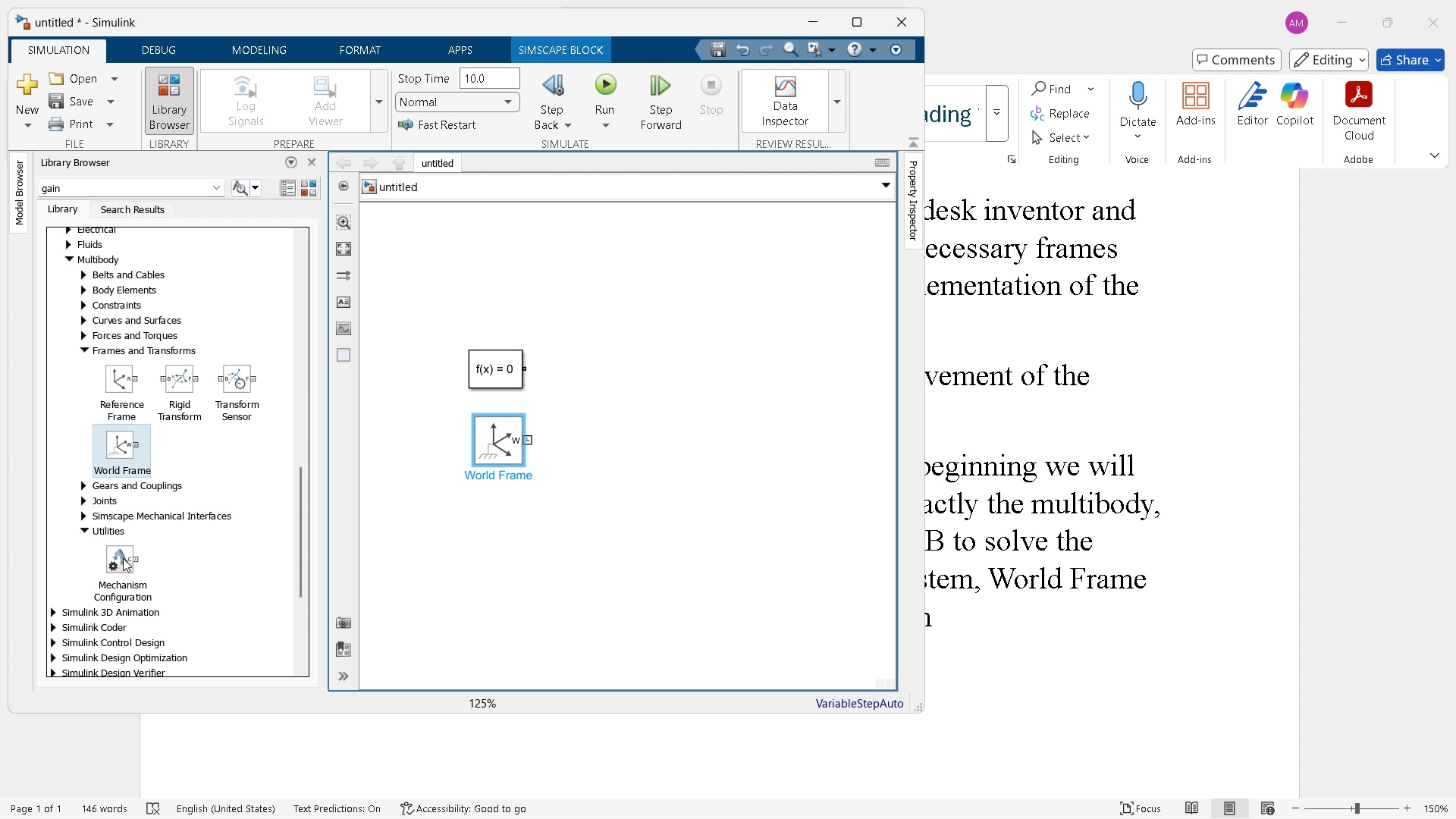 
left_click_drag(start_coordinate=[123, 558], to_coordinate=[492, 517])
 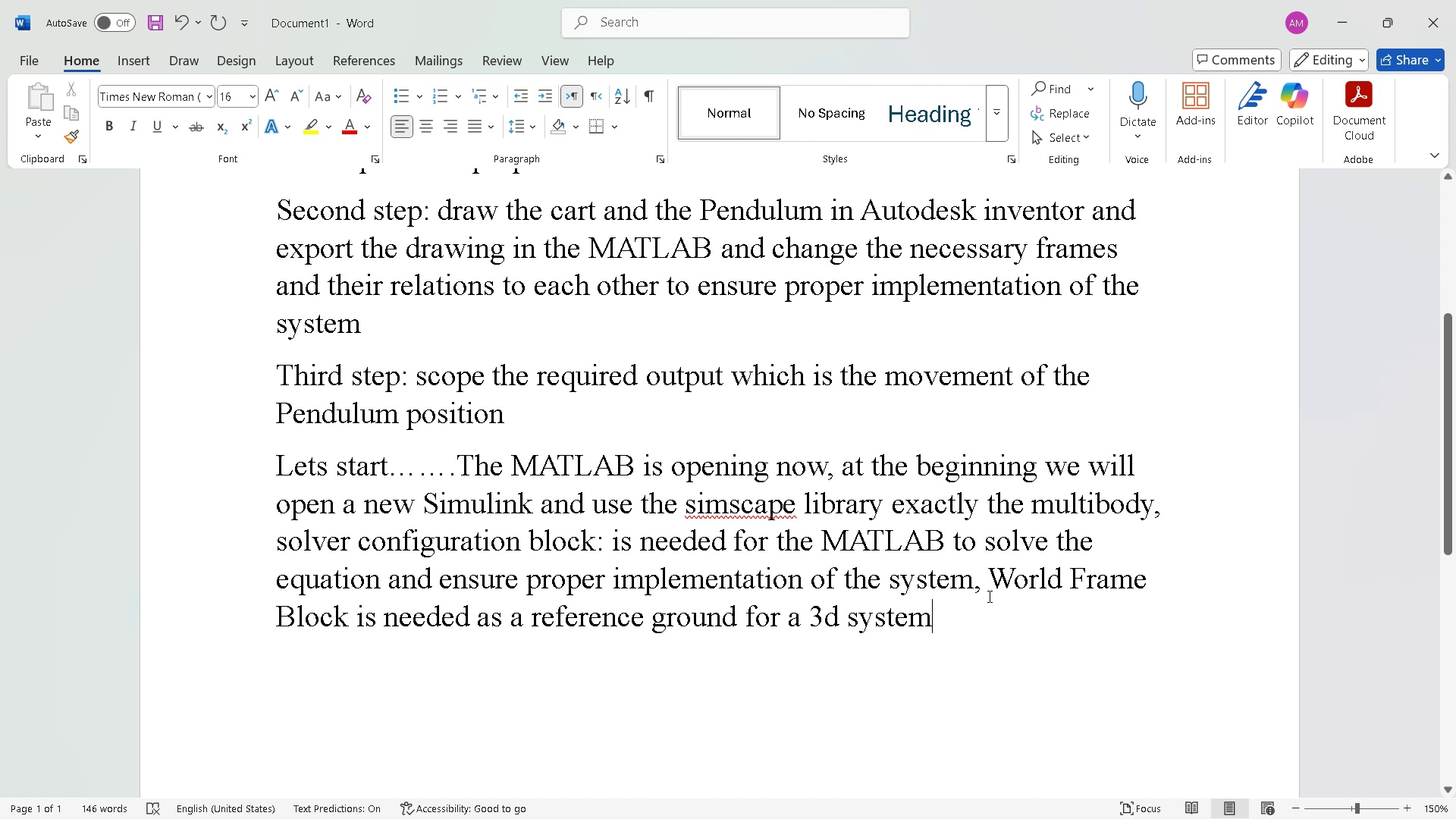 
wait(5.85)
 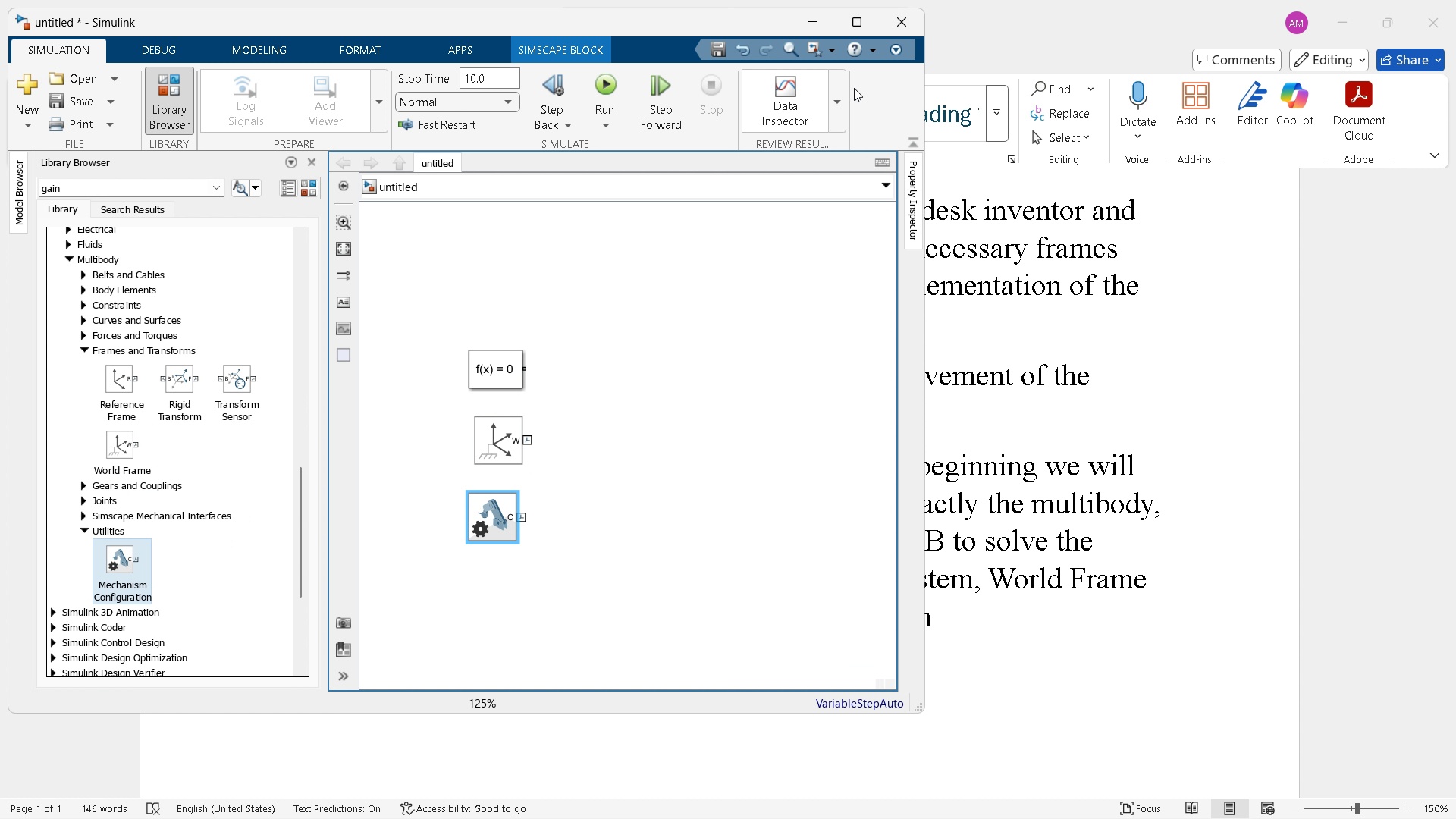 
type(,,)
key(Backspace)
type( m)
key(Backspace)
type(Mechanism Config)
key(Tab)
type( block is need )
key(Backspace)
type(ed for)
key(Backspace)
key(Backspace)
key(Backspace)
type(to i)
key(Backspace)
type(coe)
key(Backspace)
type(rrectly implen)
key(Backspace)
type(ment the system and )
 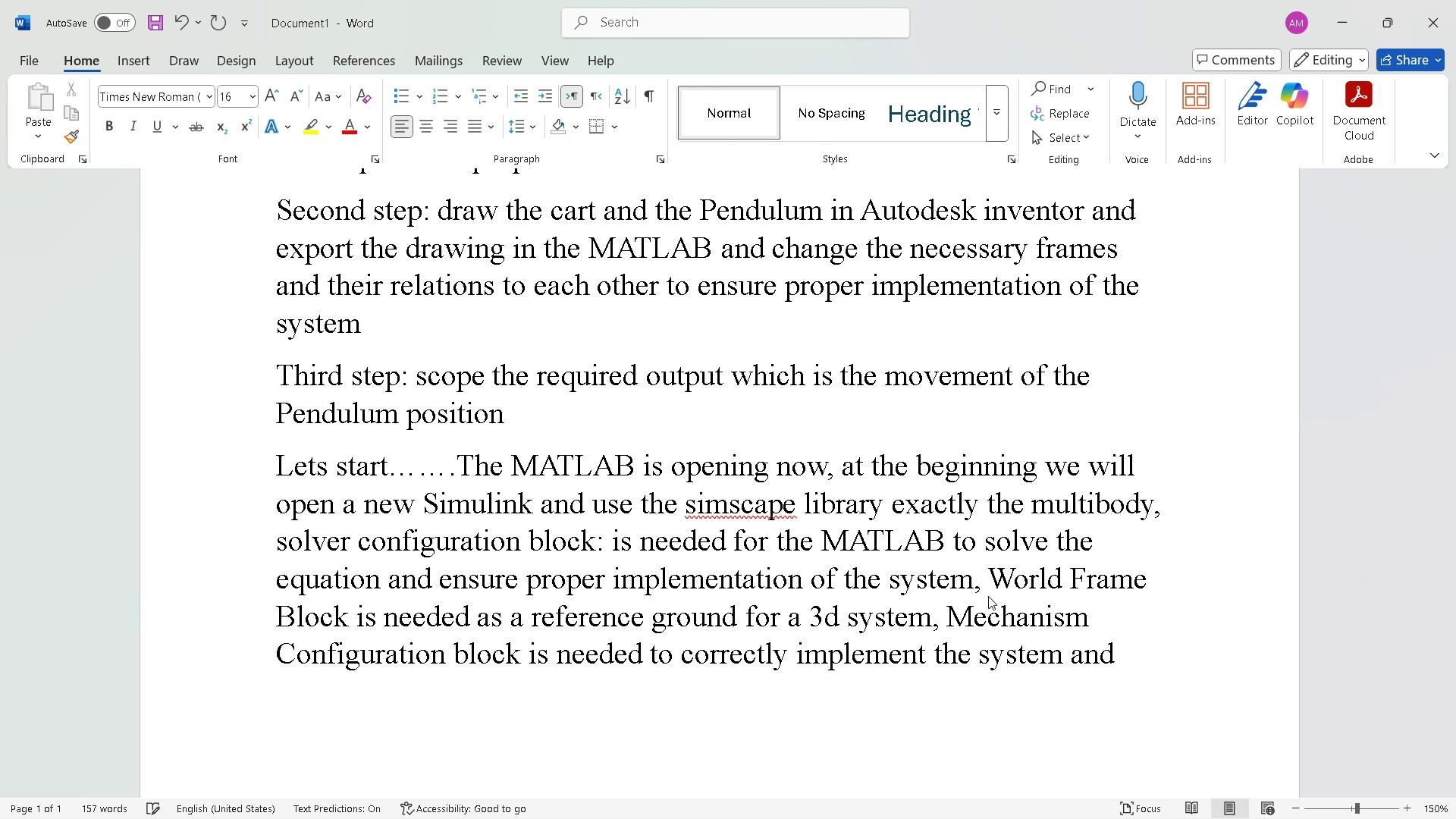 
type(make the grafi)
key(Backspace)
key(Backspace)
type(vition force )
 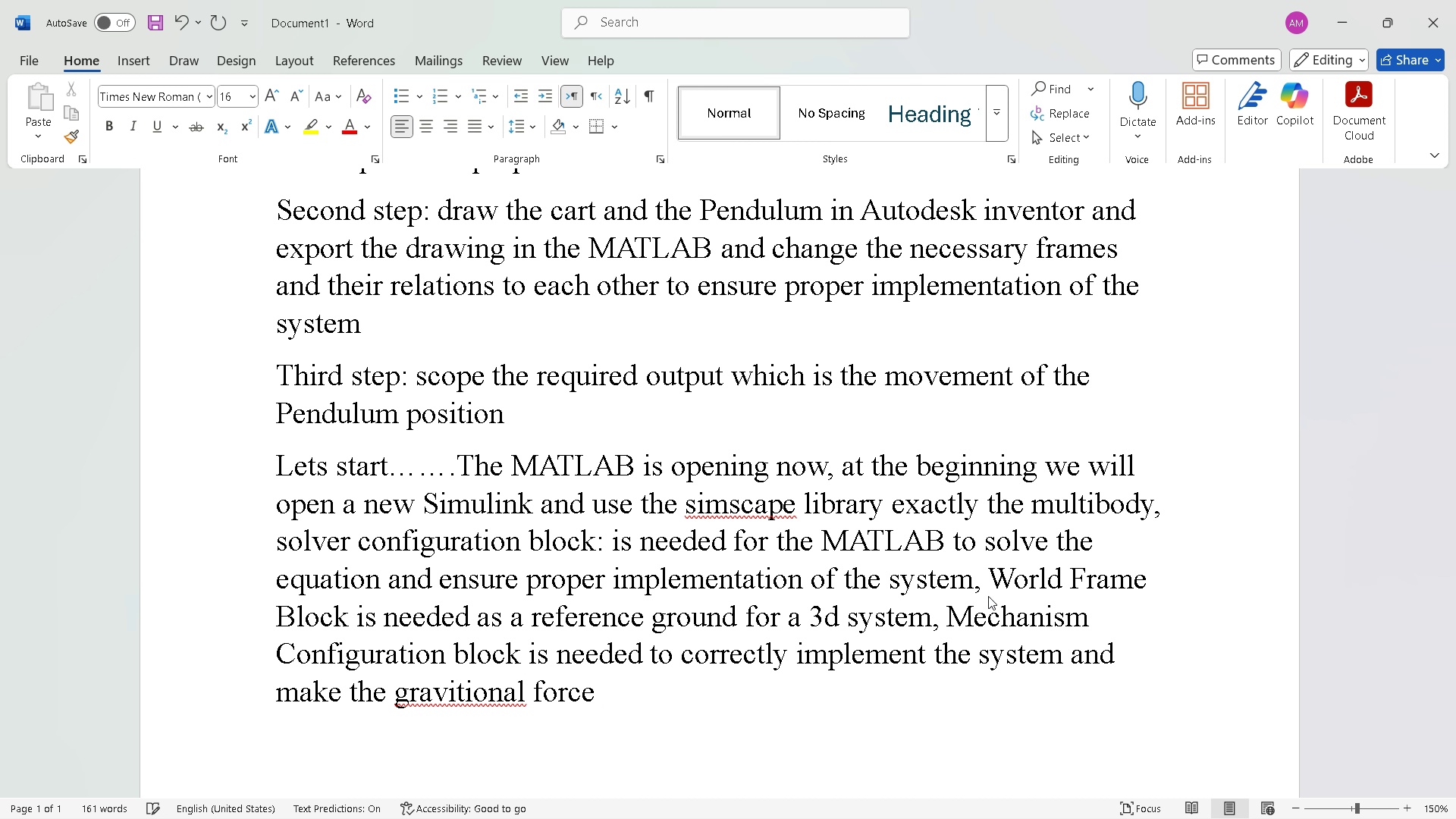 
hold_key(key=L, duration=9.7)
 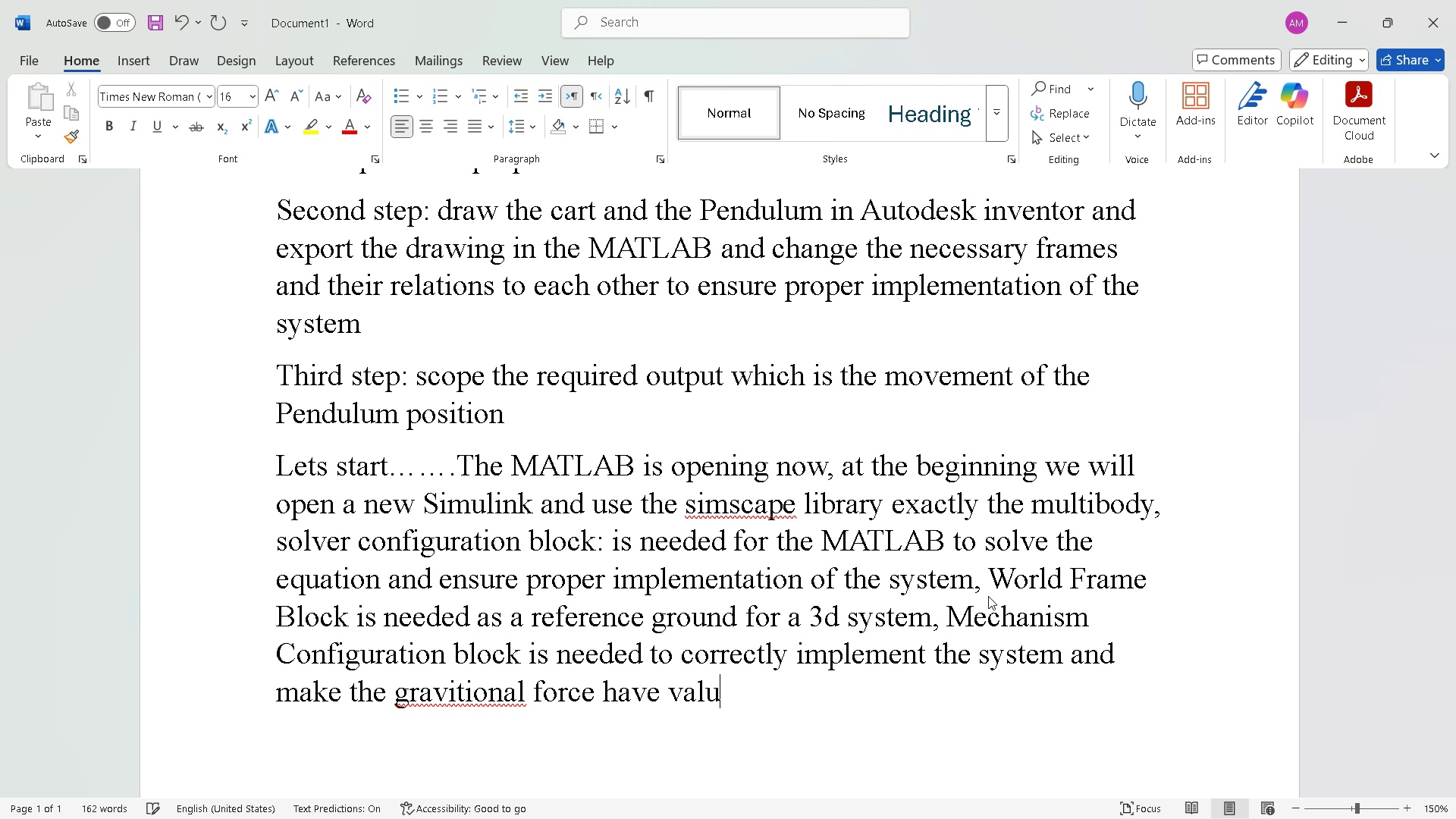 
type(have vaue for the components)
 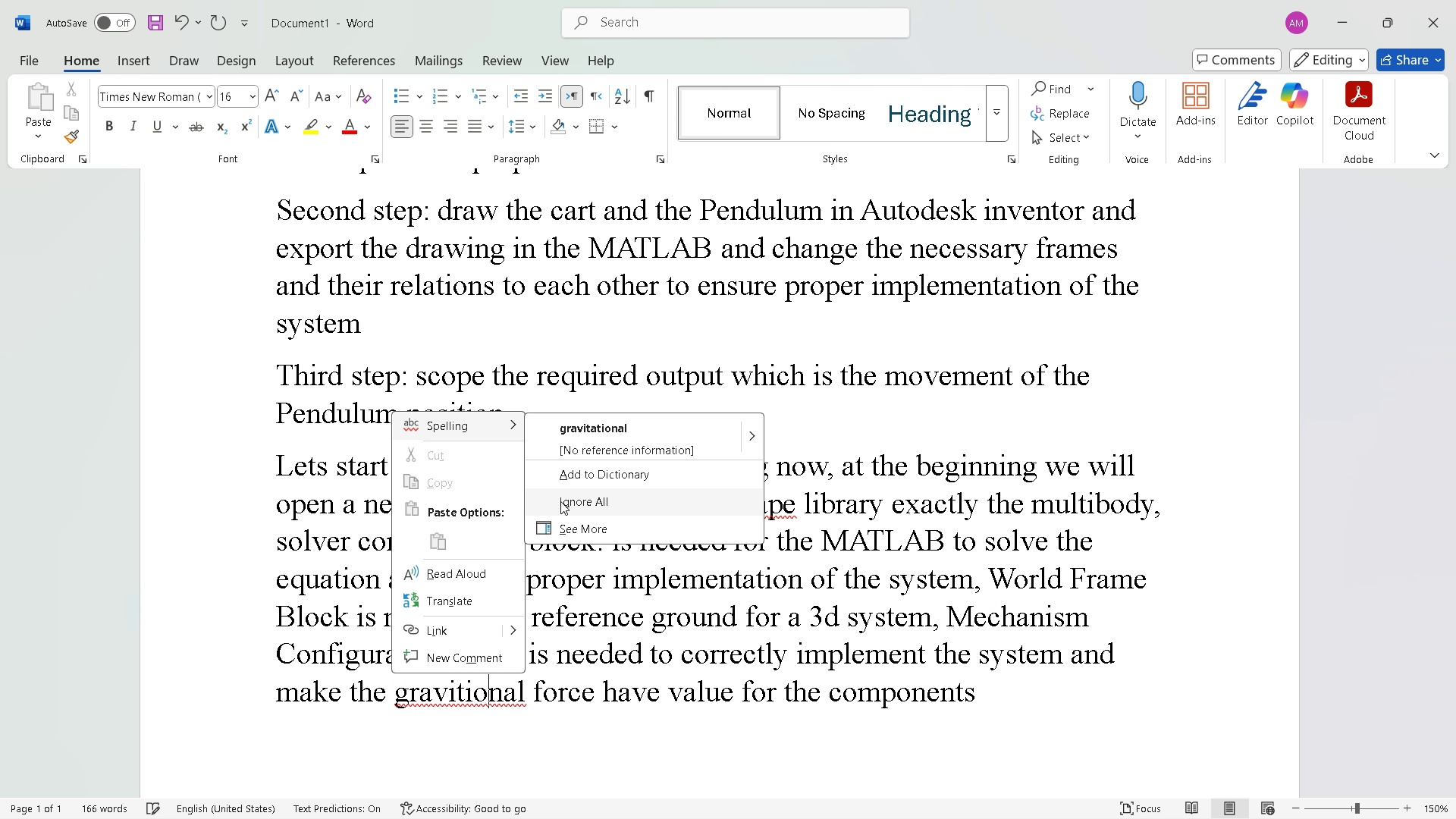 
left_click([620, 442])
 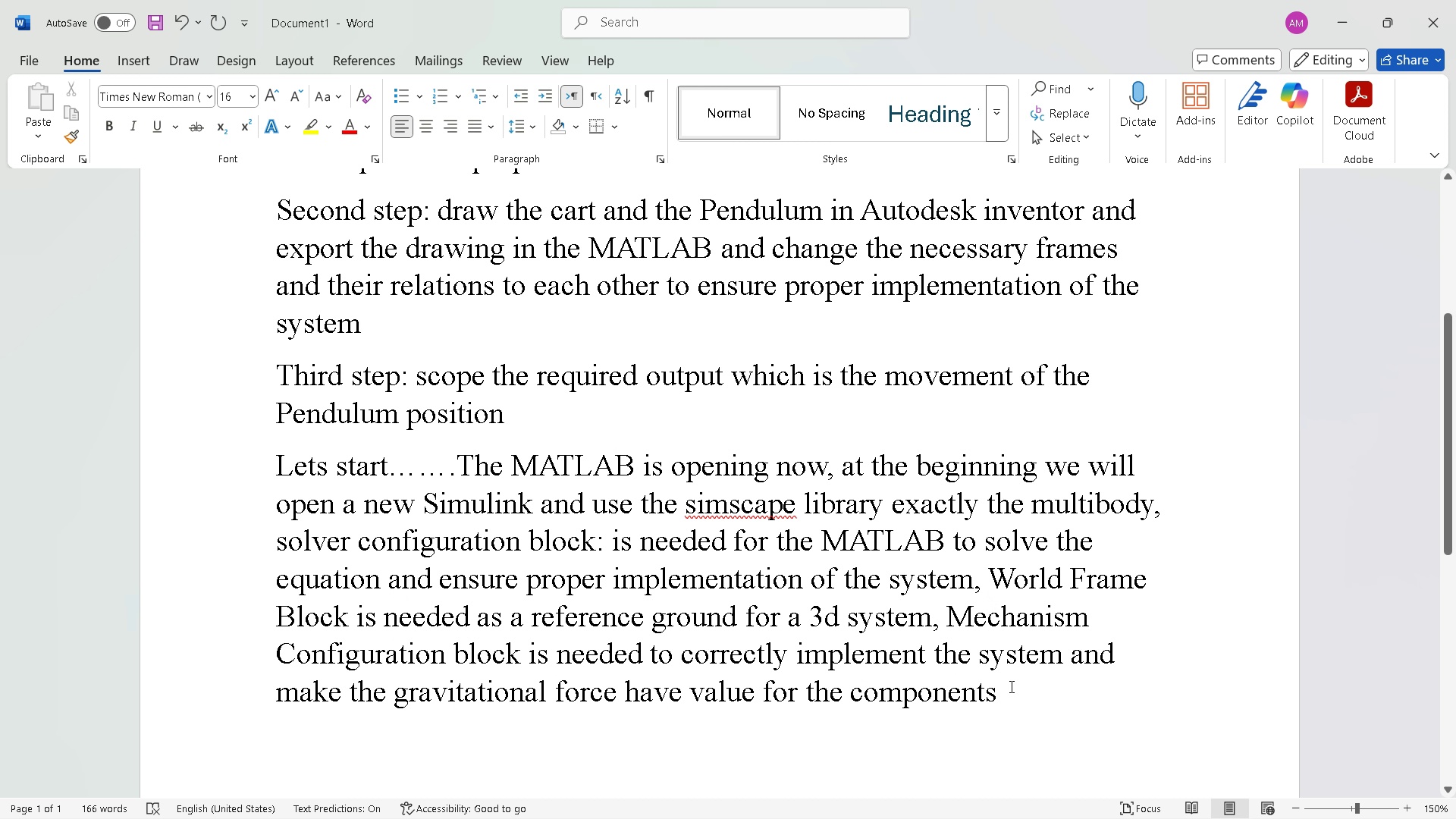 
left_click([1010, 686])
 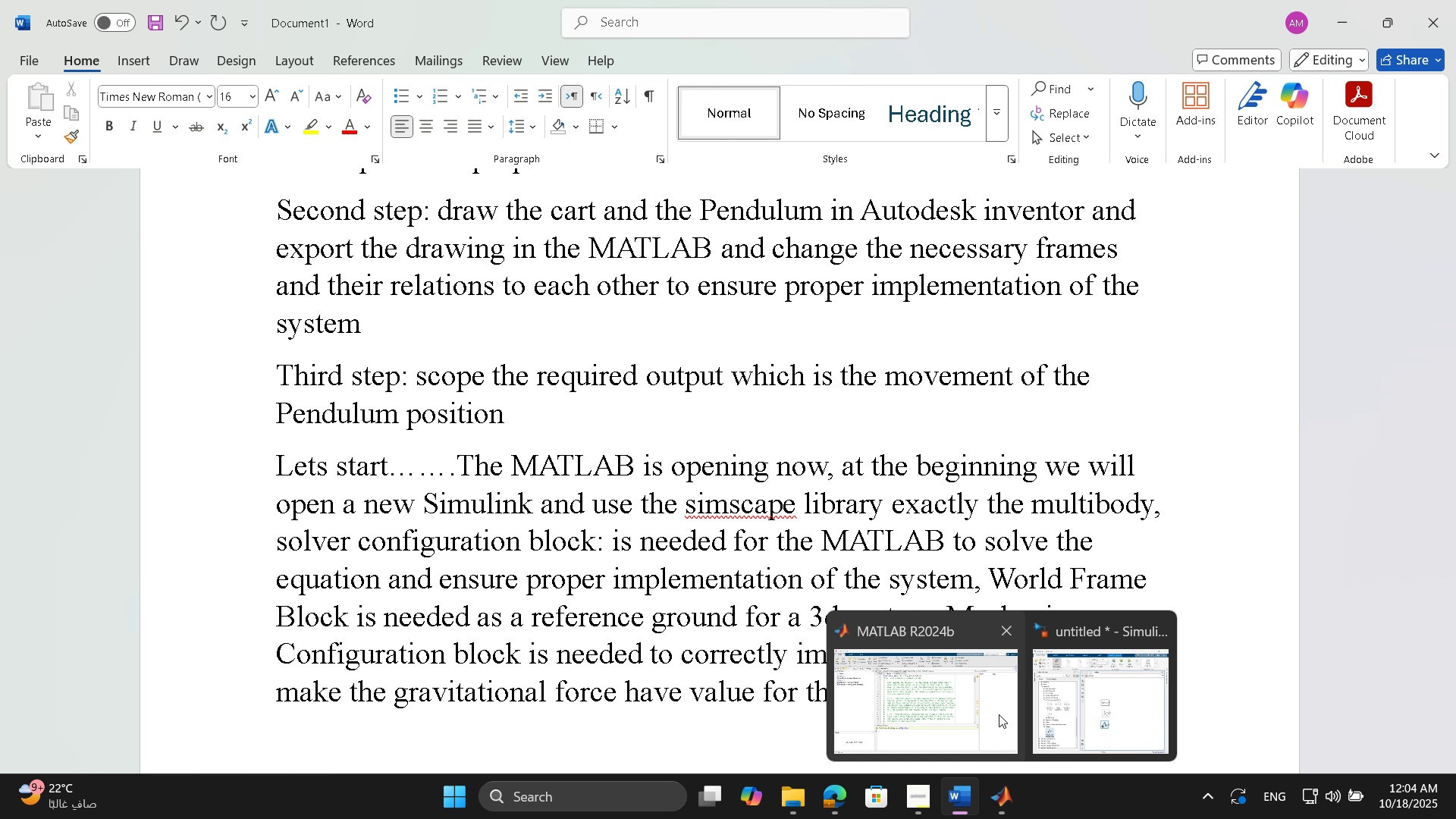 
left_click([1043, 709])
 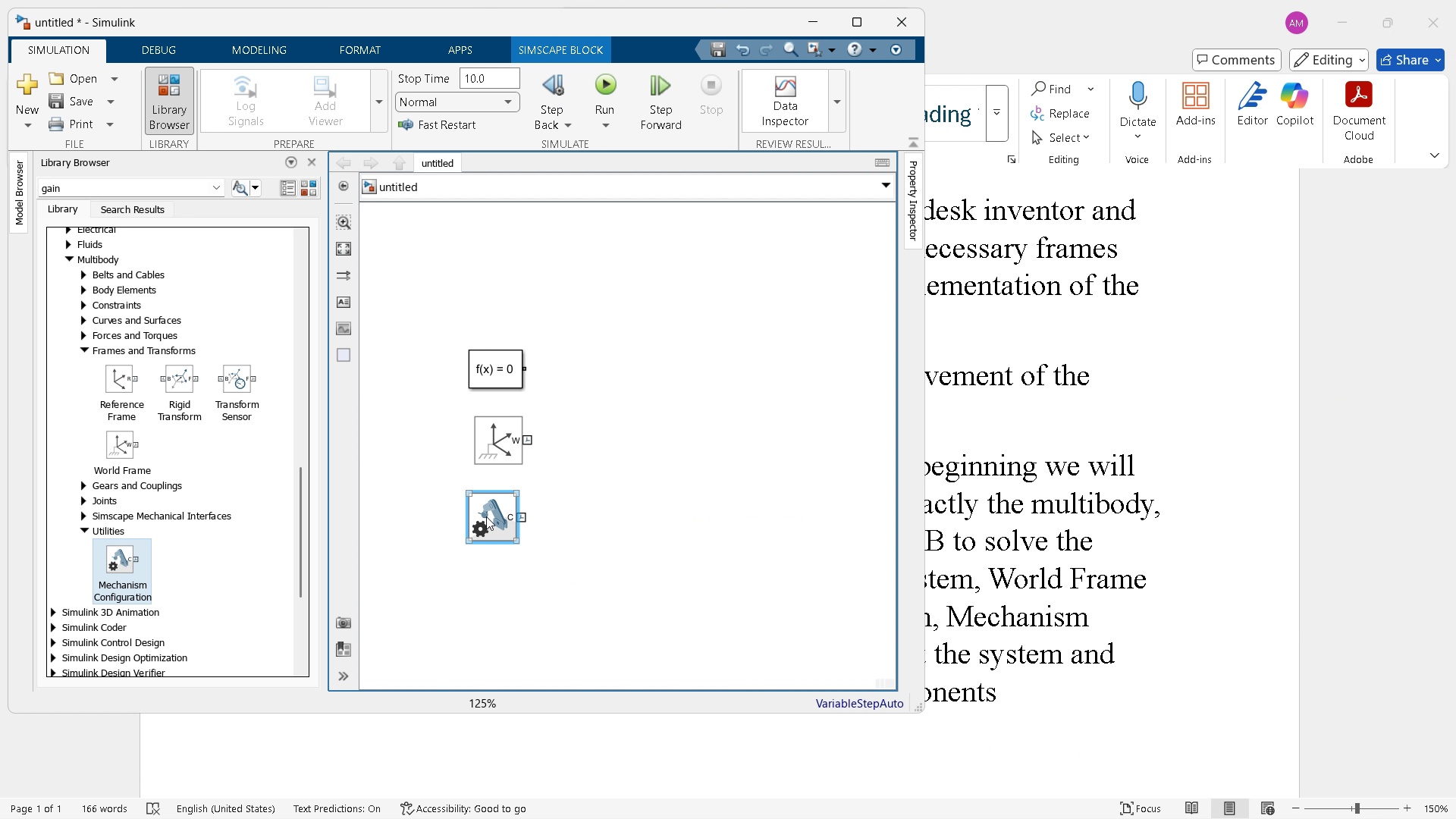 
left_click([485, 516])
 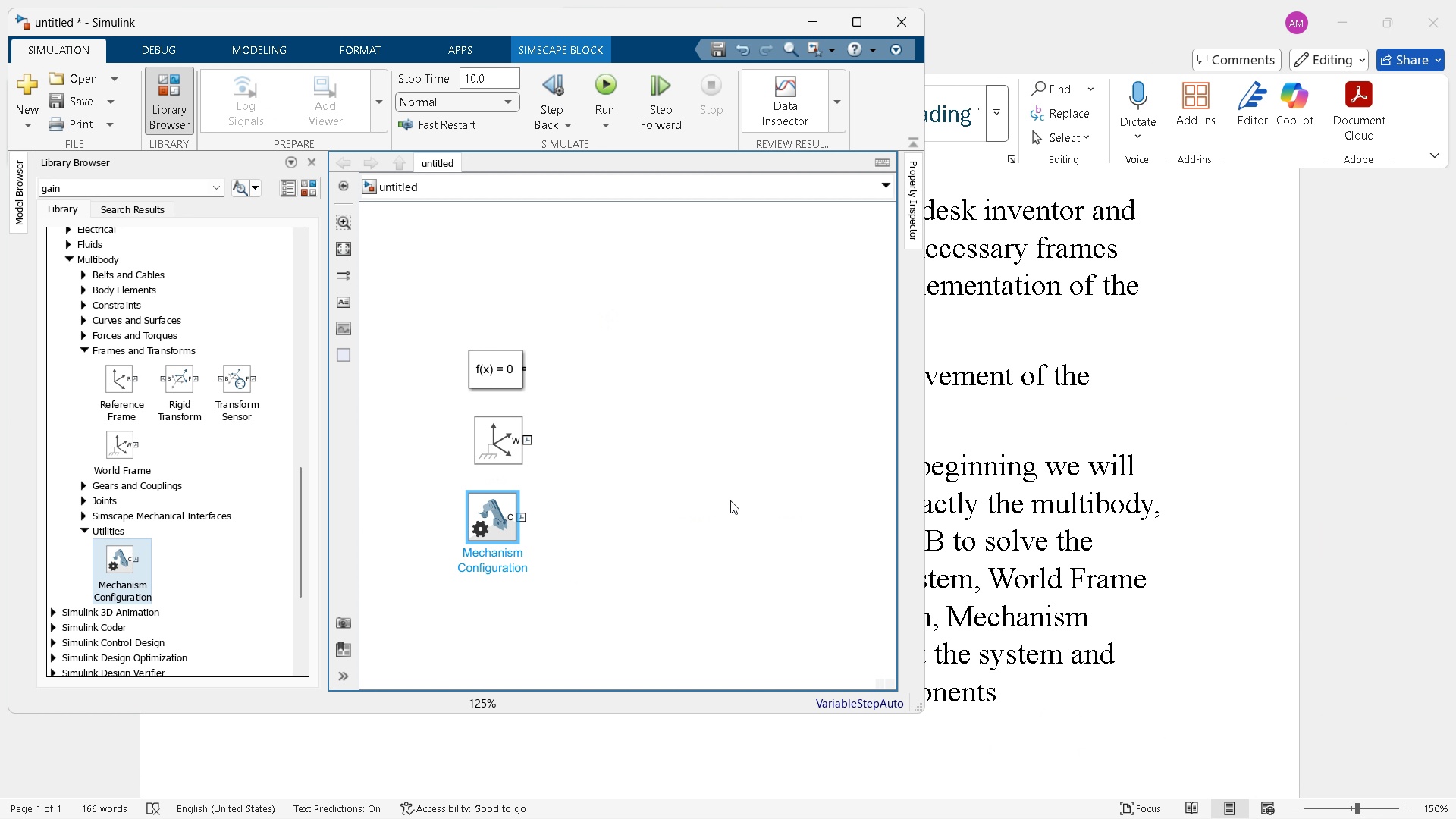 
scroll: coordinate [159, 479], scroll_direction: up, amount: 1.0
 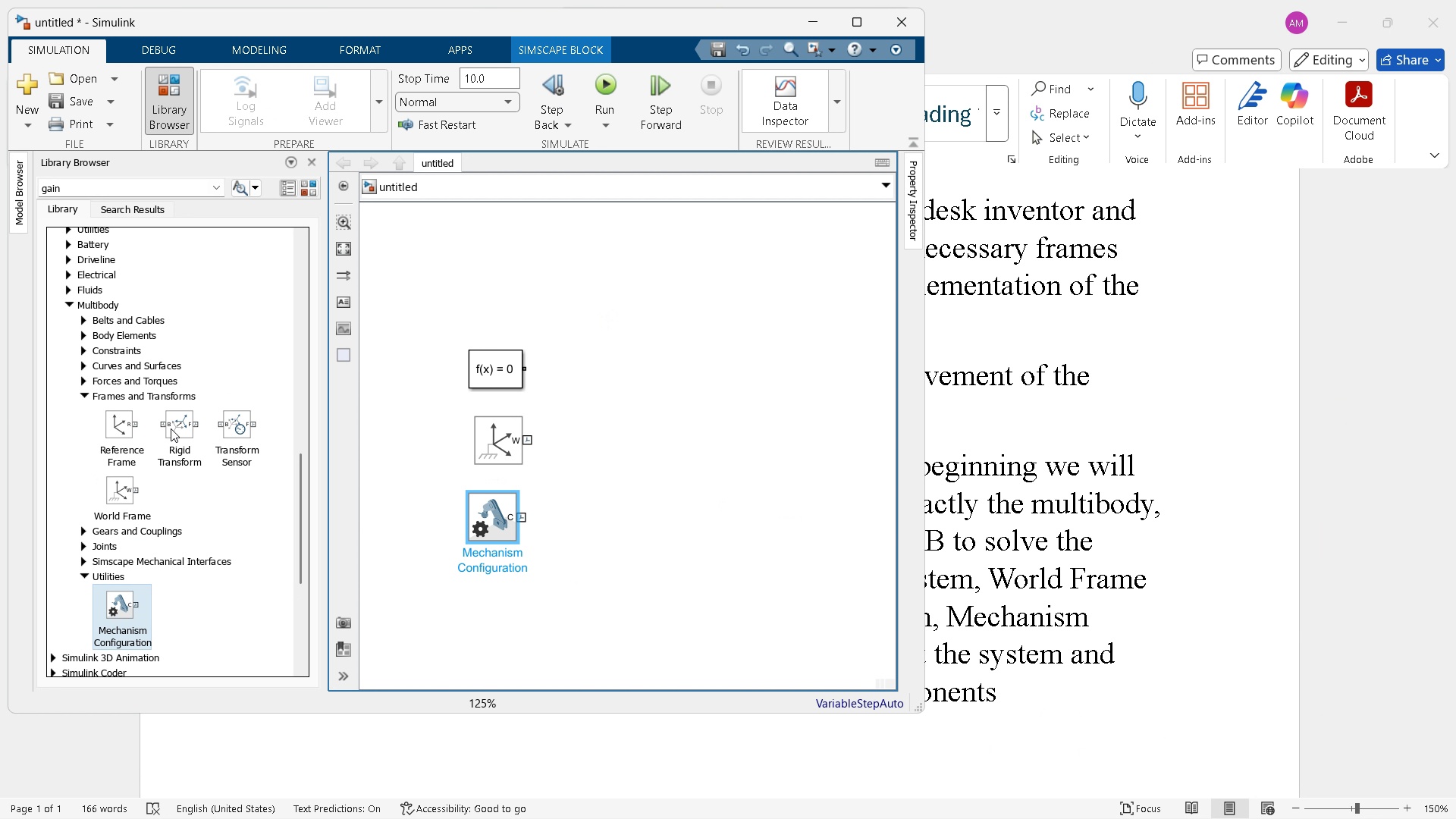 
left_click_drag(start_coordinate=[171, 428], to_coordinate=[623, 444])
 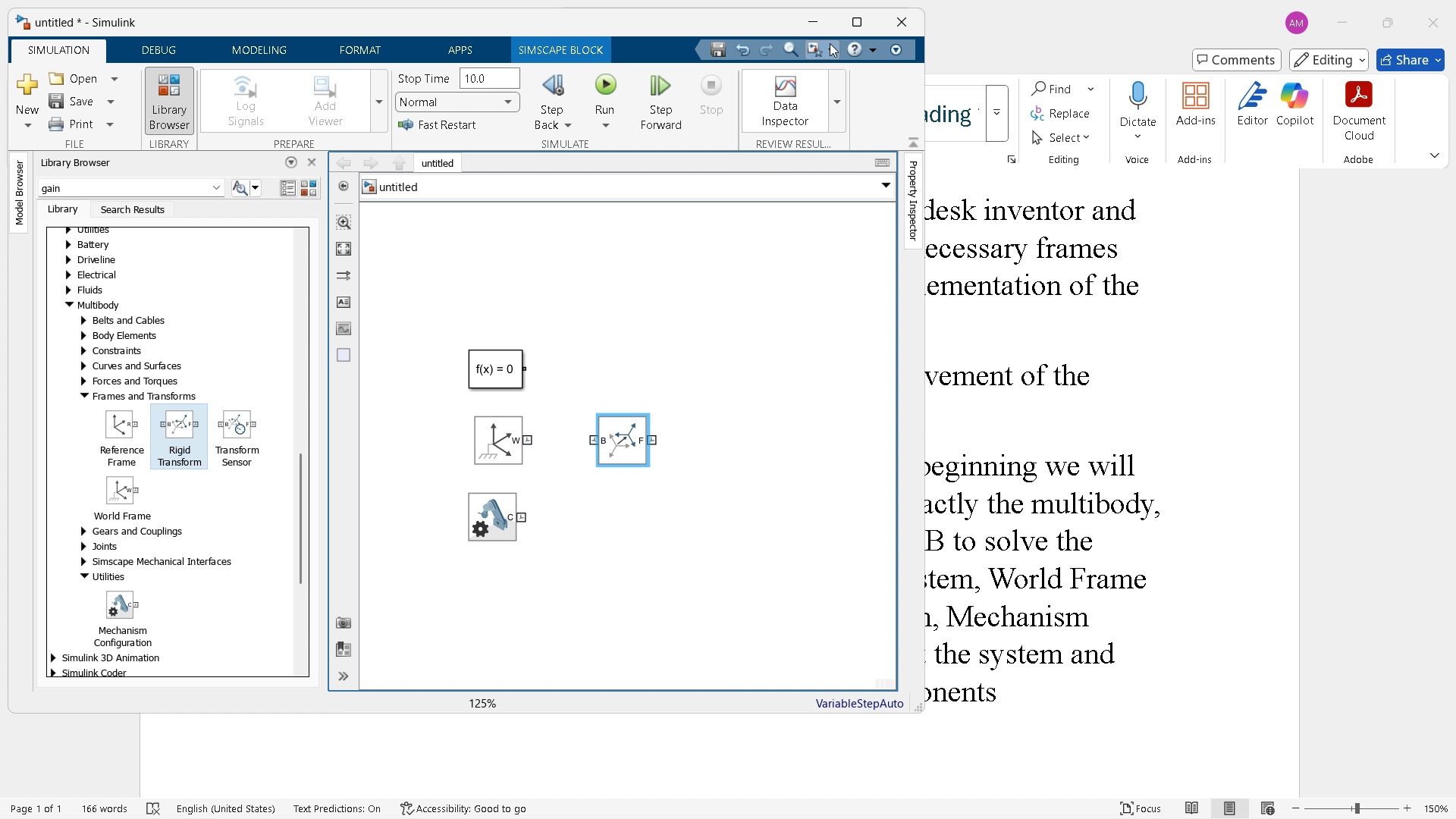 
left_click([821, 30])
 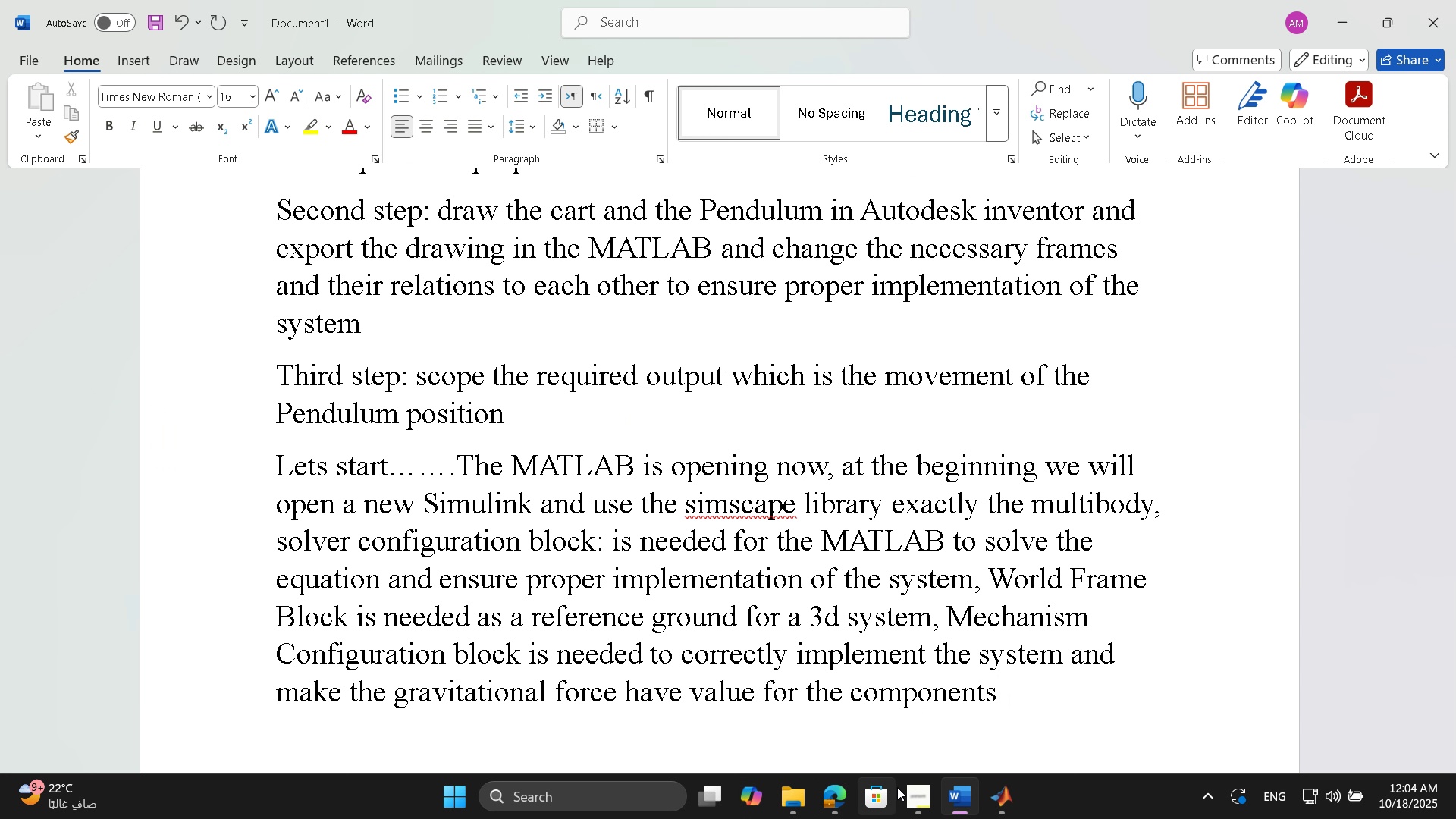 
left_click([994, 789])
 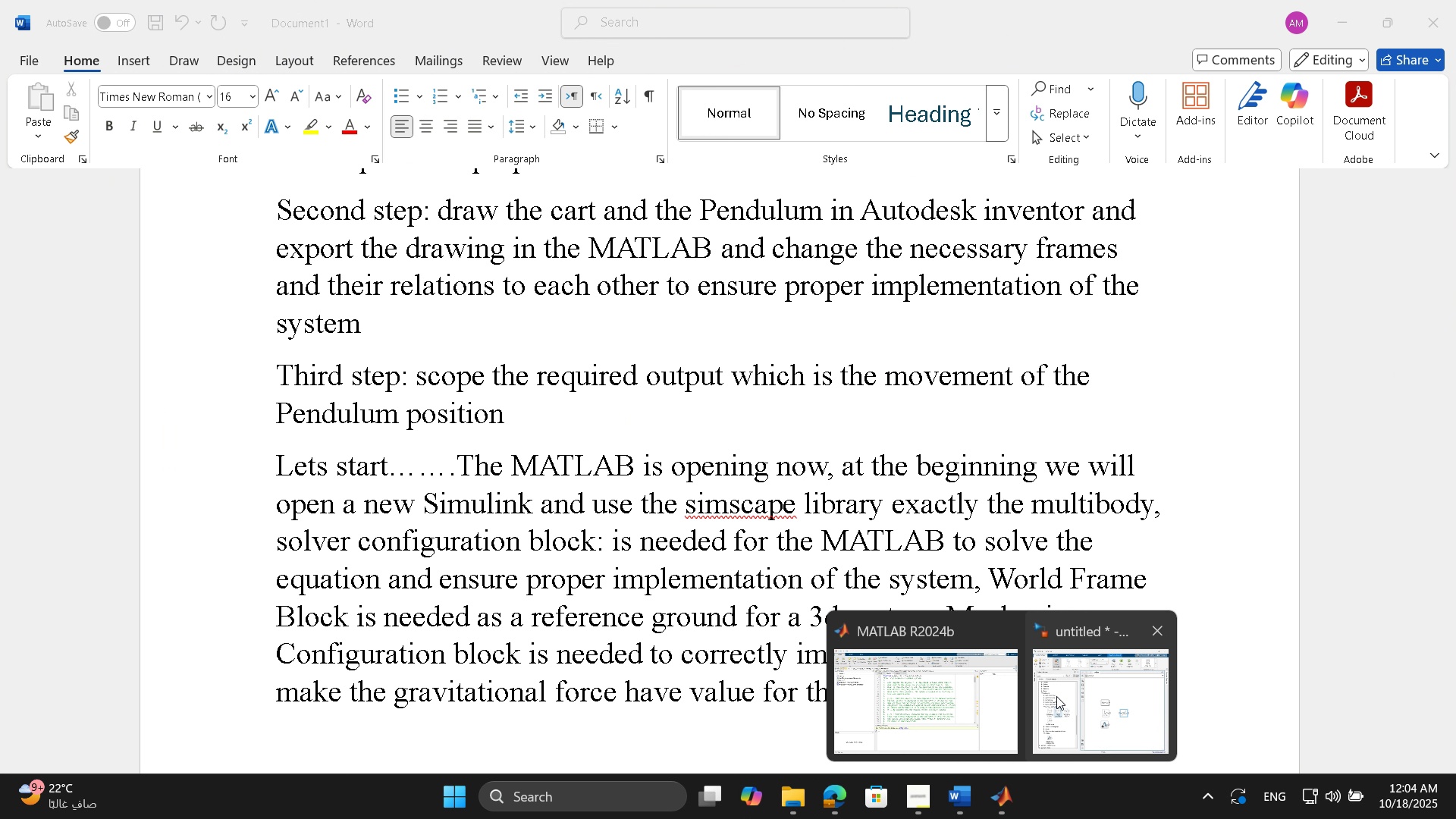 
left_click([1057, 695])
 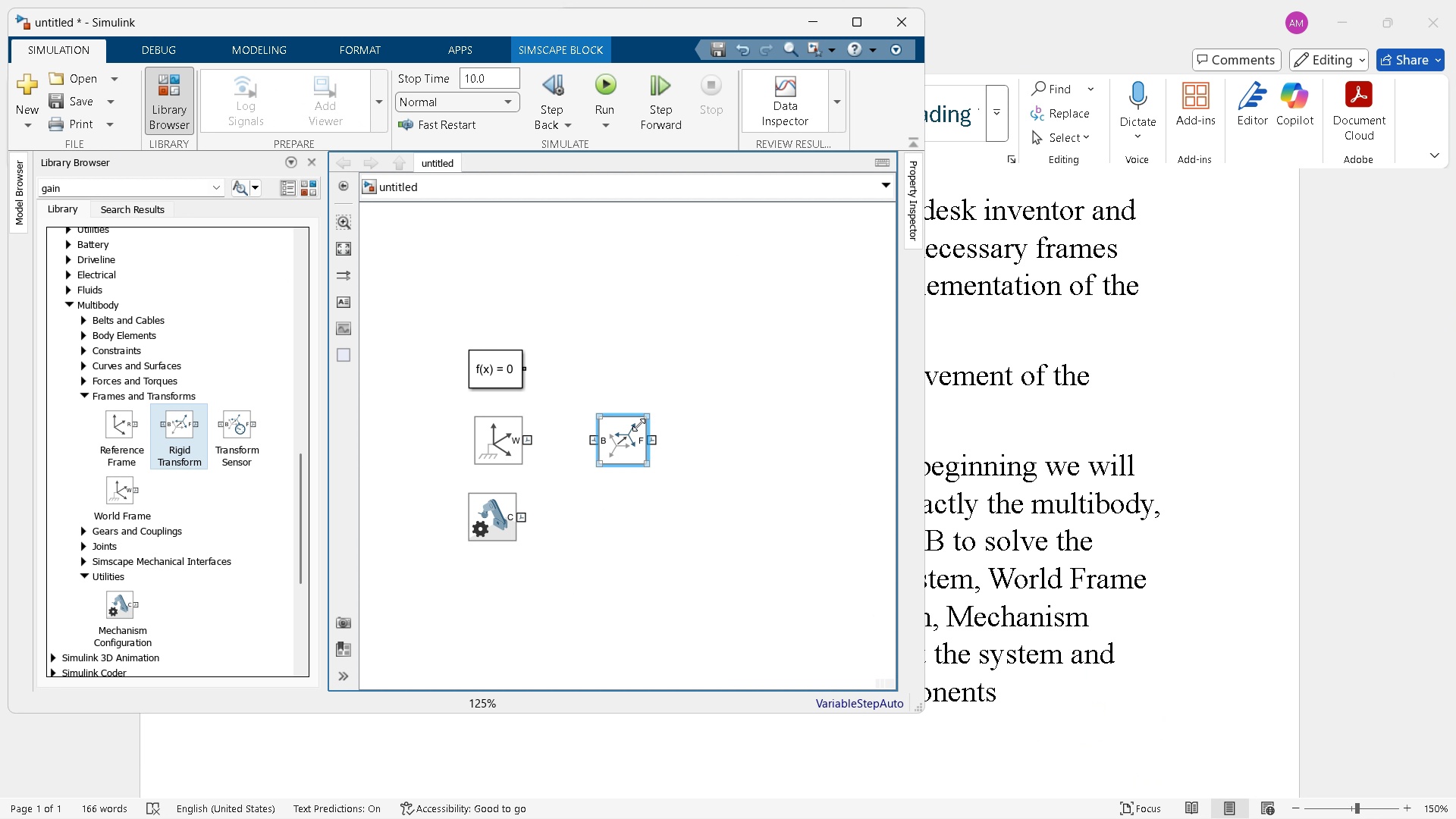 
left_click([639, 425])
 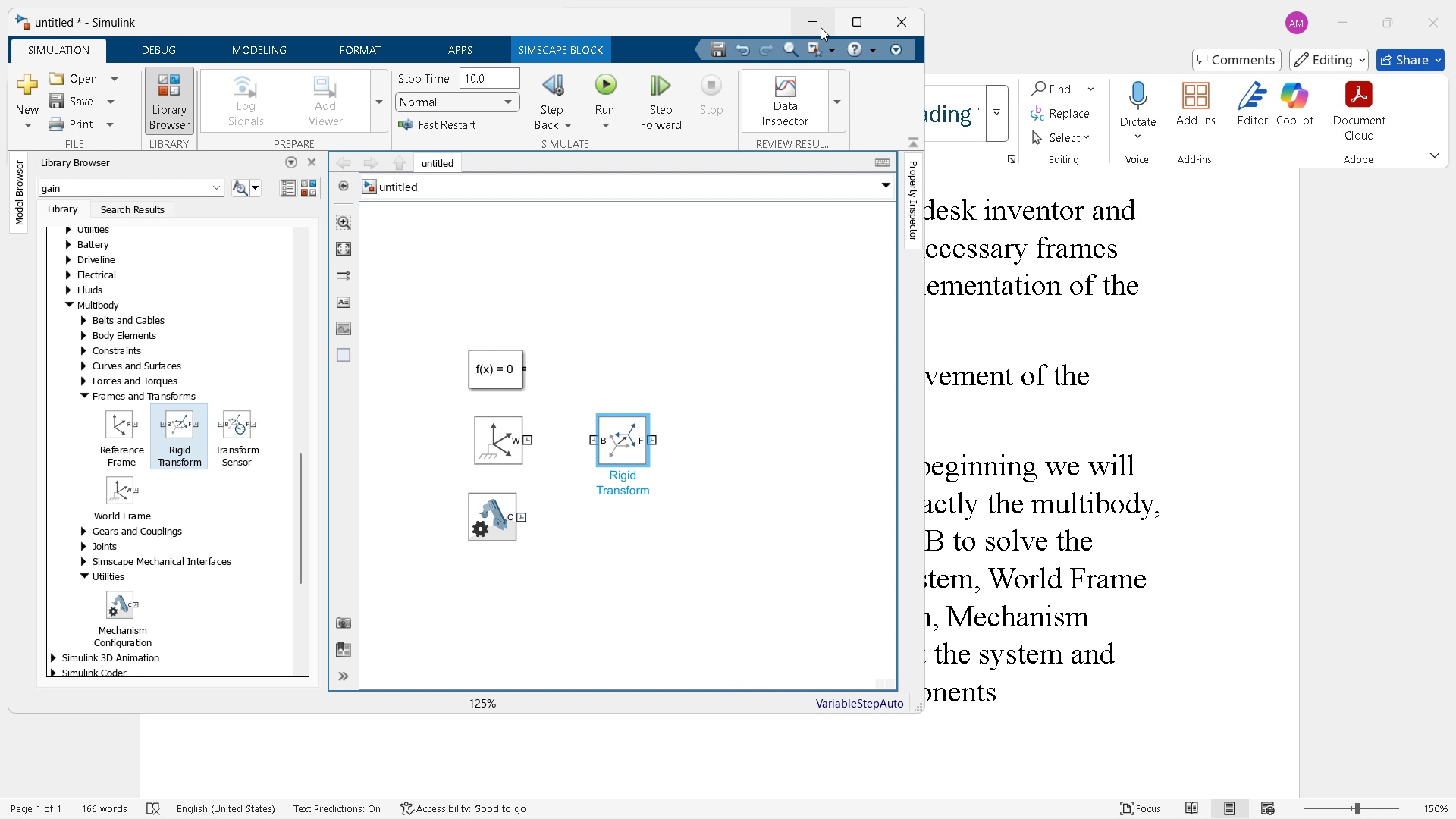 
left_click([815, 24])
 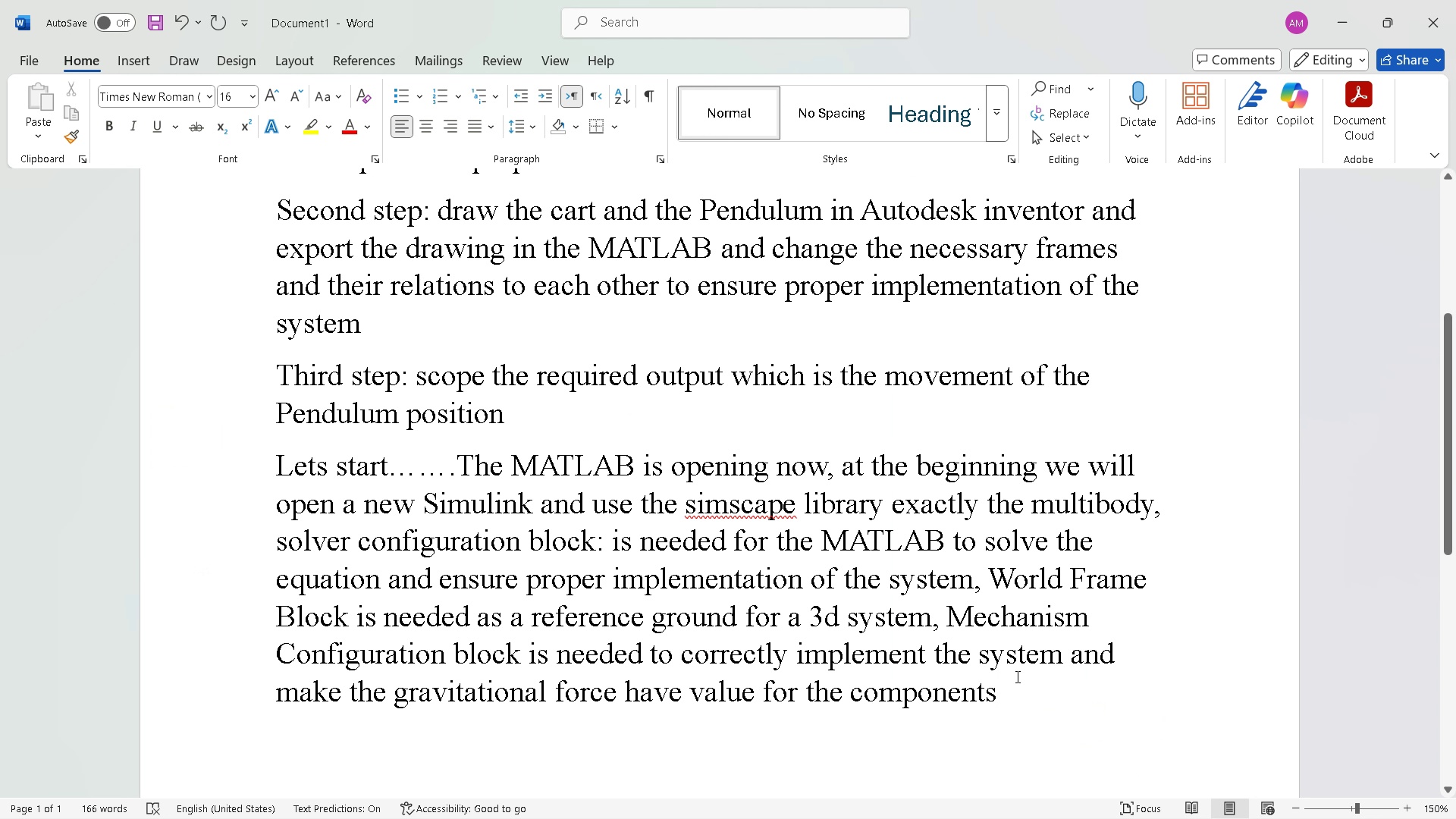 
type(, a rifi)
key(Backspace)
key(Backspace)
type(gid transformaito)
key(Backspace)
key(Backspace)
key(Backspace)
type(tion block is need to to)
key(Backspace)
key(Backspace)
type(transfer the work)
key(Backspace)
type(ld frame about its y axix)
key(Backspace)
type(s)
 